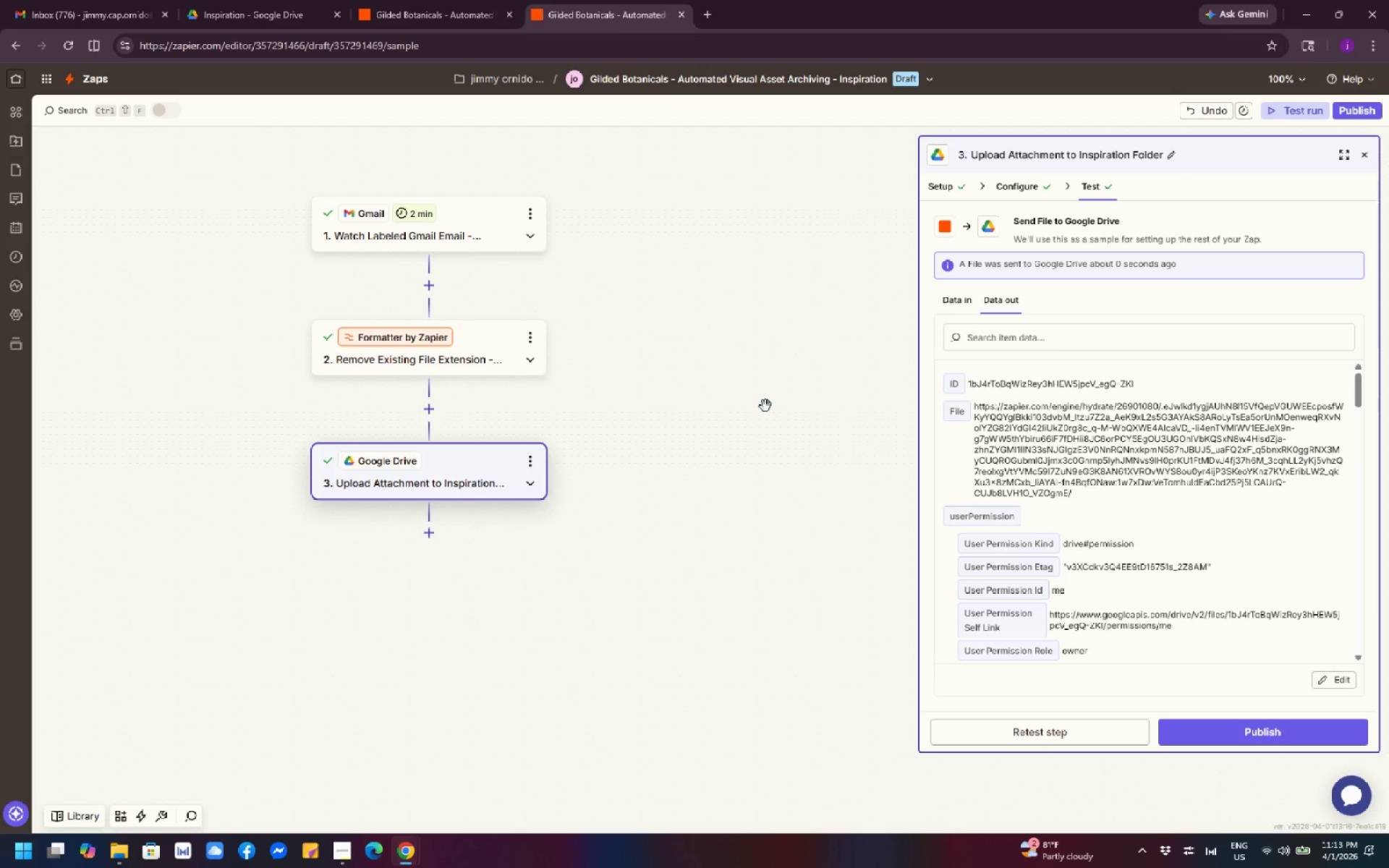 
scroll: coordinate [702, 323], scroll_direction: down, amount: 4.0
 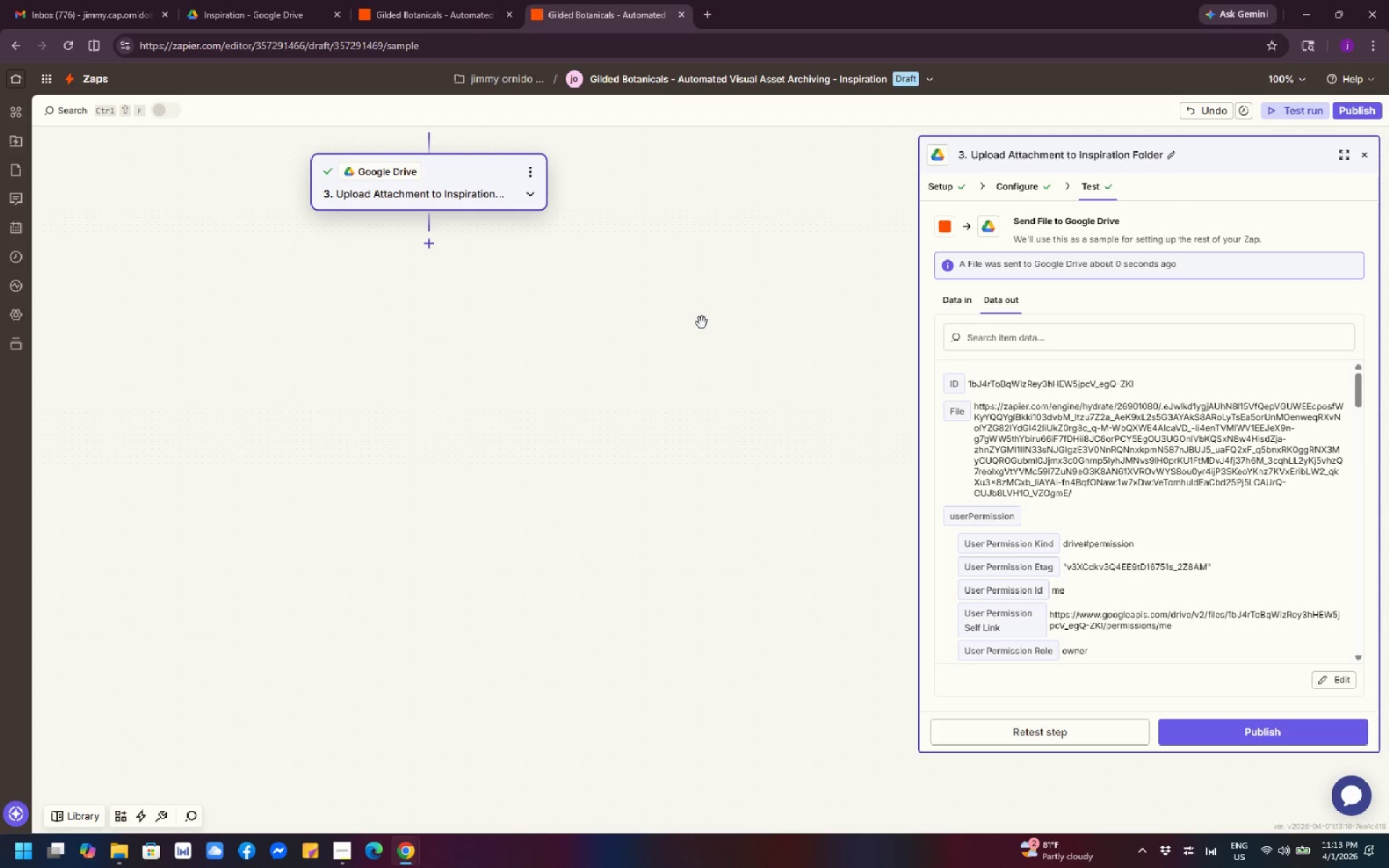 
scroll: coordinate [707, 323], scroll_direction: up, amount: 7.0
 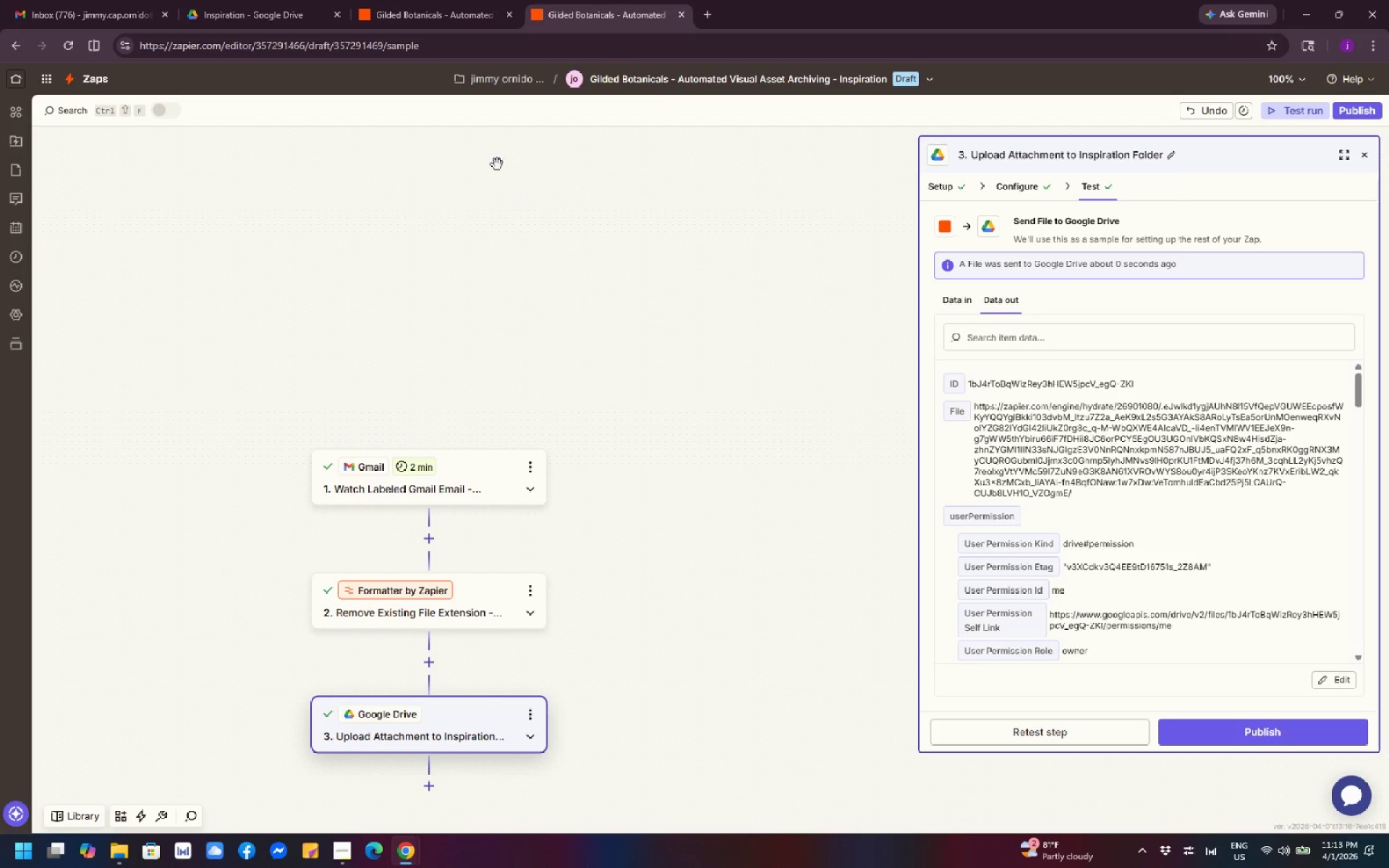 
left_click([422, 16])
 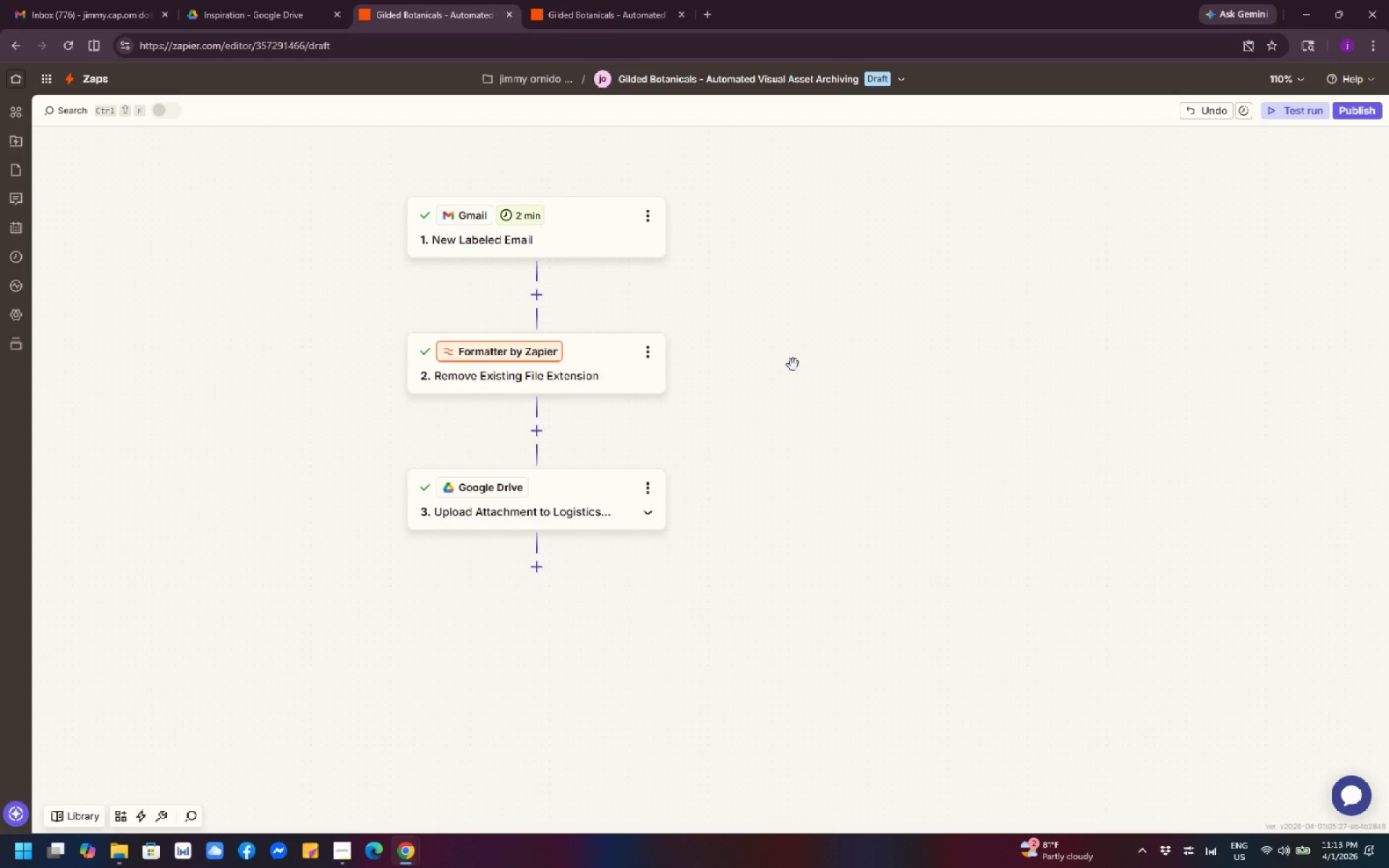 
left_click_drag(start_coordinate=[794, 363], to_coordinate=[1008, 332])
 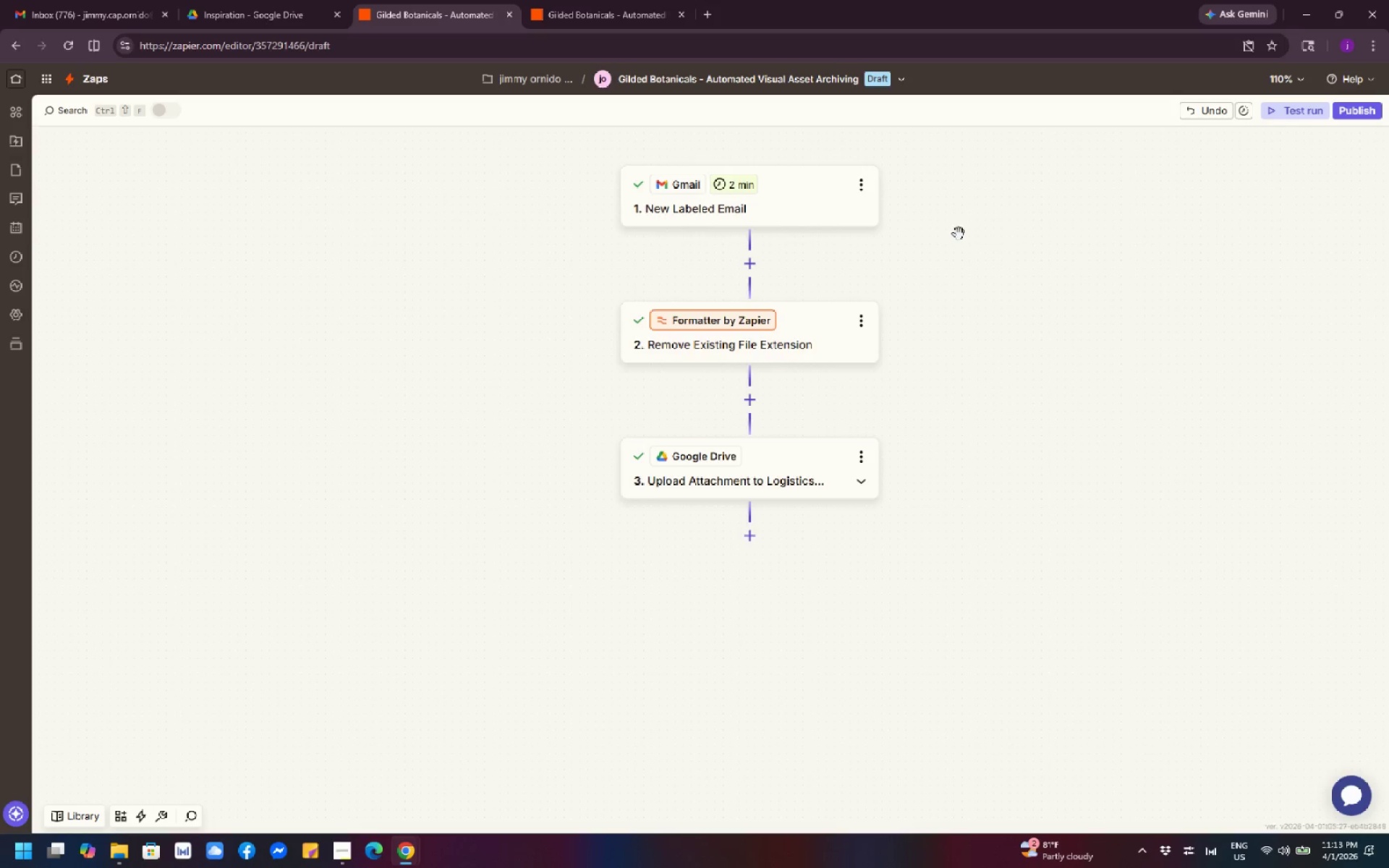 
left_click_drag(start_coordinate=[959, 234], to_coordinate=[1024, 320])
 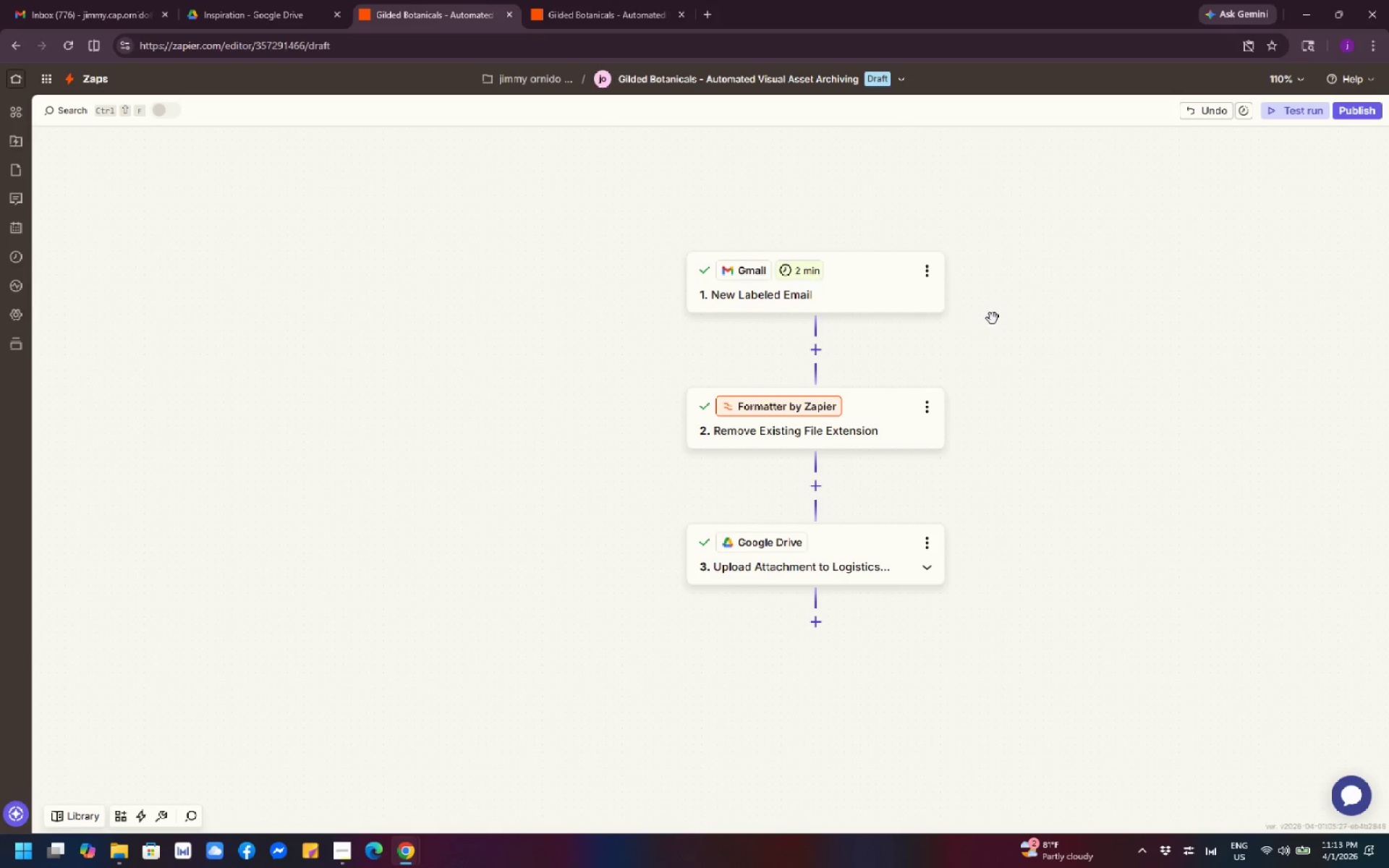 
left_click_drag(start_coordinate=[1105, 445], to_coordinate=[948, 403])
 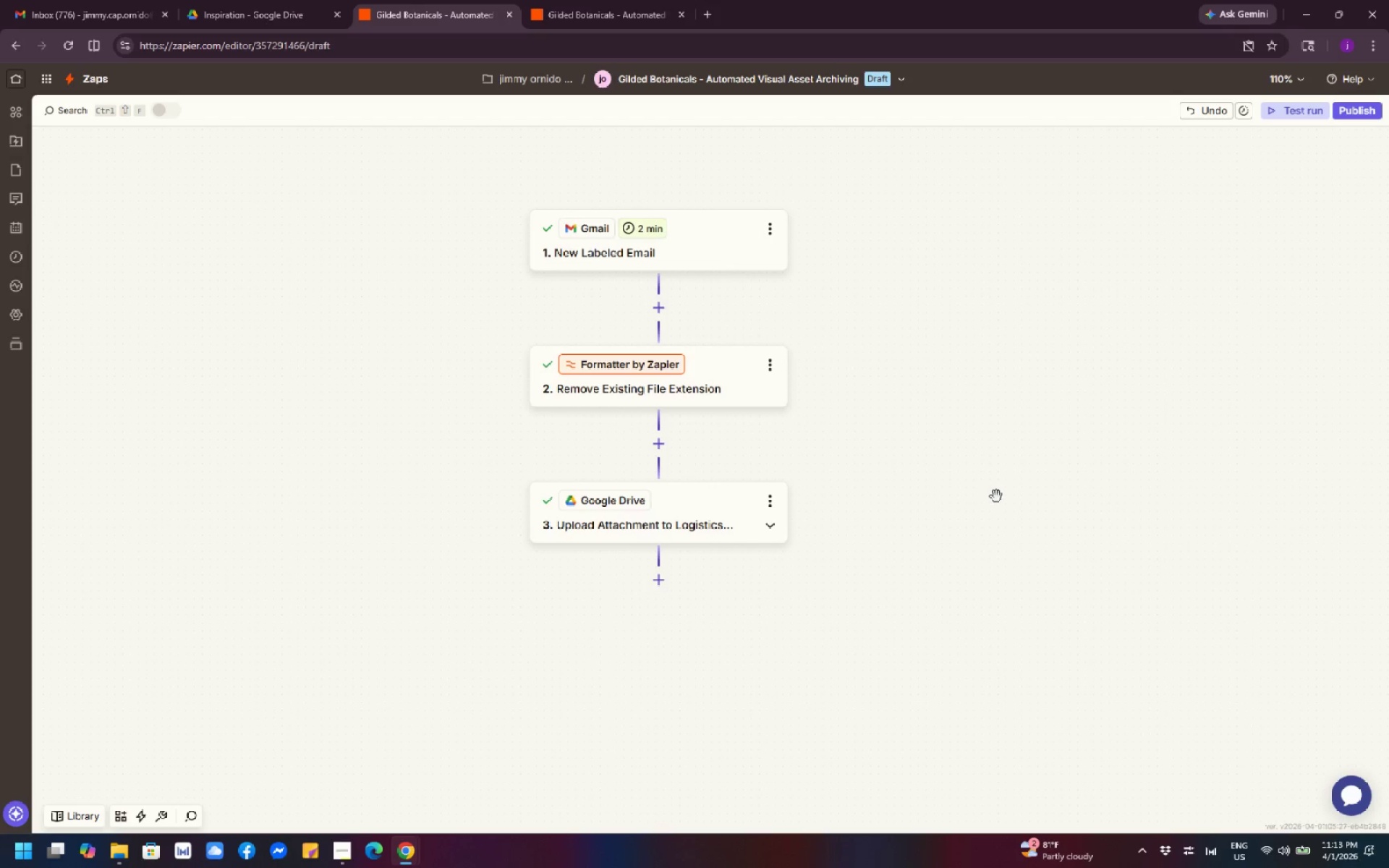 
wait(5.44)
 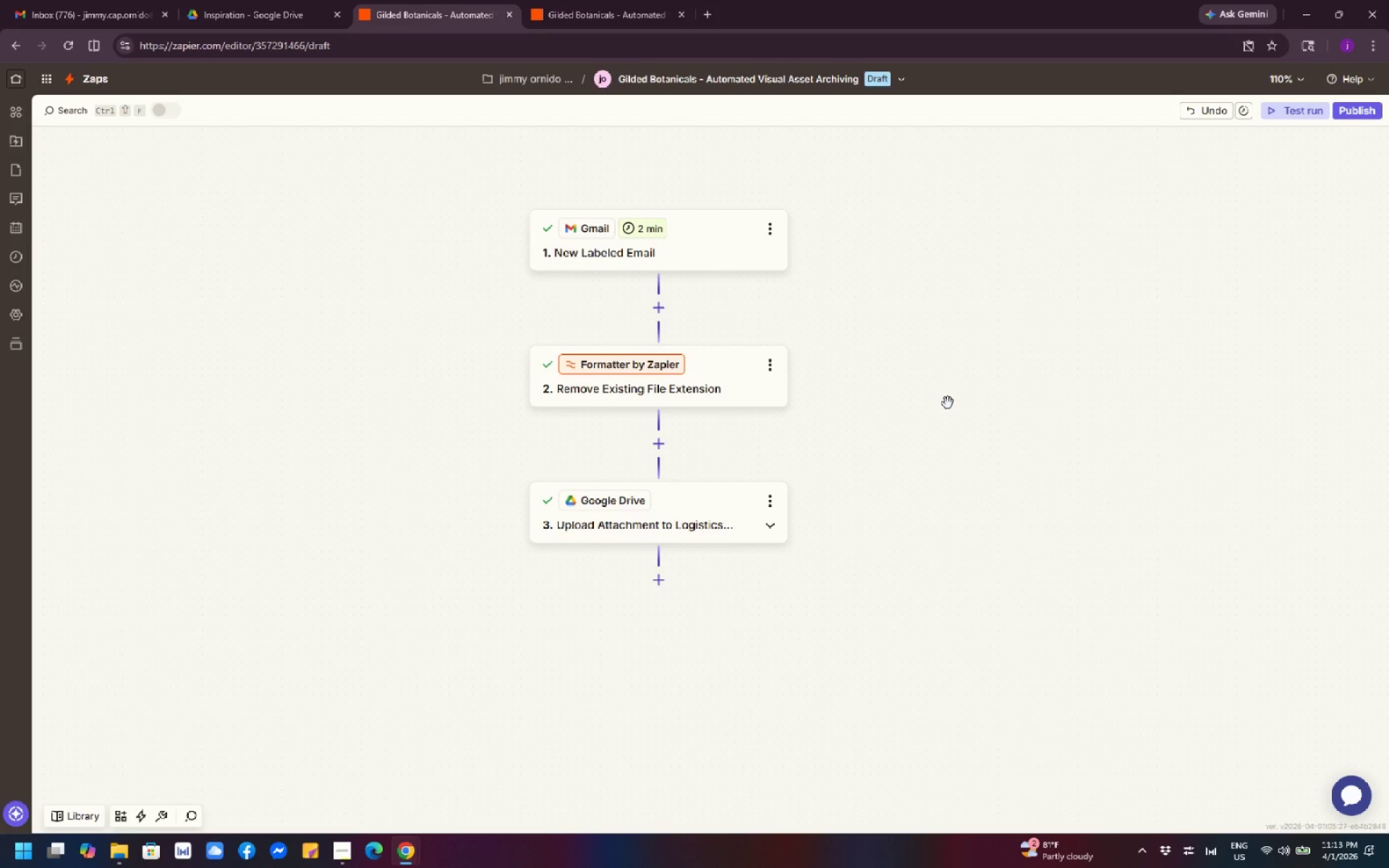 
left_click_drag(start_coordinate=[978, 495], to_coordinate=[939, 286])
 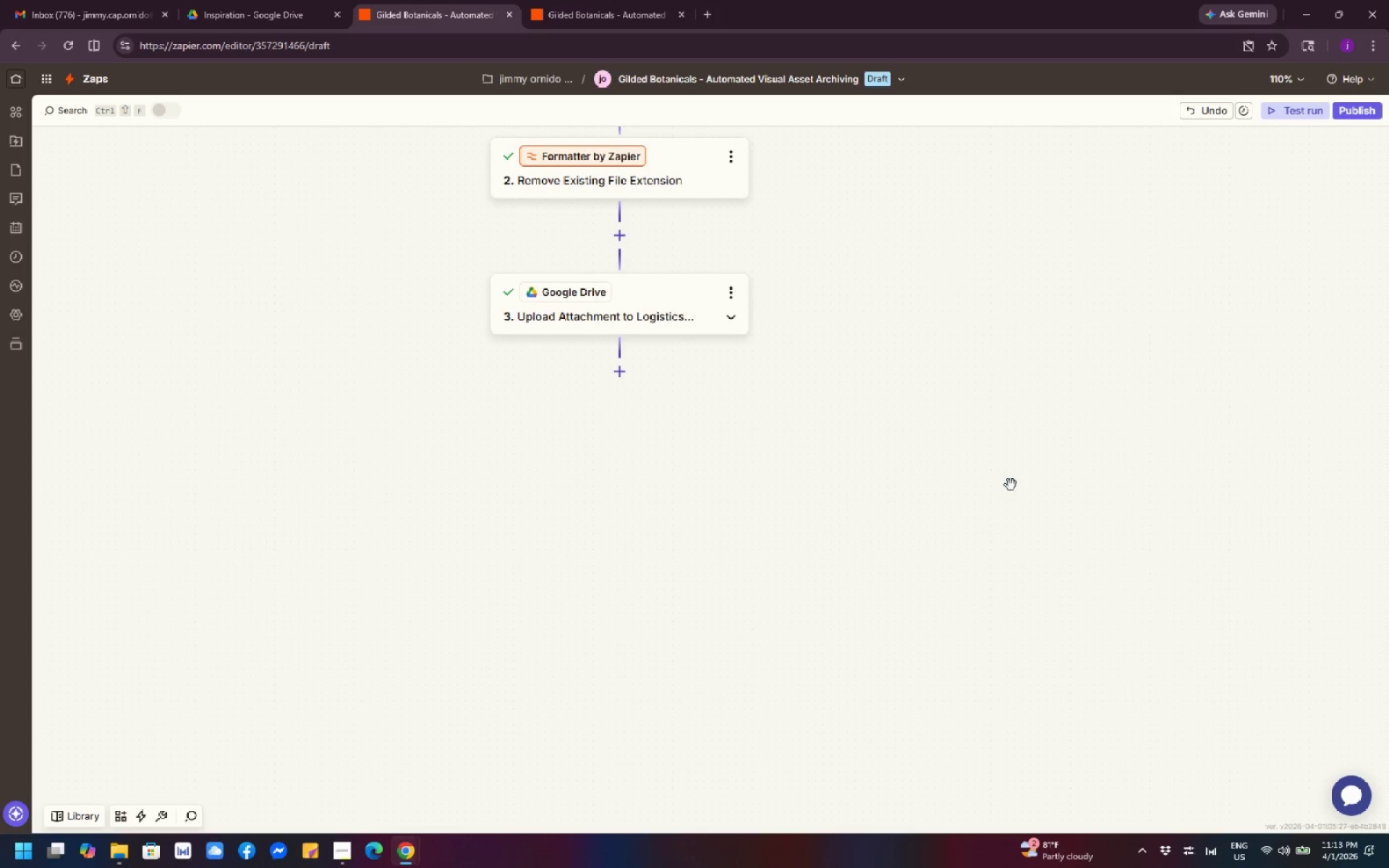 
left_click_drag(start_coordinate=[1006, 499], to_coordinate=[923, 778])
 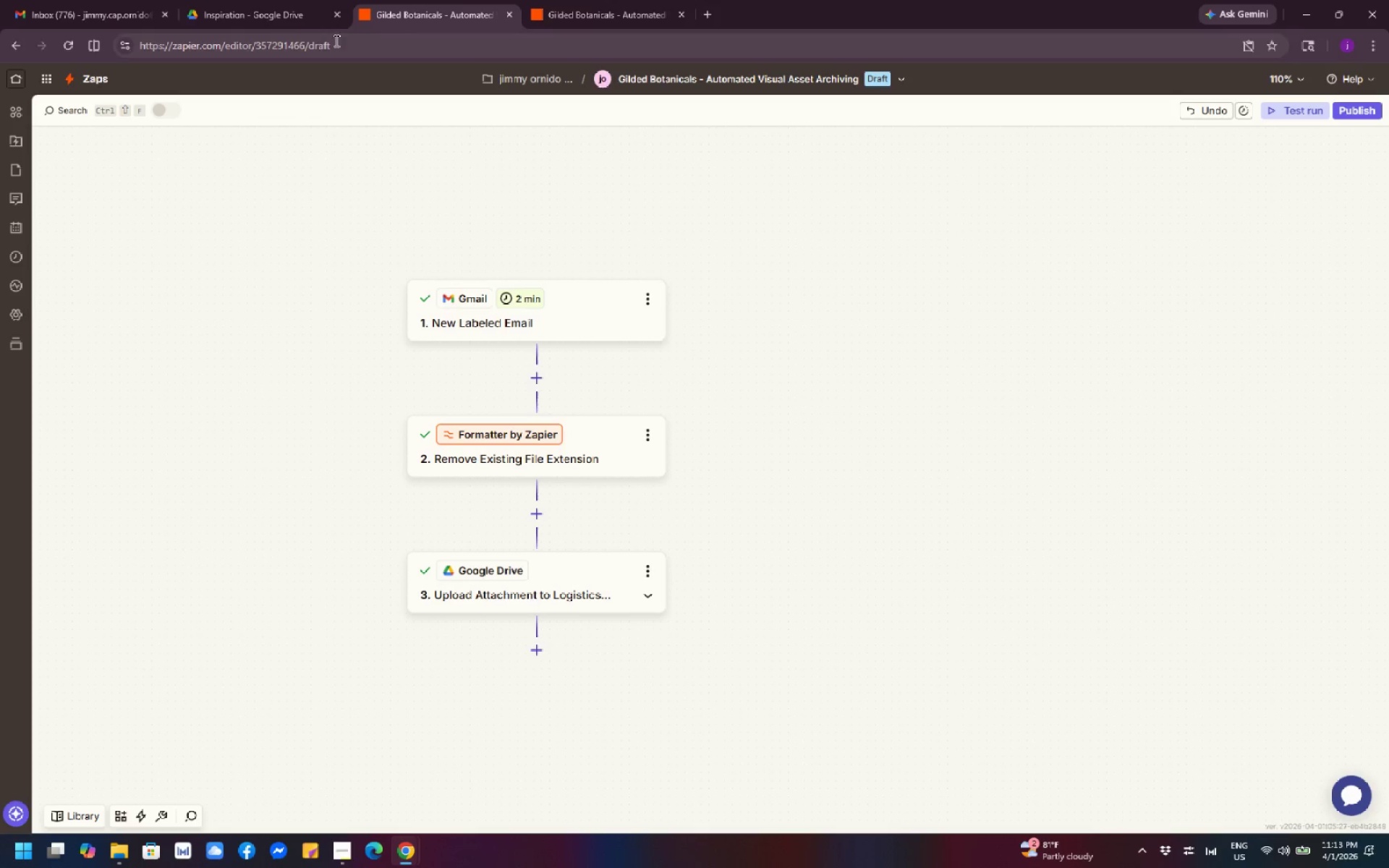 
left_click([235, 15])
 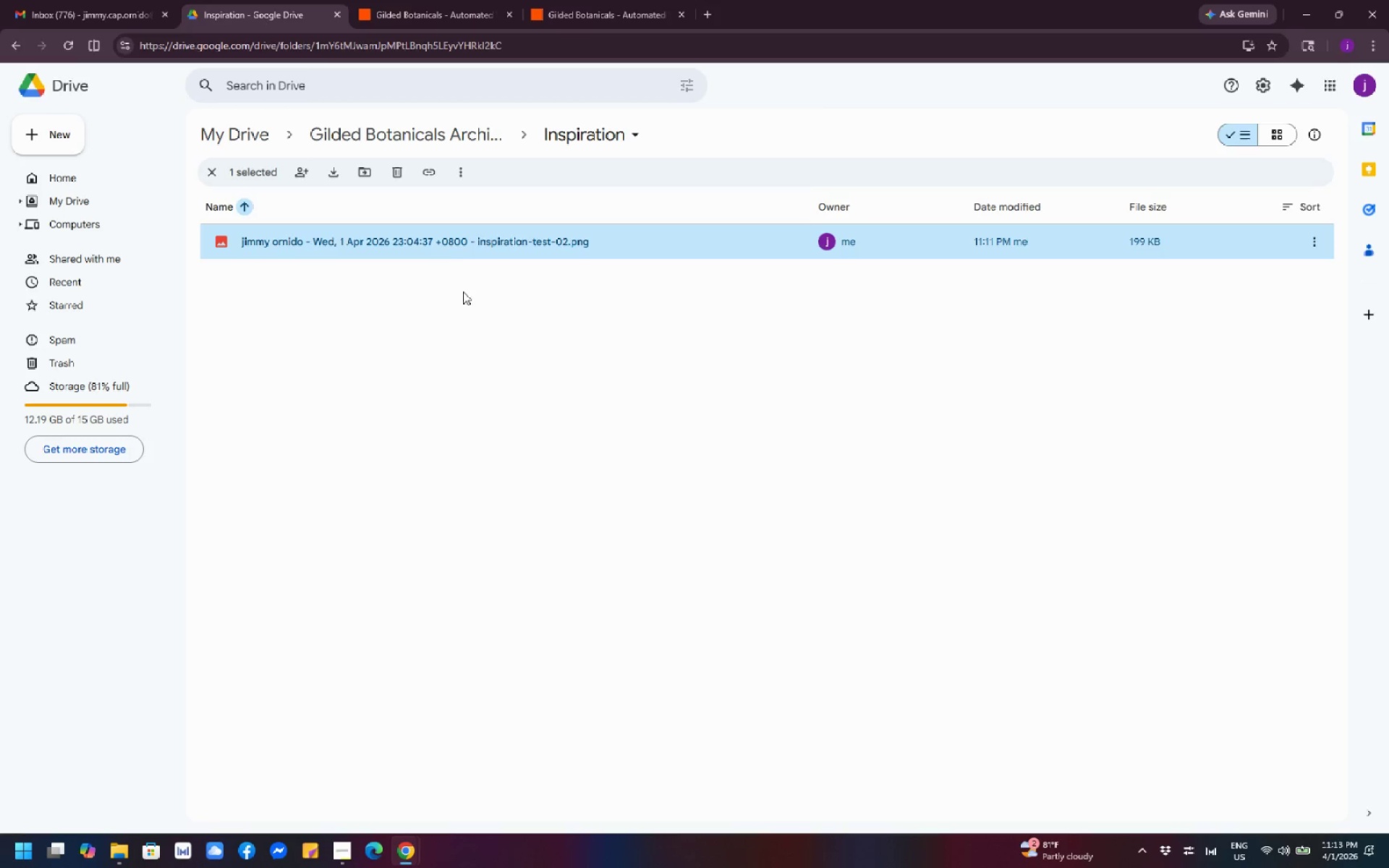 
left_click([413, 135])
 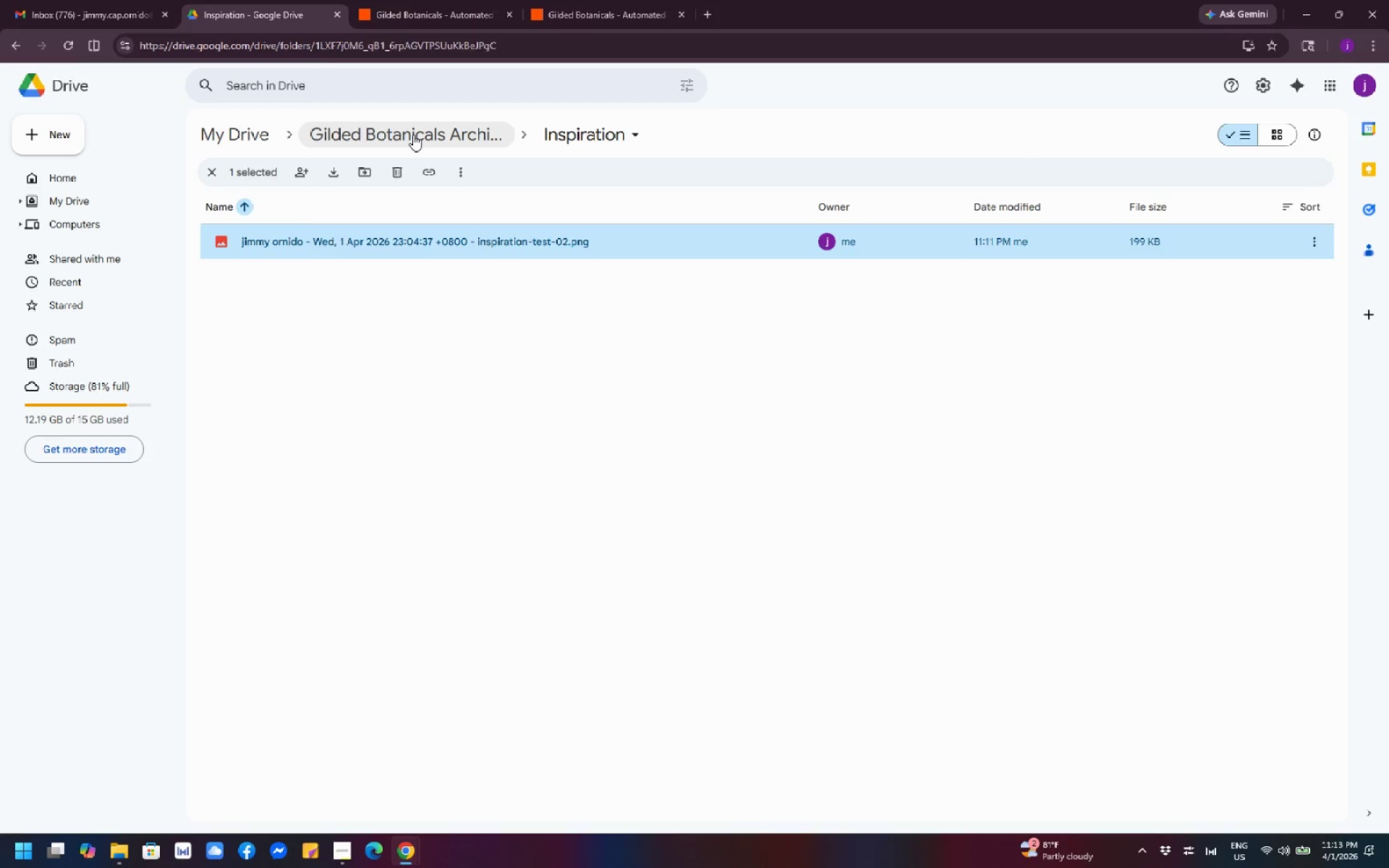 
mouse_move([426, 153])
 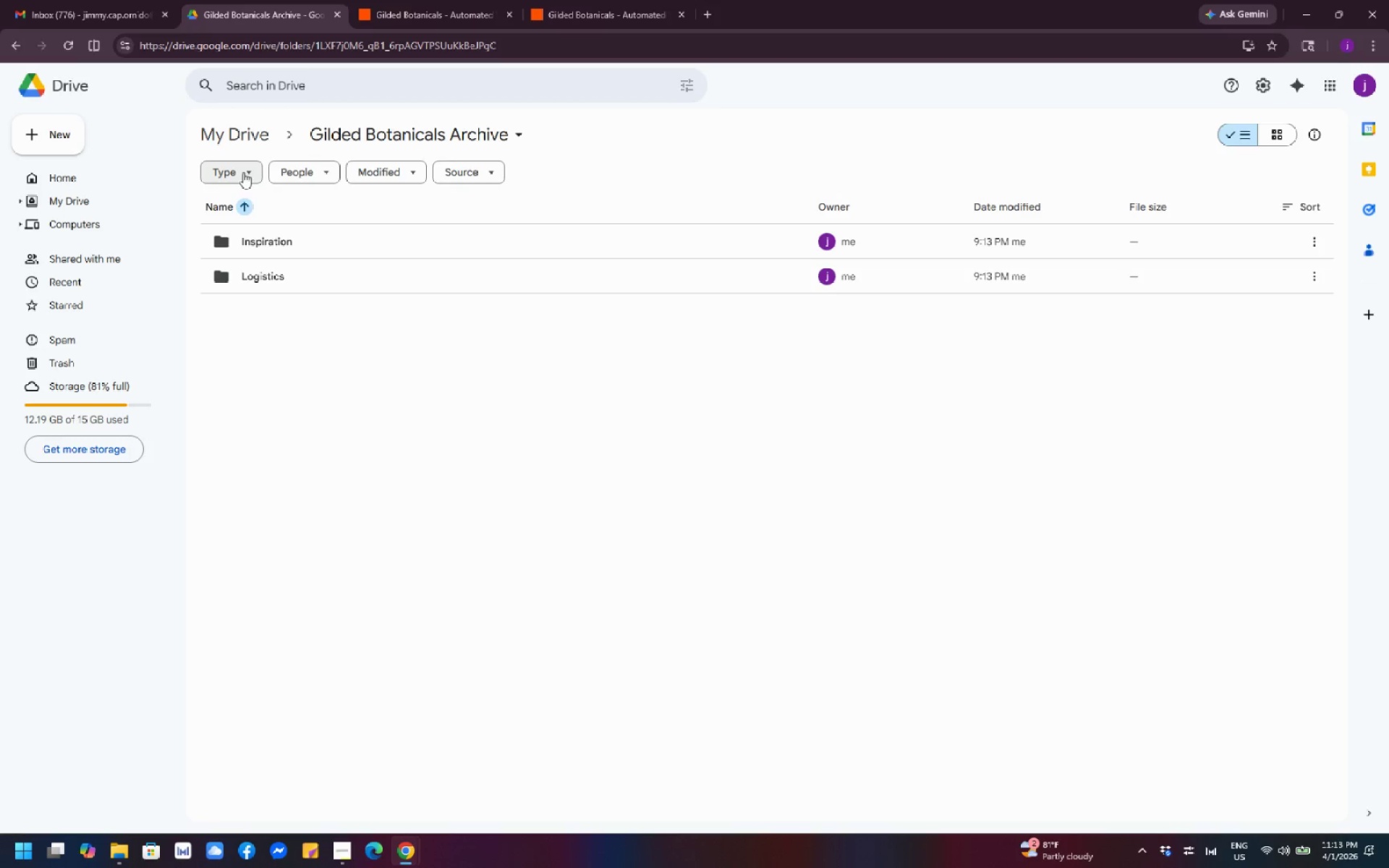 
left_click([243, 172])
 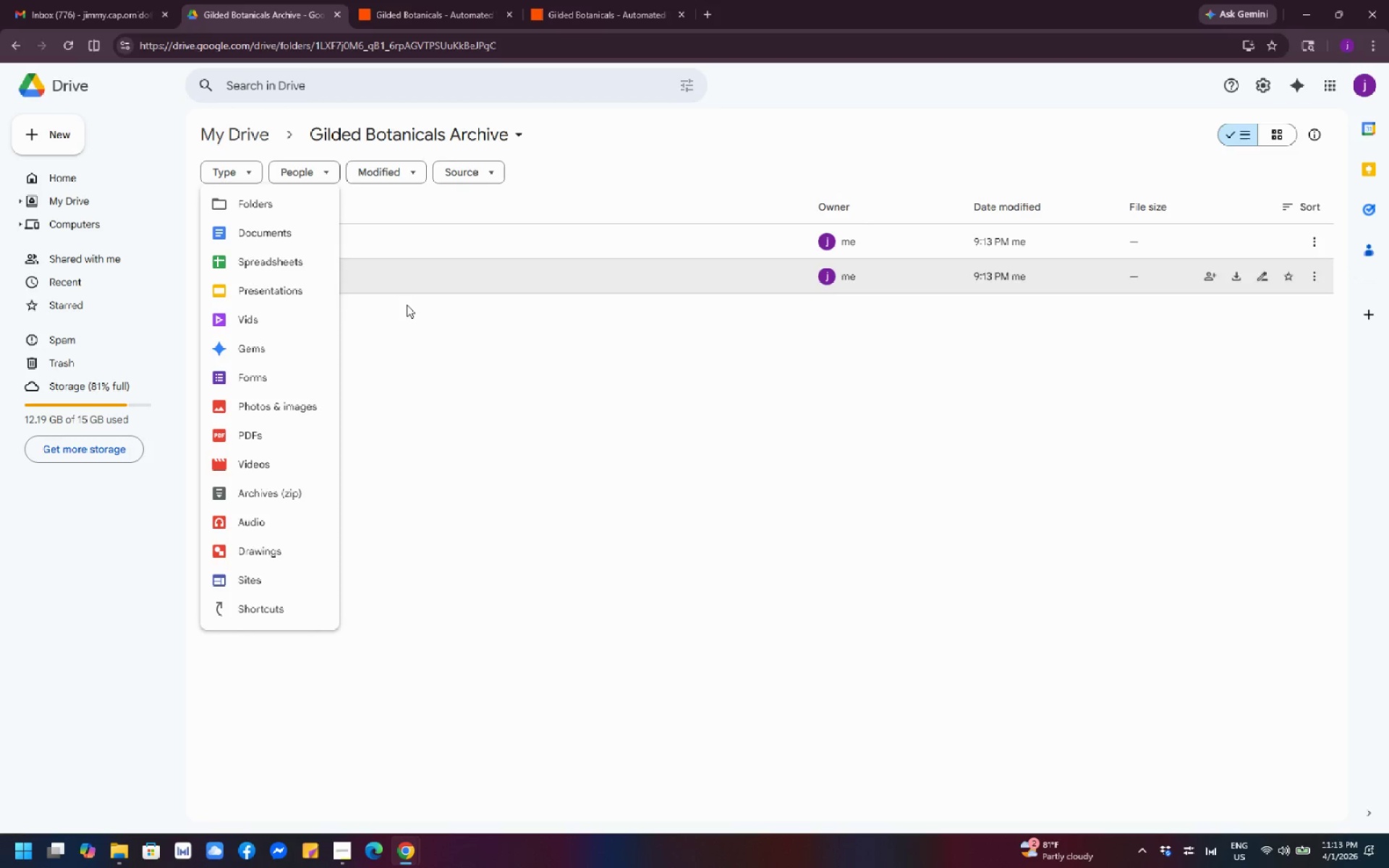 
left_click([506, 427])
 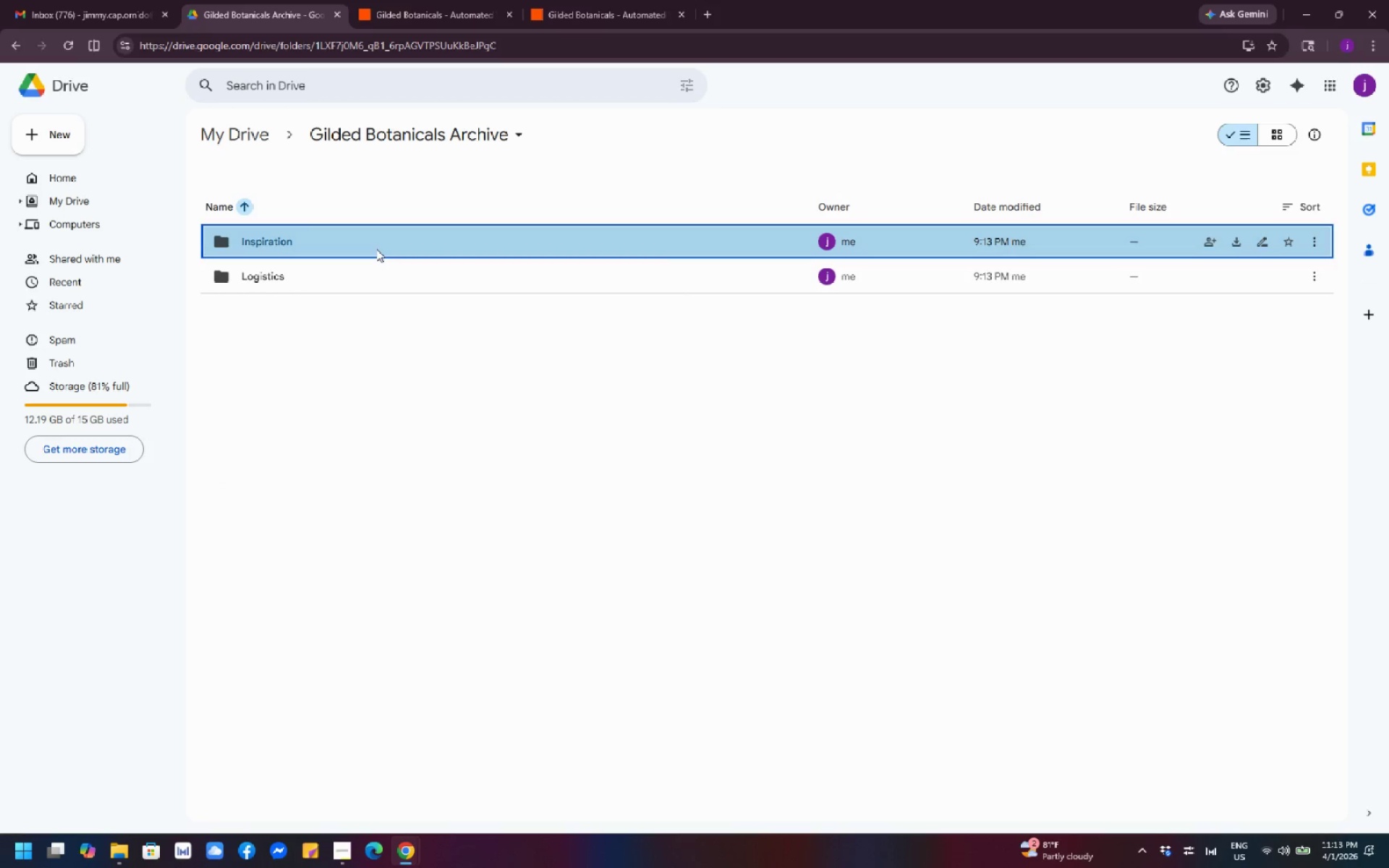 
double_click([376, 249])
 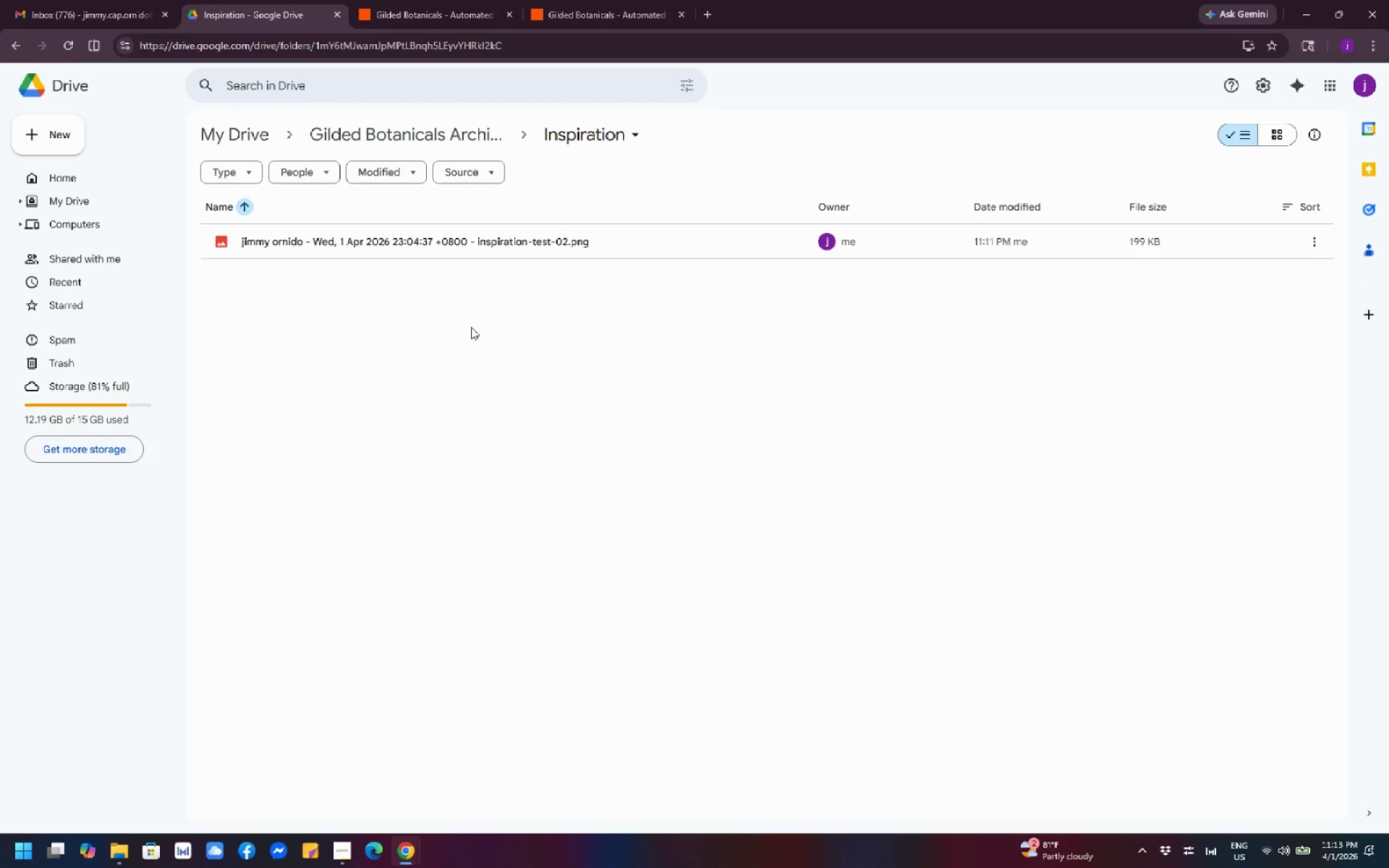 
wait(8.5)
 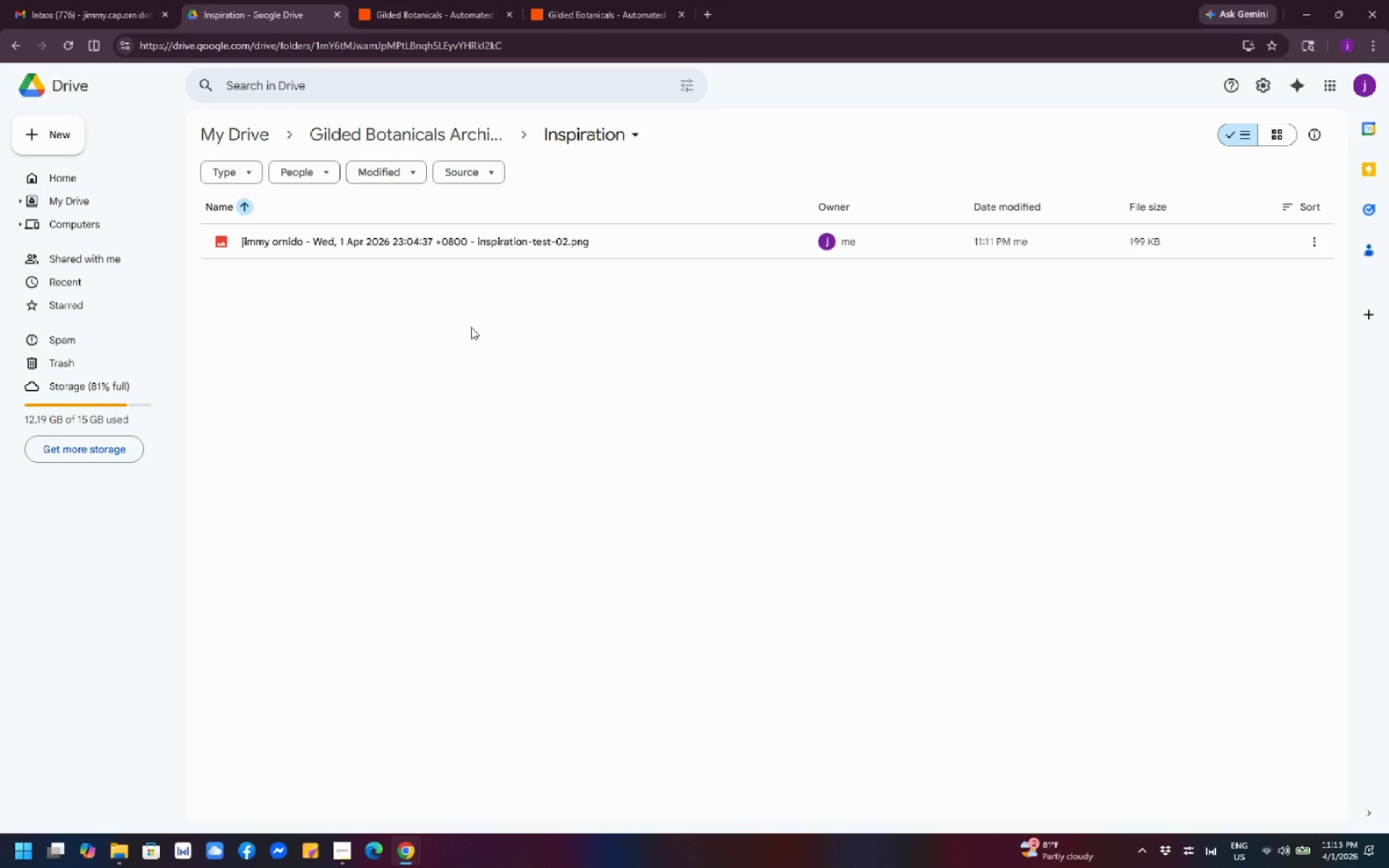 
left_click([355, 138])
 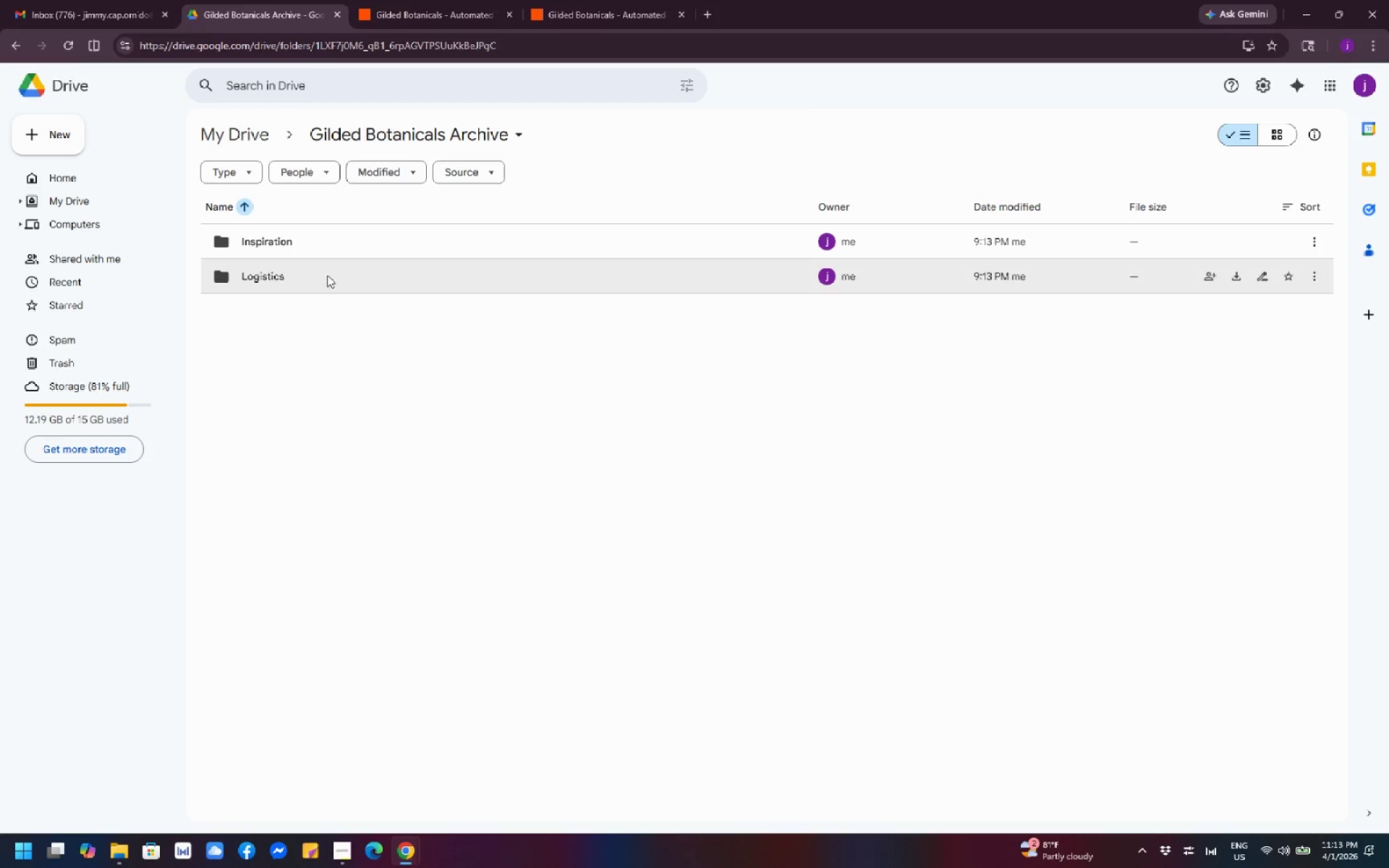 
double_click([327, 275])
 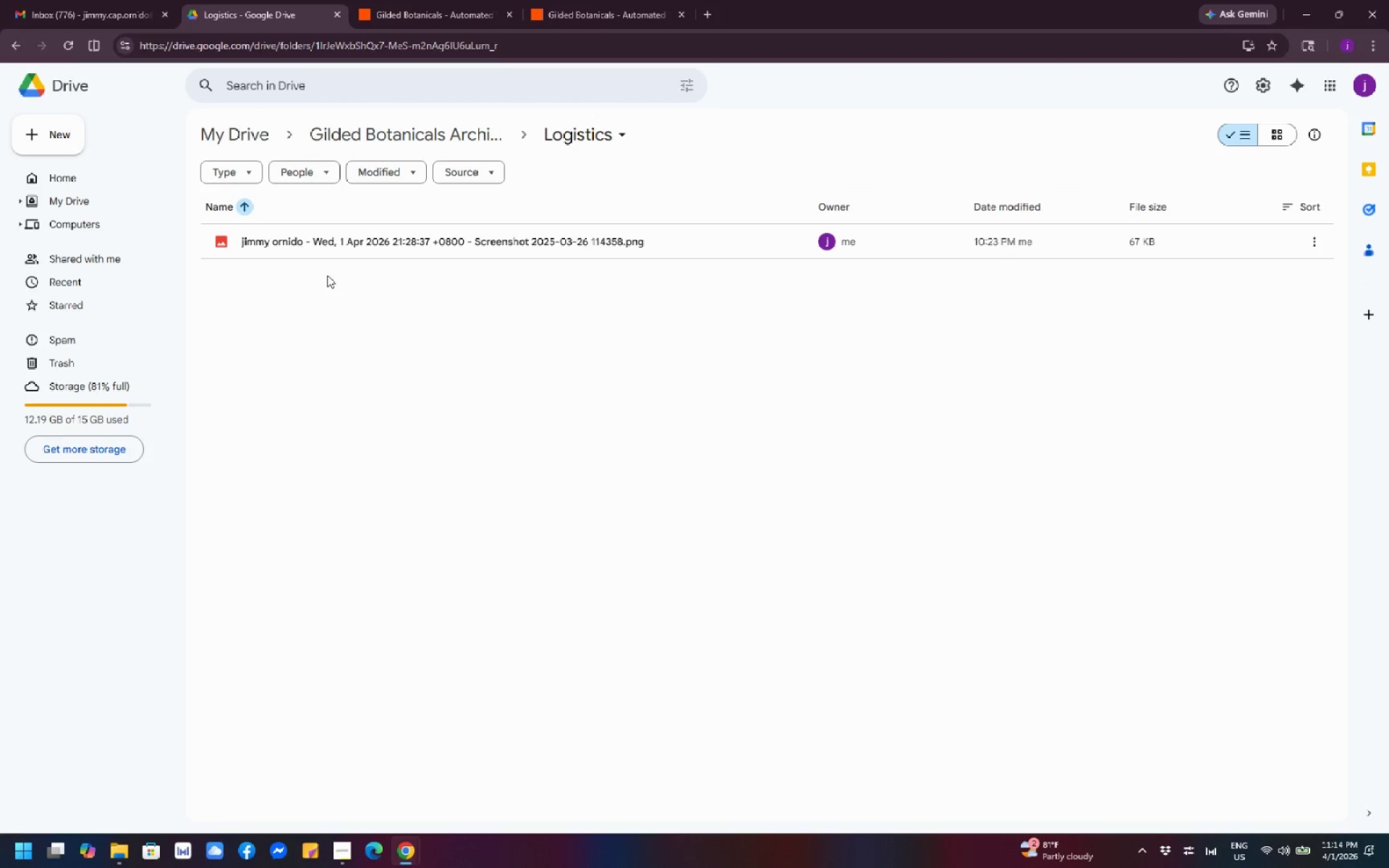 
wait(6.58)
 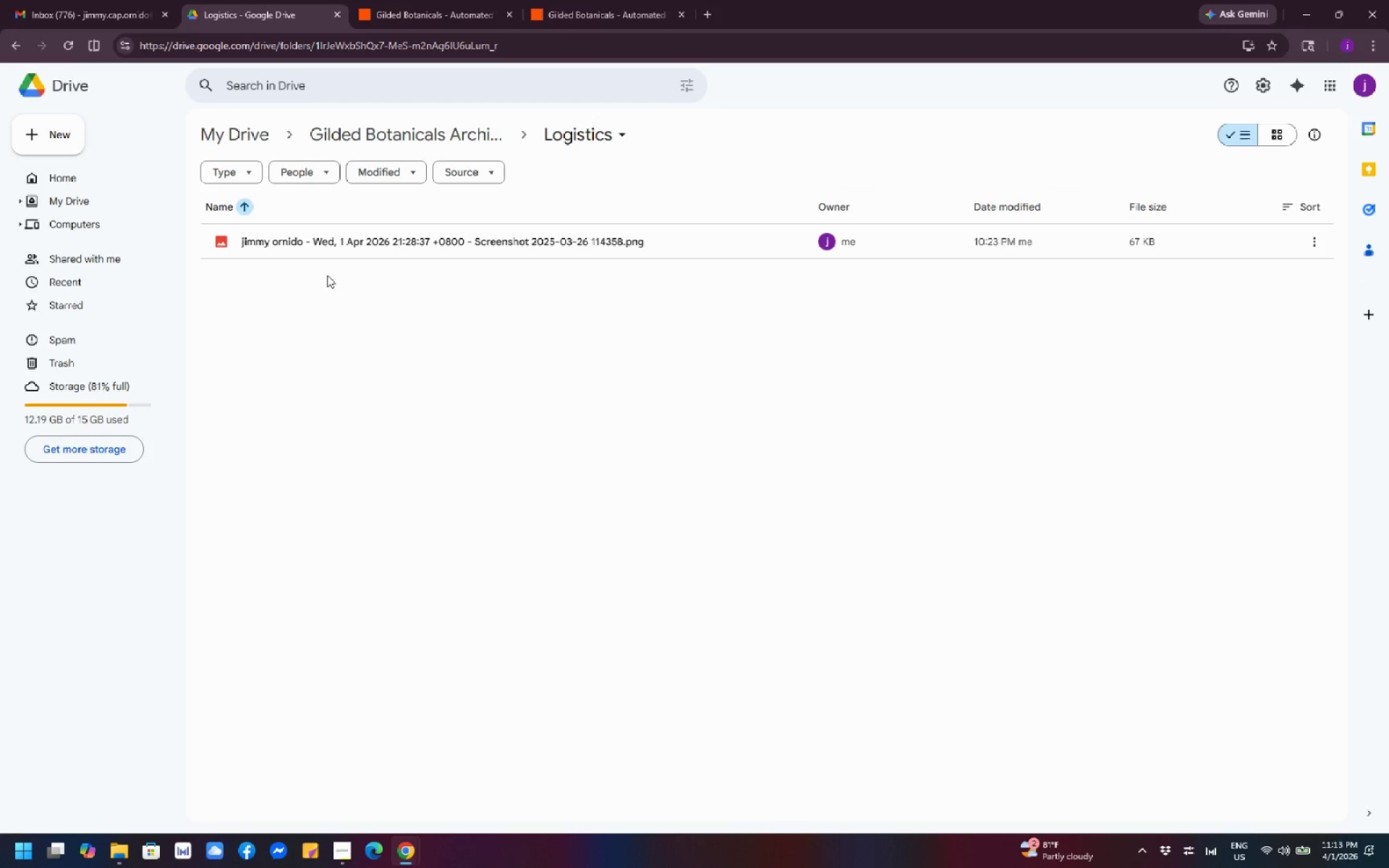 
left_click([354, 132])
 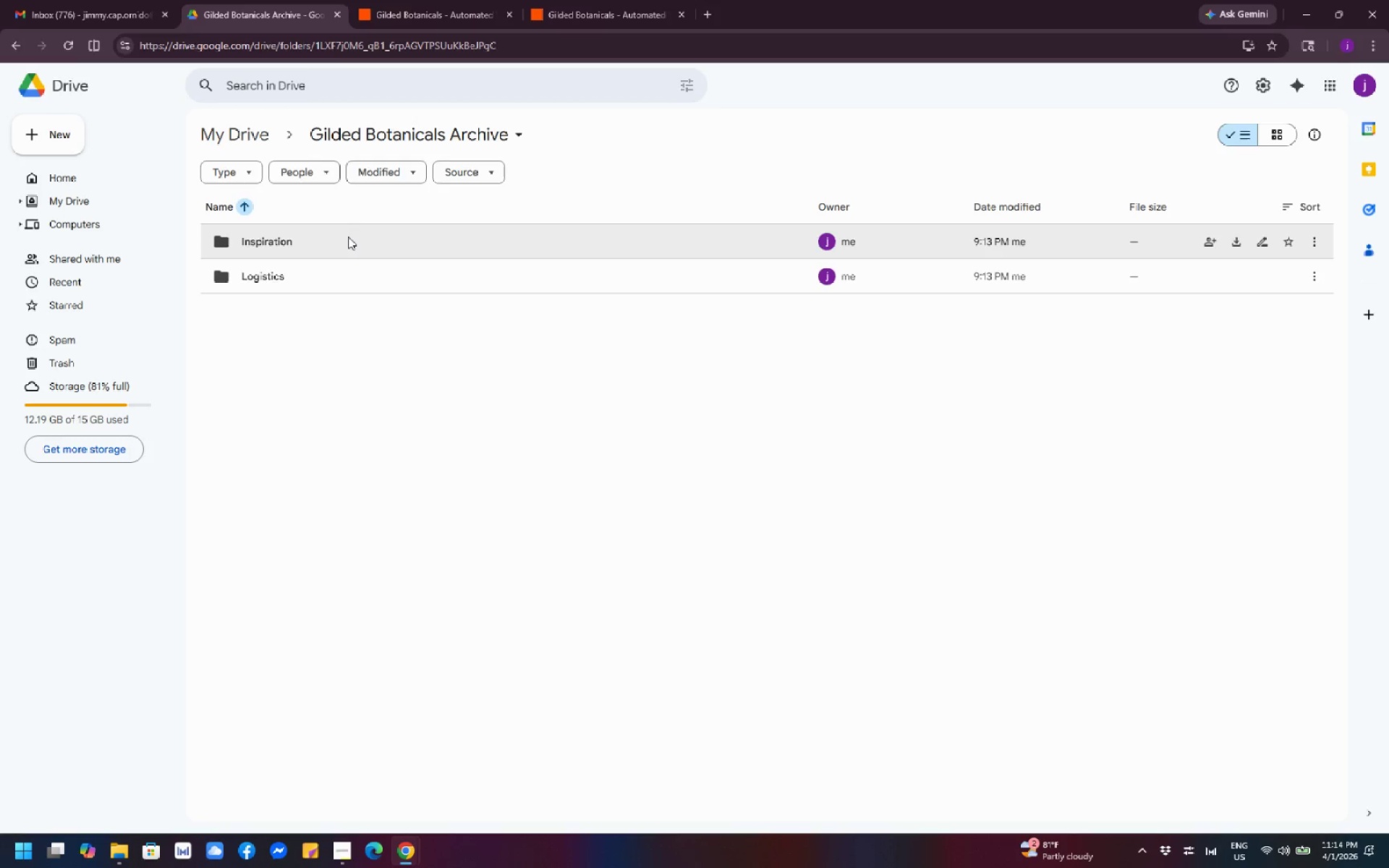 
double_click([346, 239])
 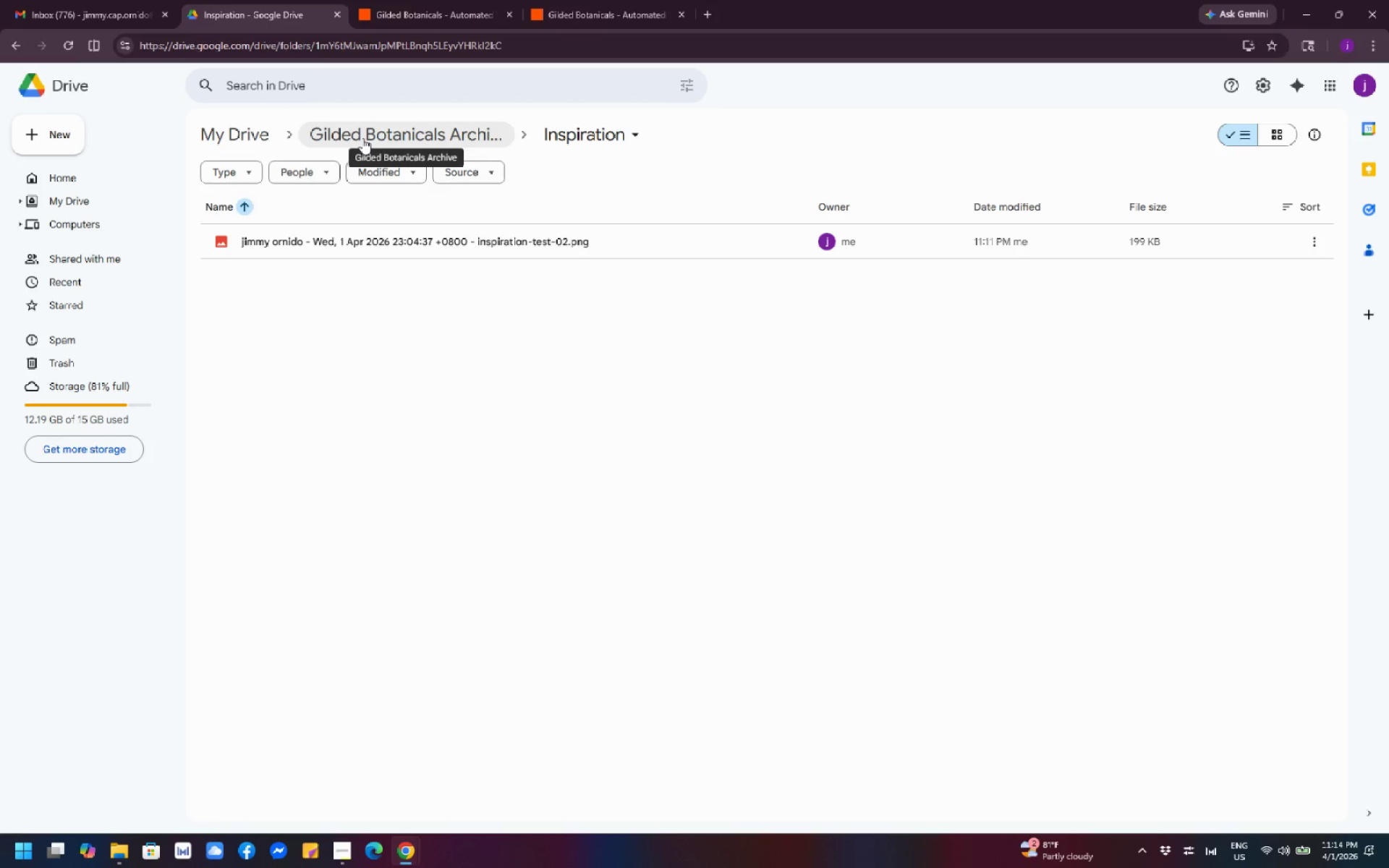 
left_click([362, 138])
 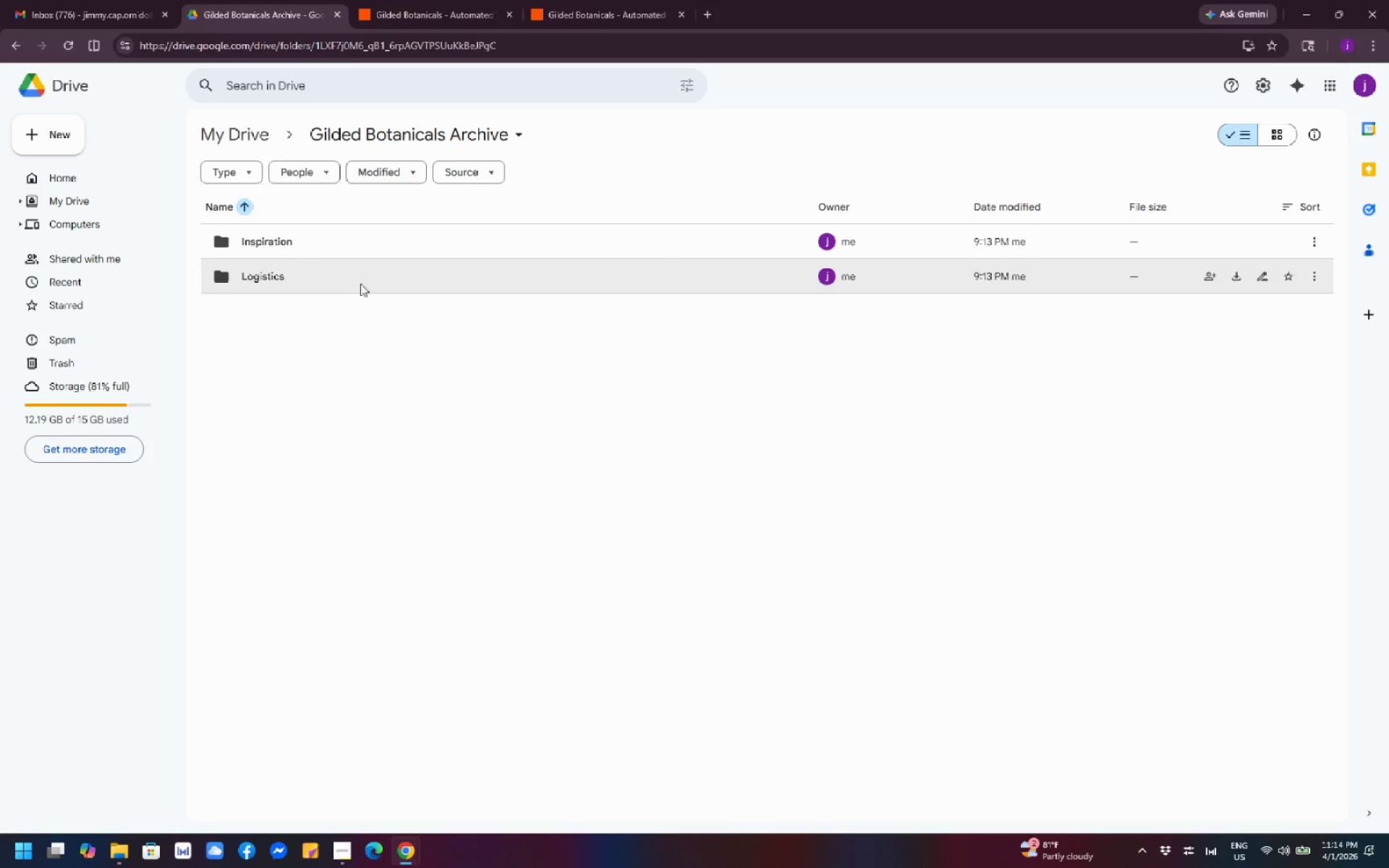 
double_click([358, 288])
 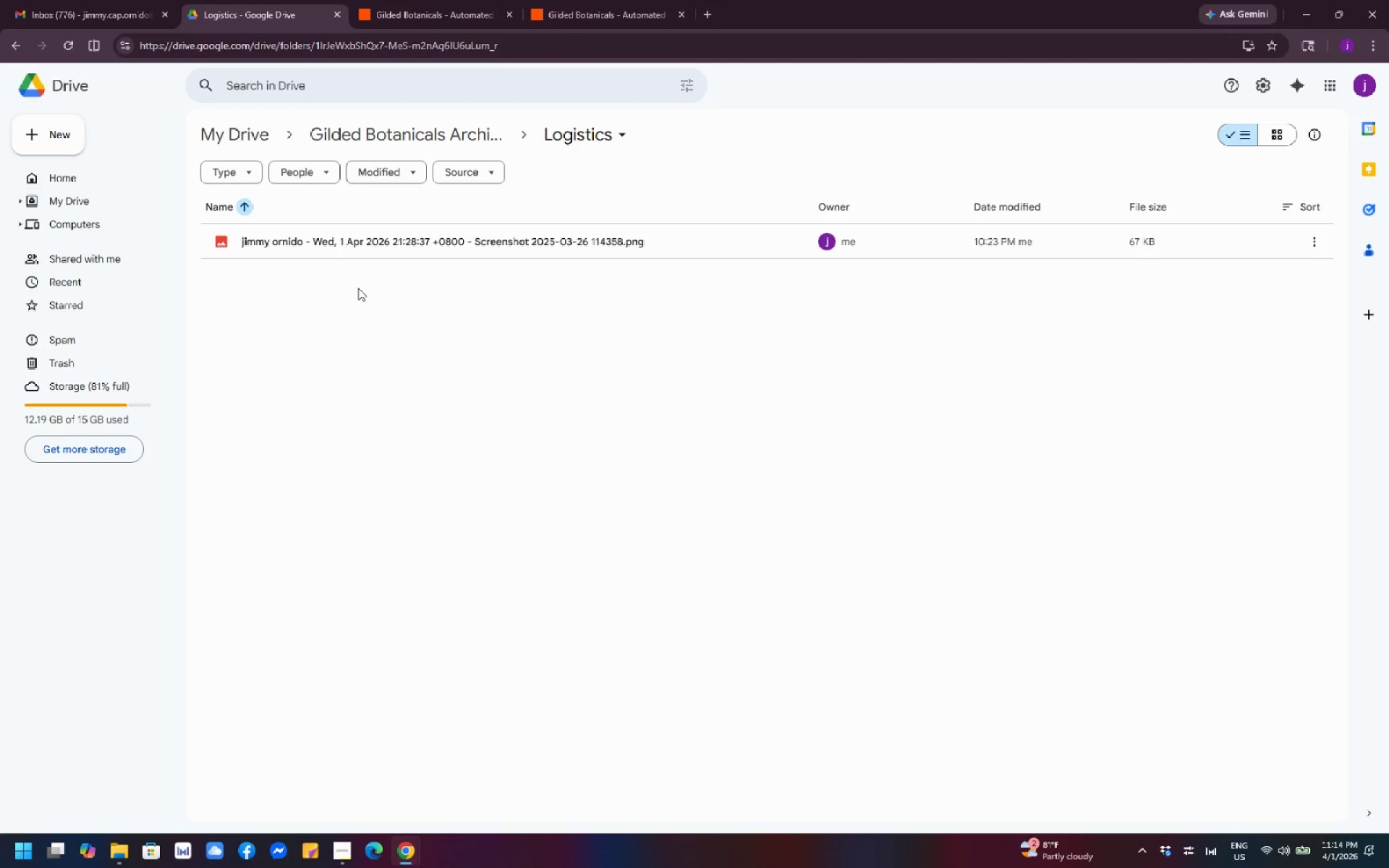 
wait(11.44)
 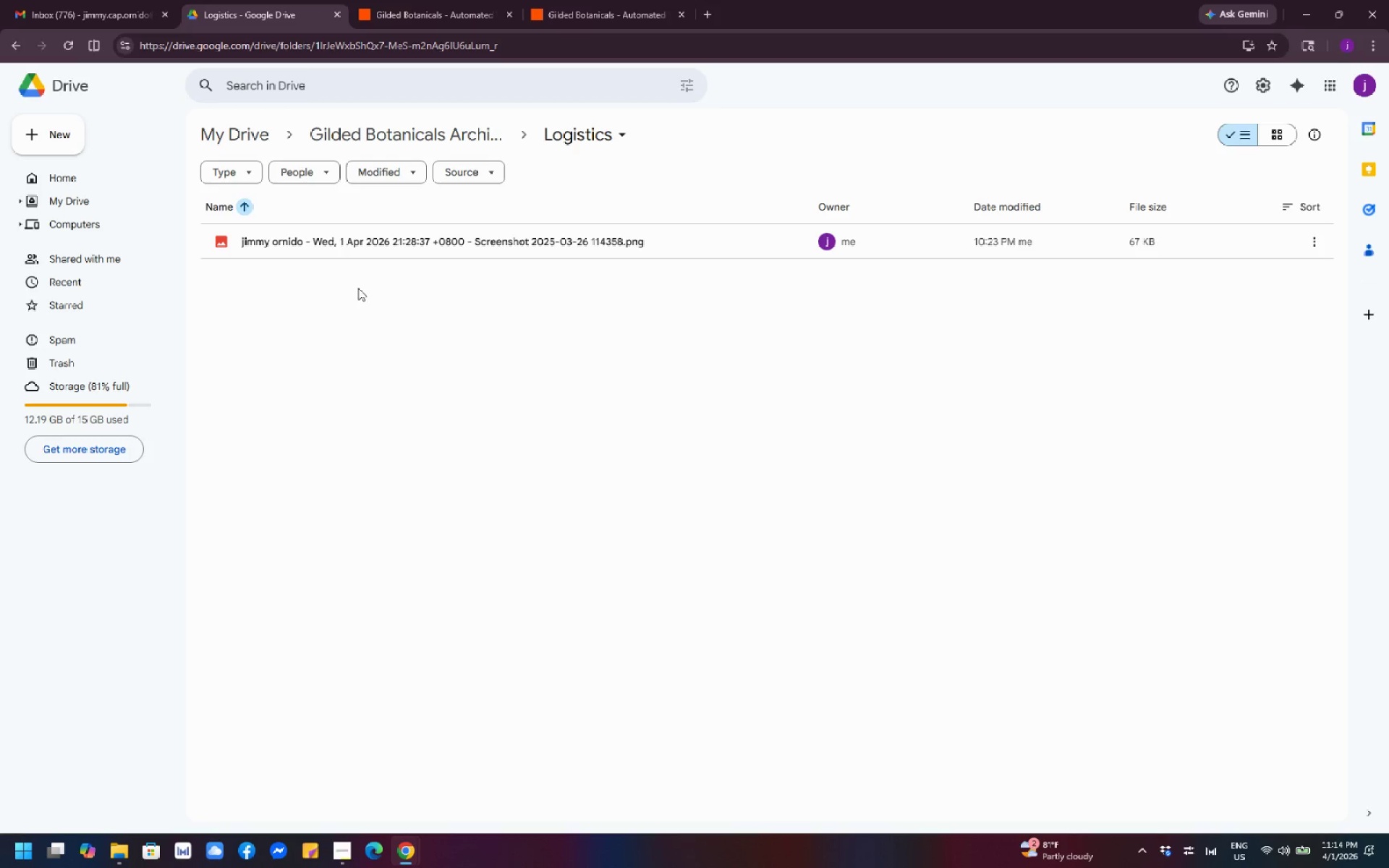 
scroll: coordinate [425, 332], scroll_direction: down, amount: 2.0
 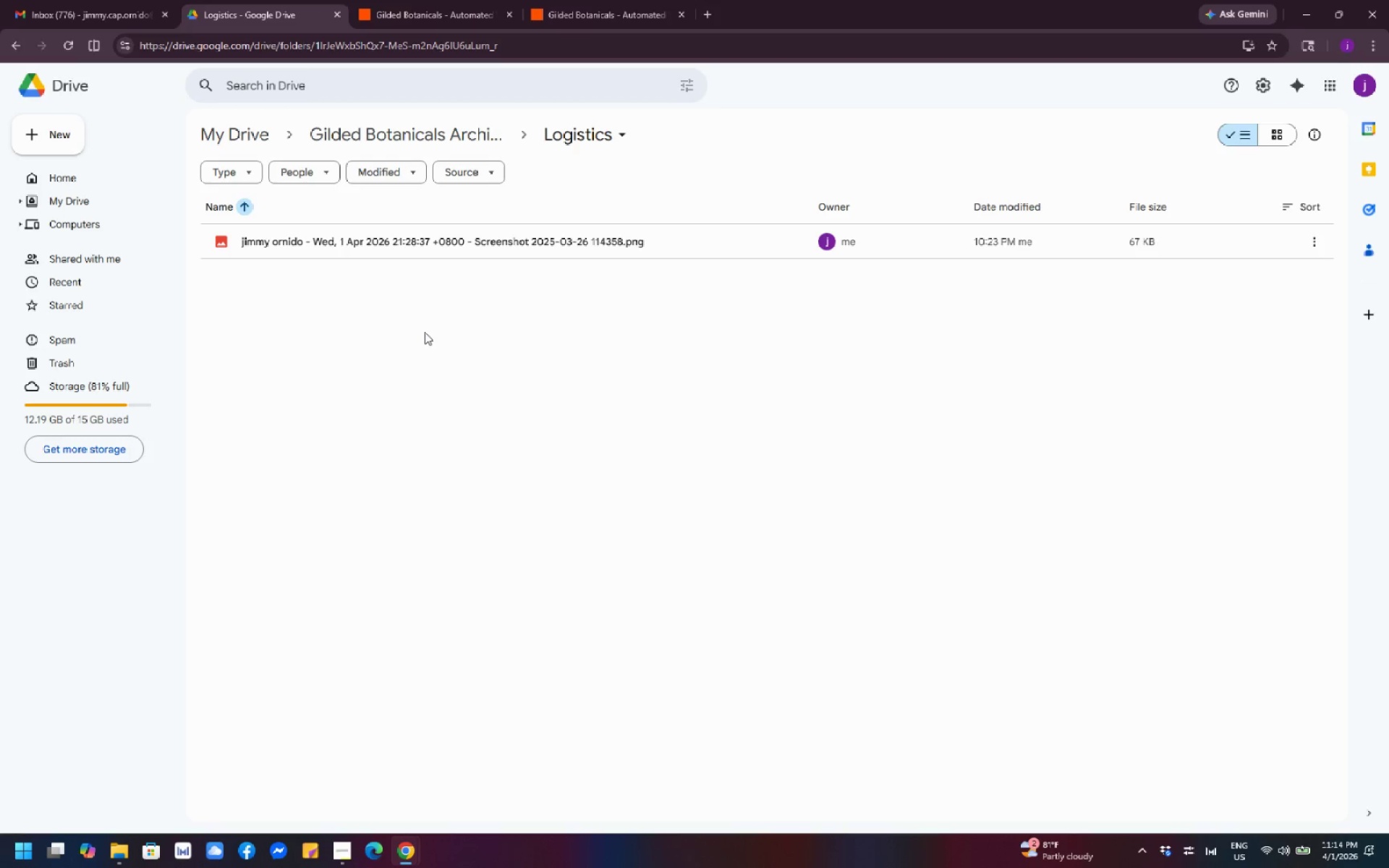 
wait(15.14)
 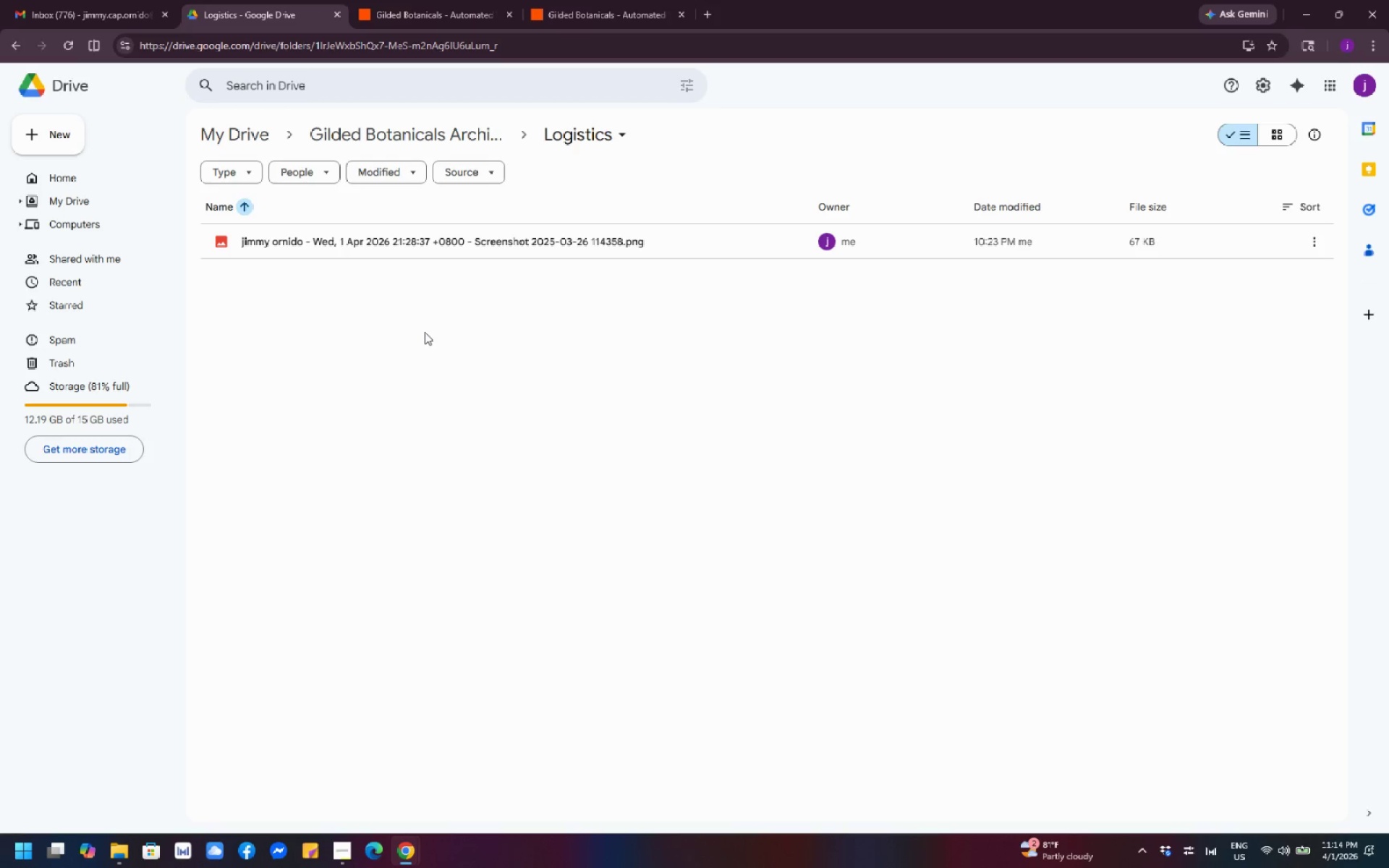 
scroll: coordinate [613, 388], scroll_direction: down, amount: 2.0
 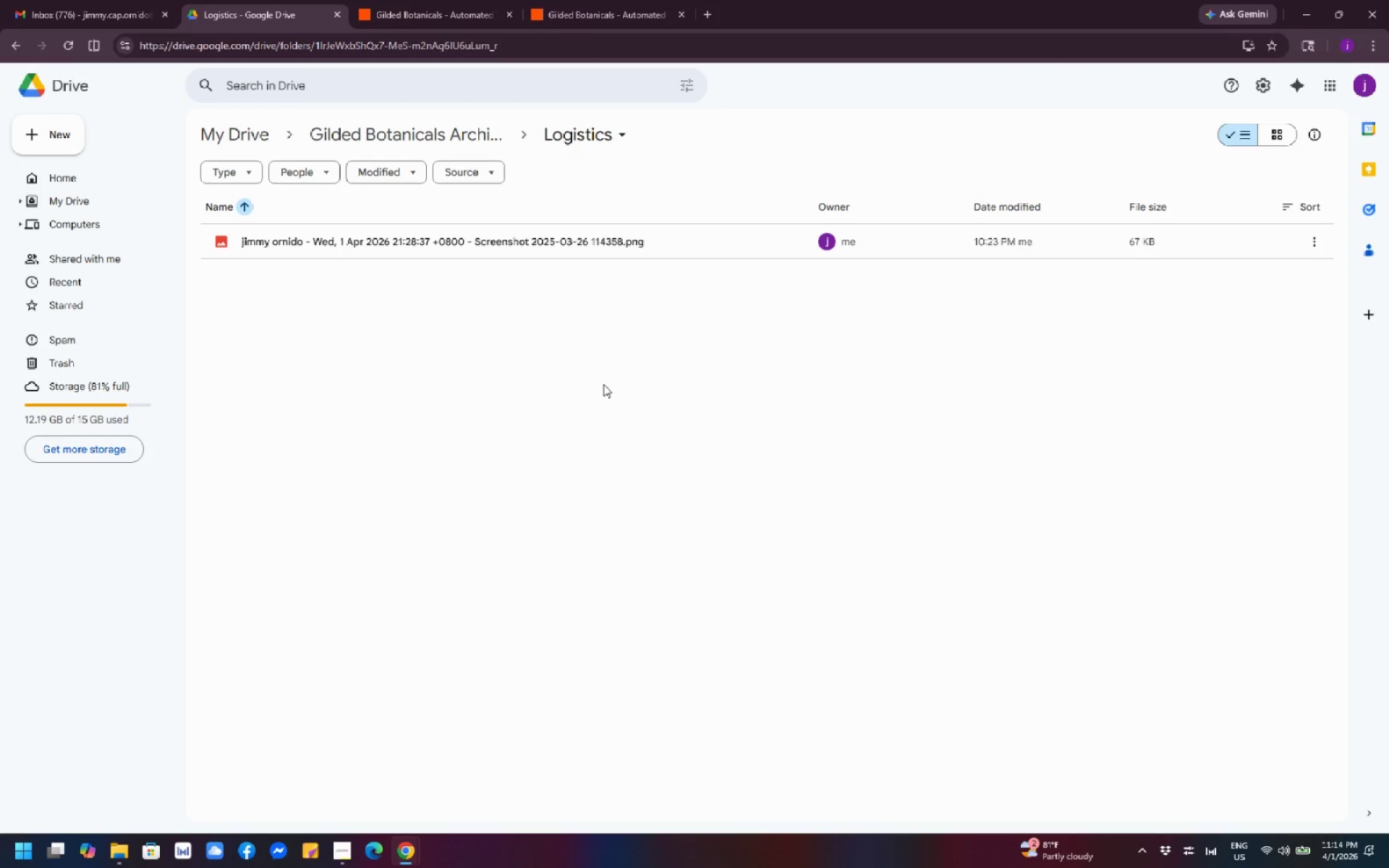 
wait(17.85)
 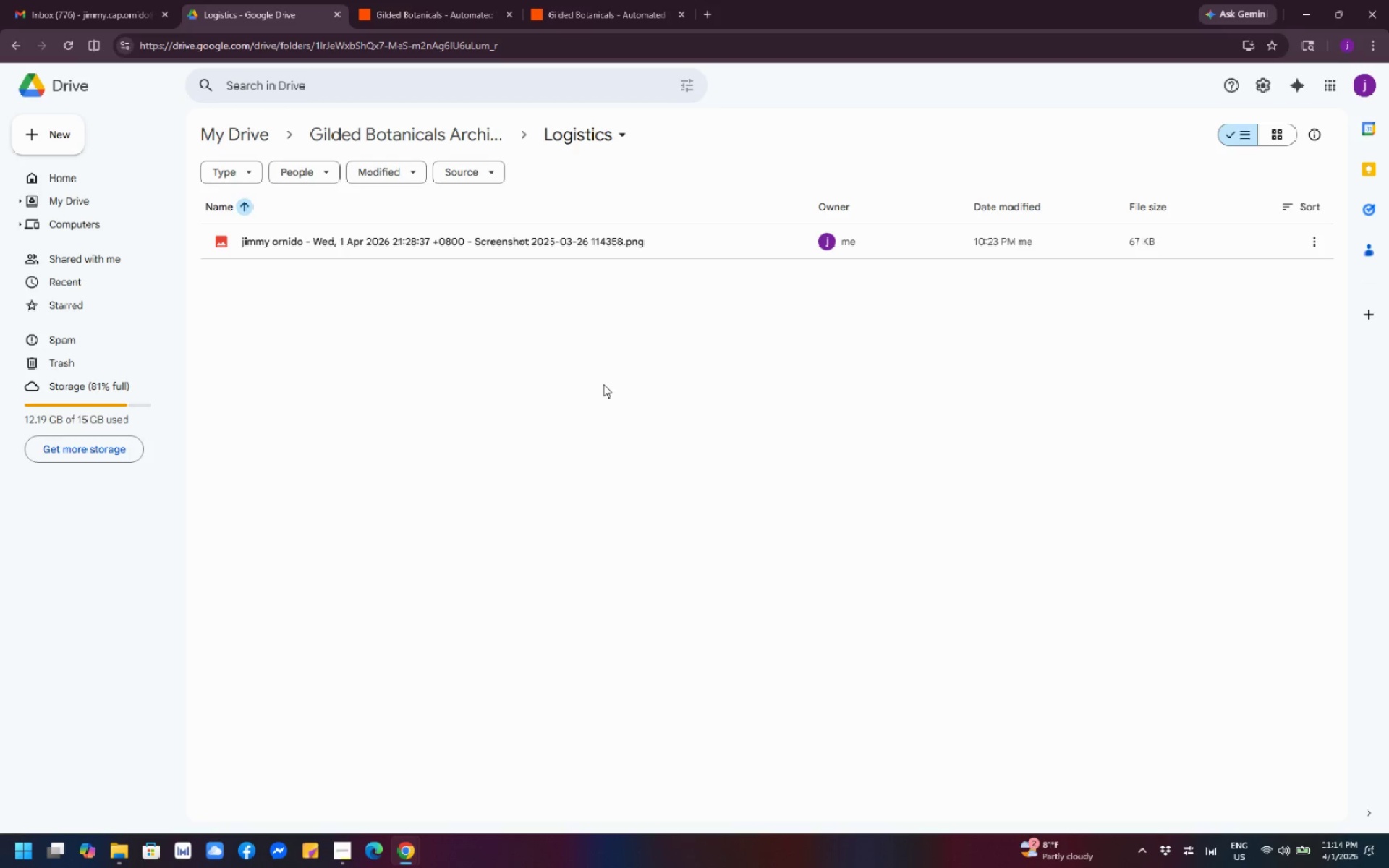 
scroll: coordinate [696, 455], scroll_direction: down, amount: 3.0
 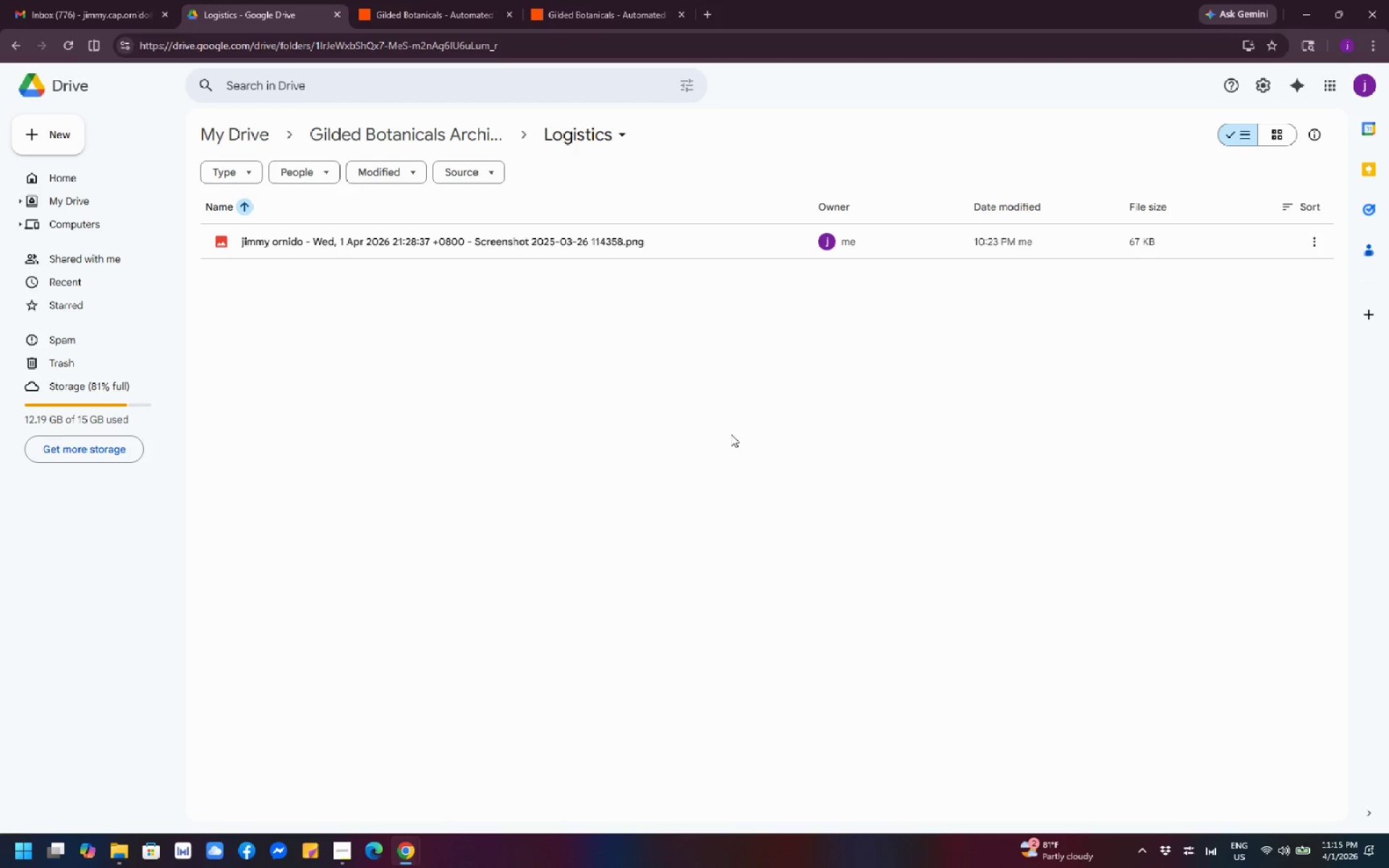 
wait(8.73)
 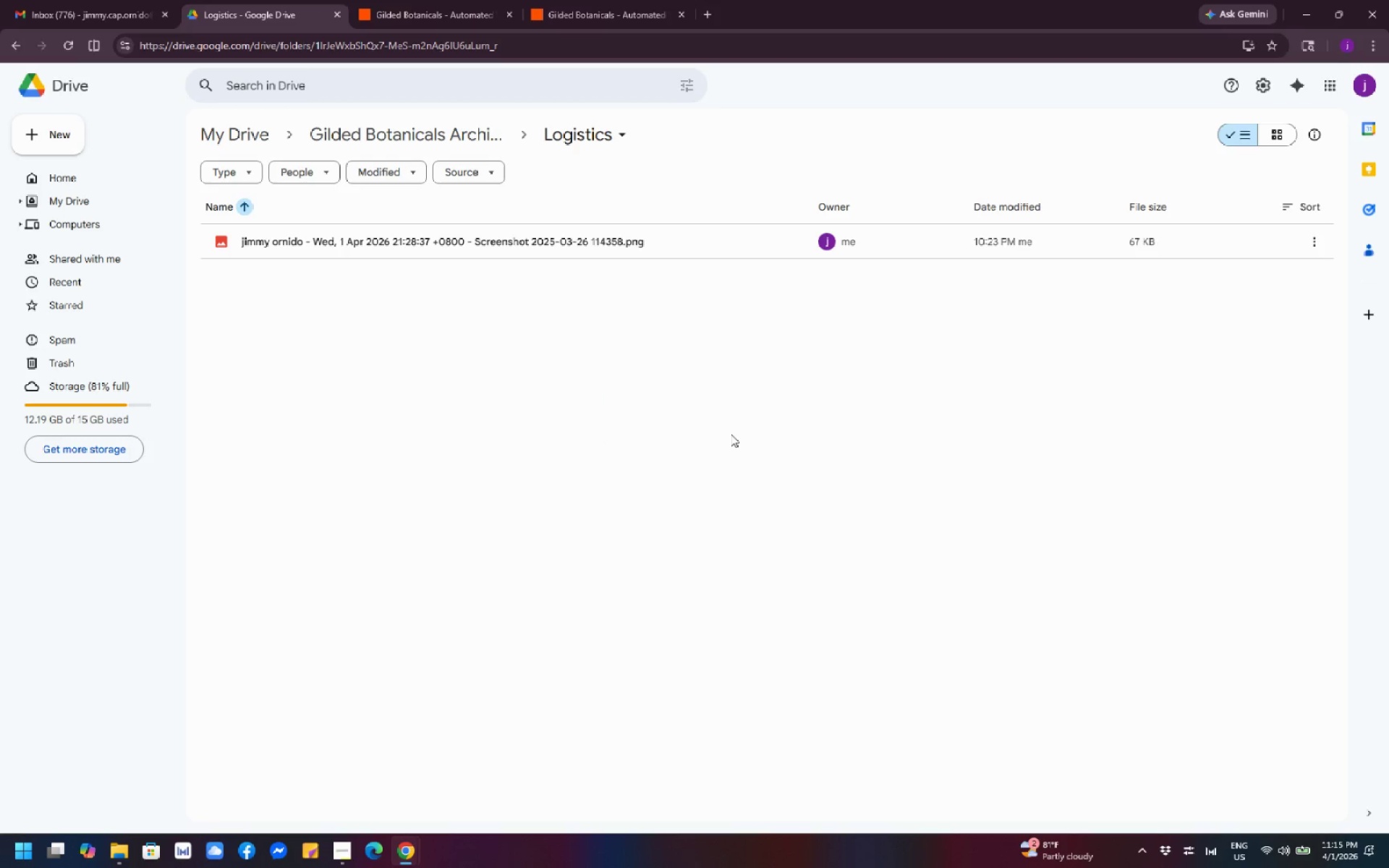 
scroll: coordinate [731, 434], scroll_direction: down, amount: 3.0
 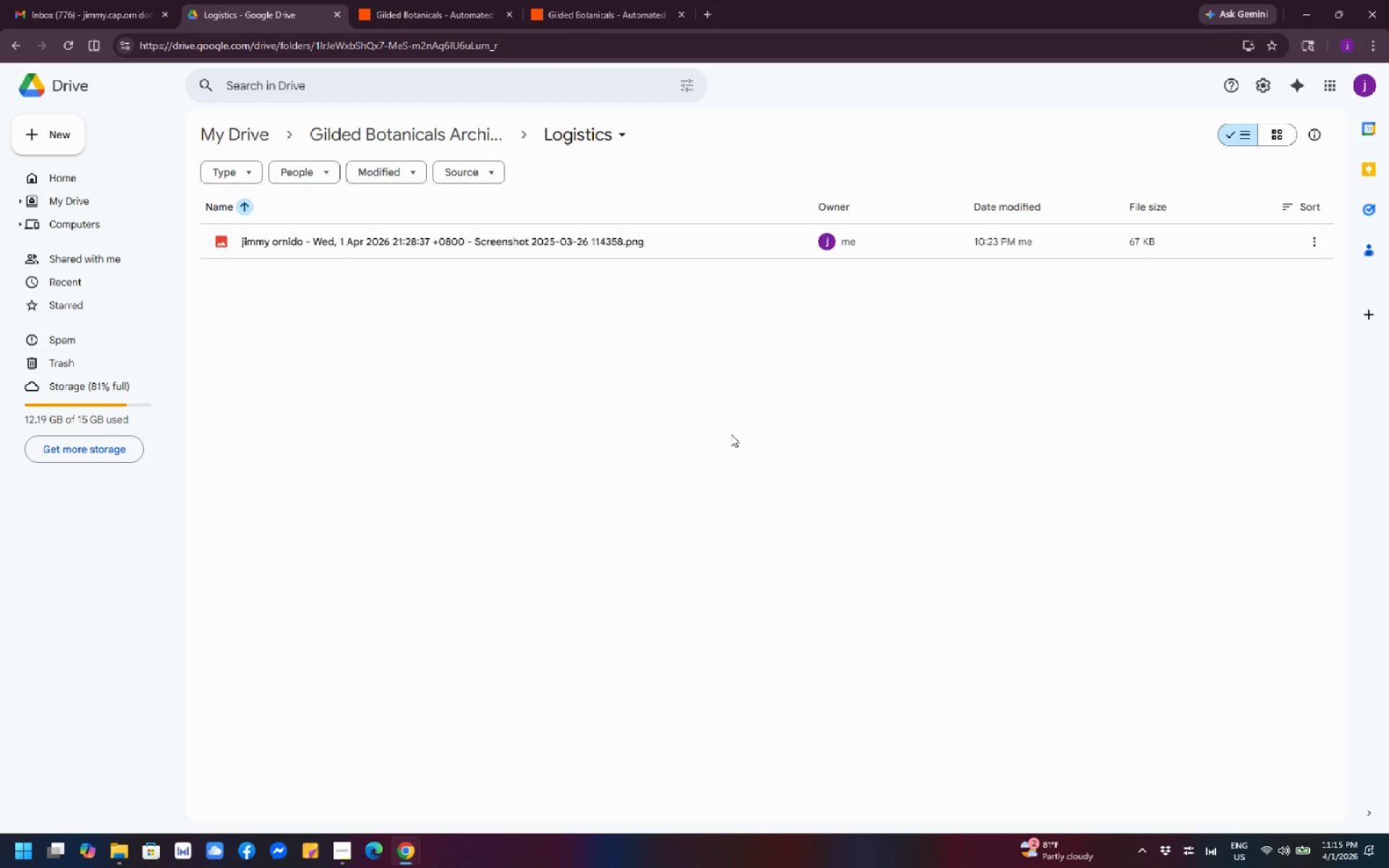 
scroll: coordinate [731, 434], scroll_direction: up, amount: 2.0
 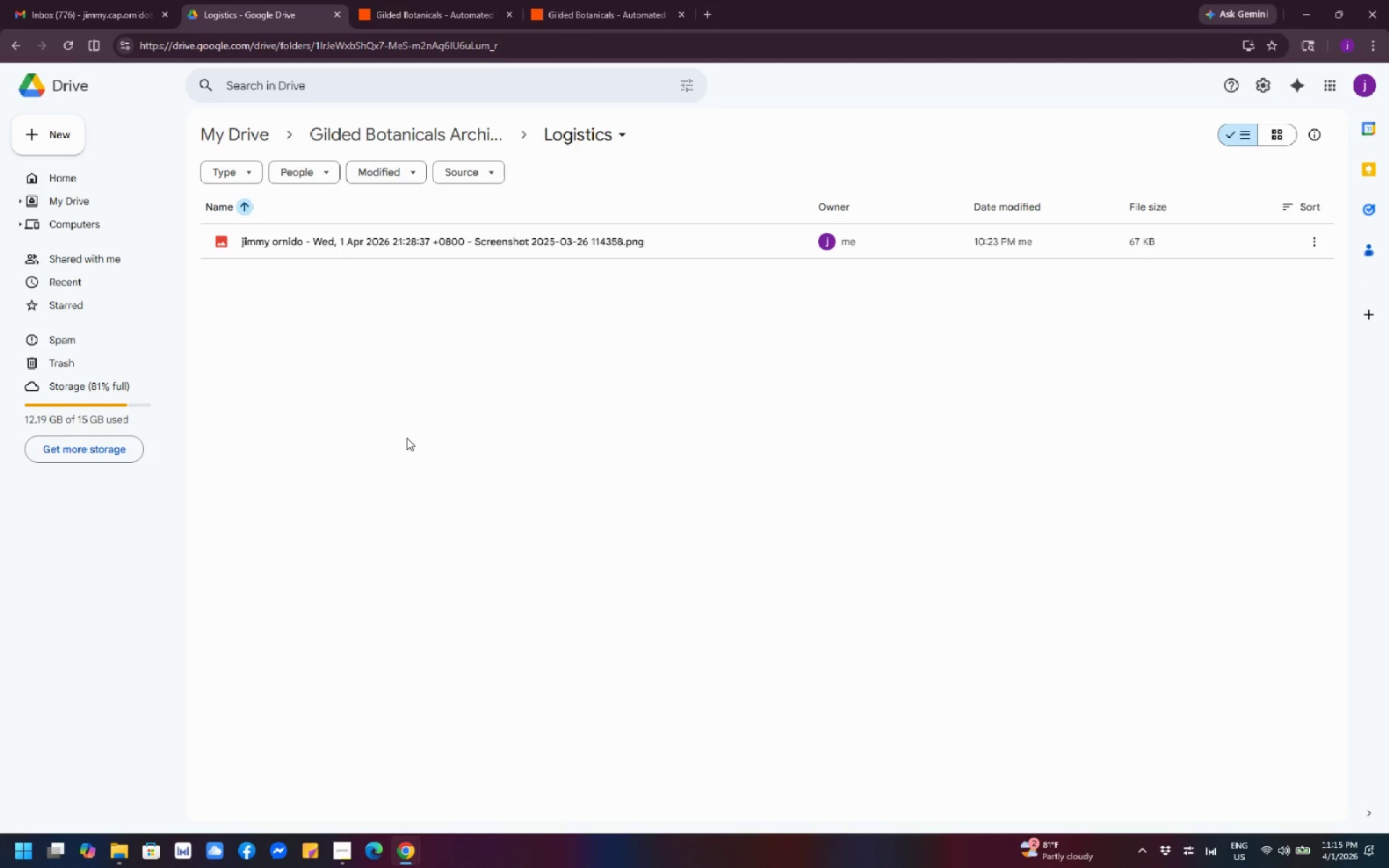 
scroll: coordinate [404, 447], scroll_direction: down, amount: 1.0
 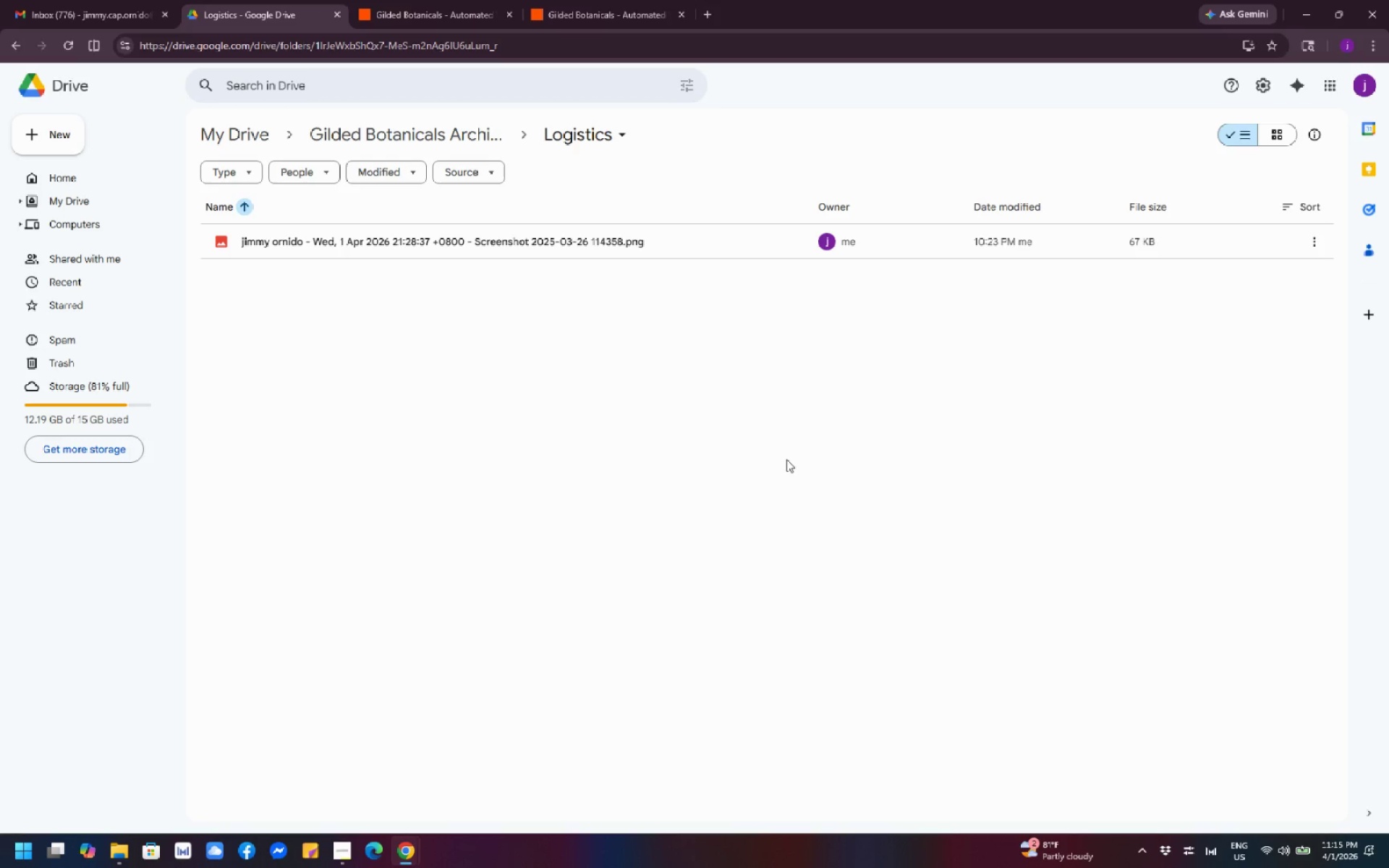 
wait(15.6)
 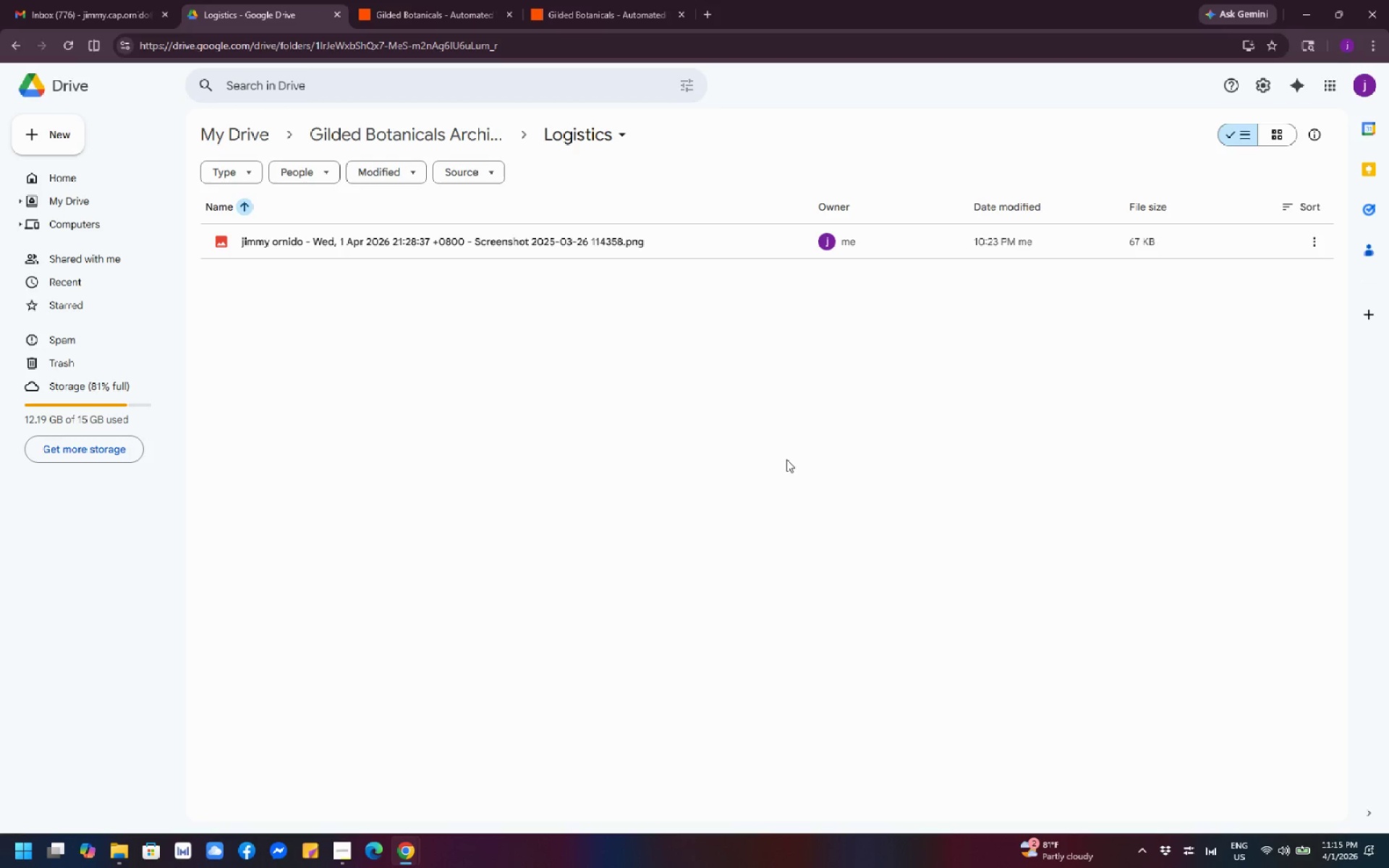 
scroll: coordinate [564, 488], scroll_direction: down, amount: 12.0
 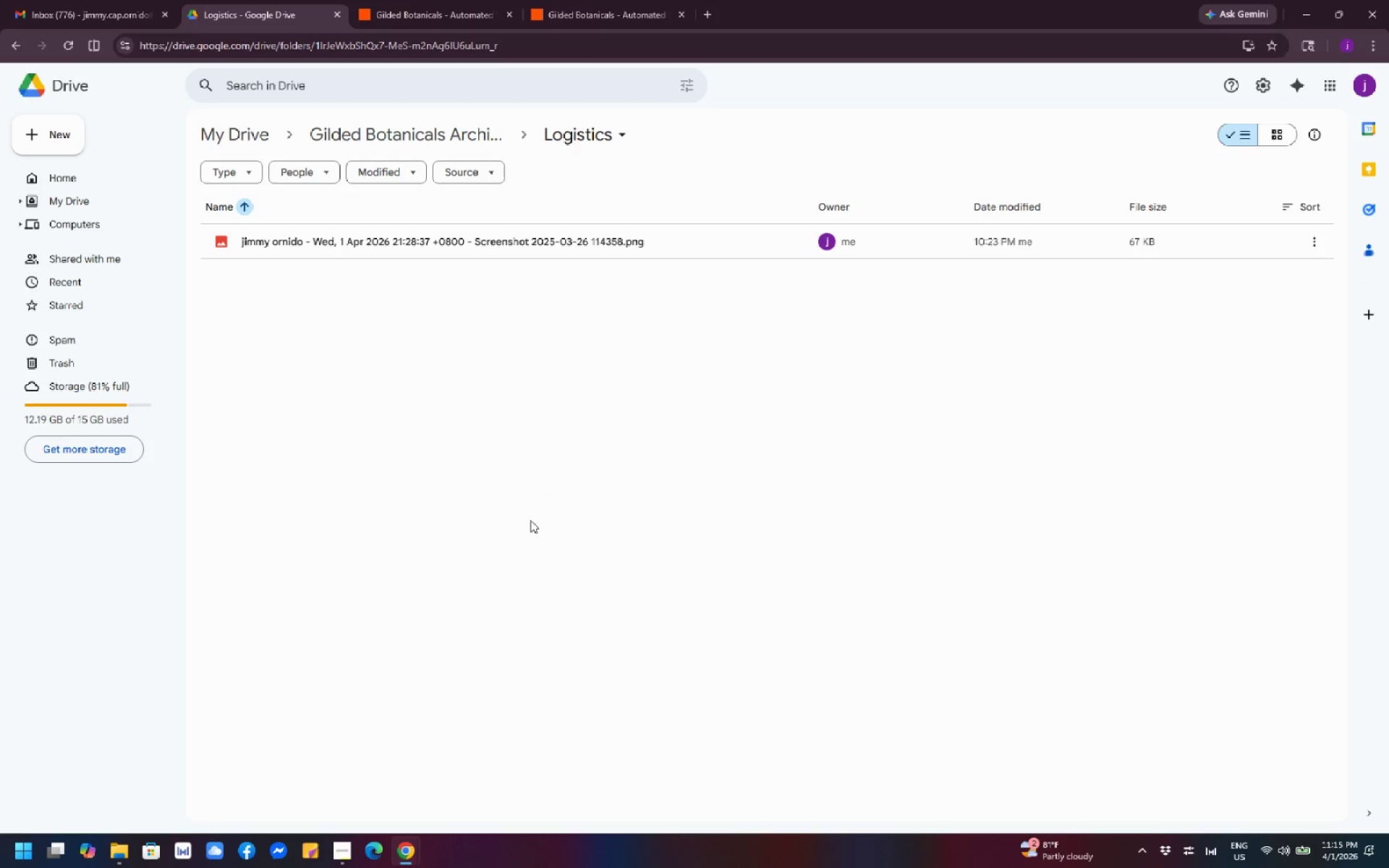 
scroll: coordinate [485, 487], scroll_direction: up, amount: 4.0
 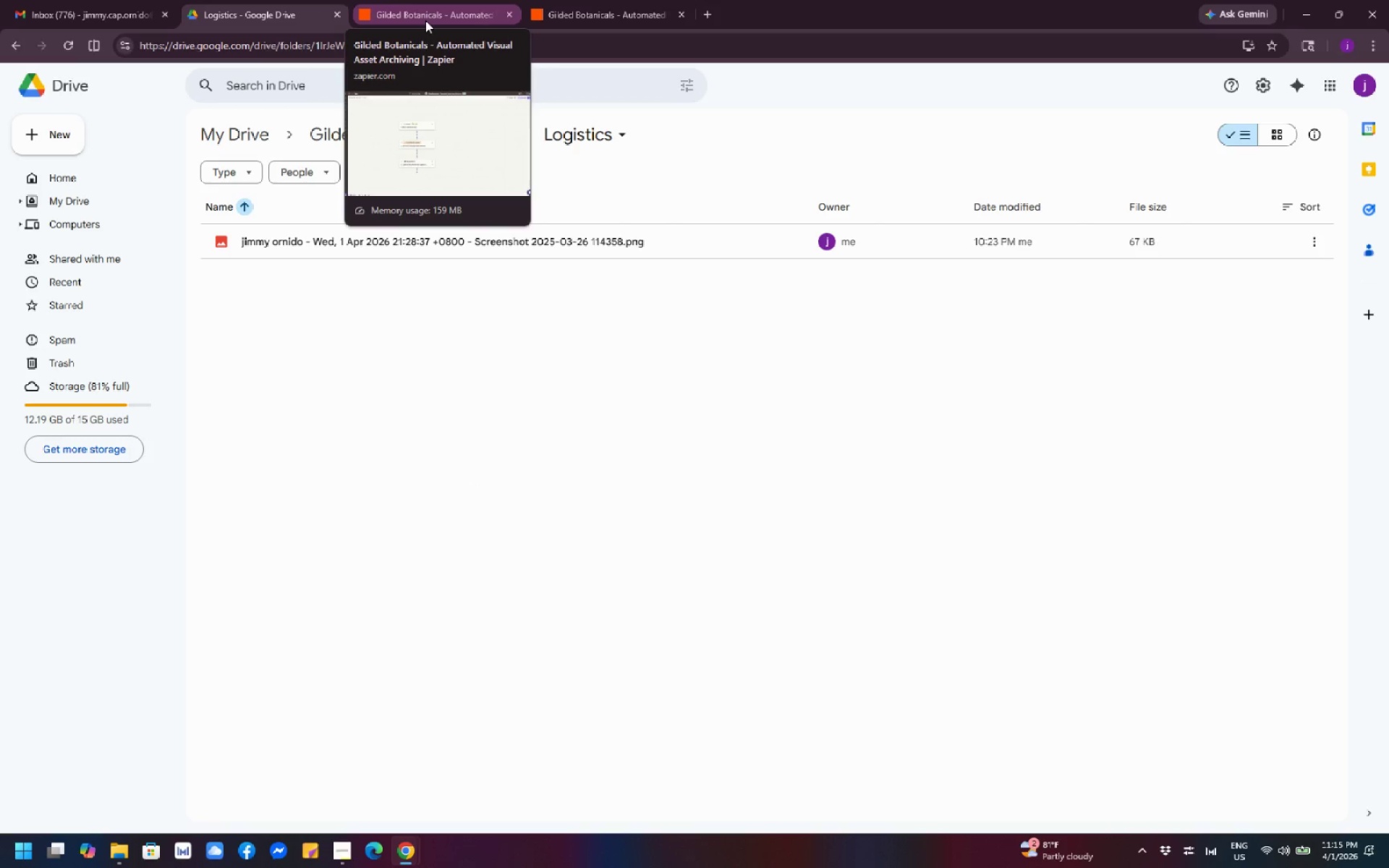 
left_click([425, 12])
 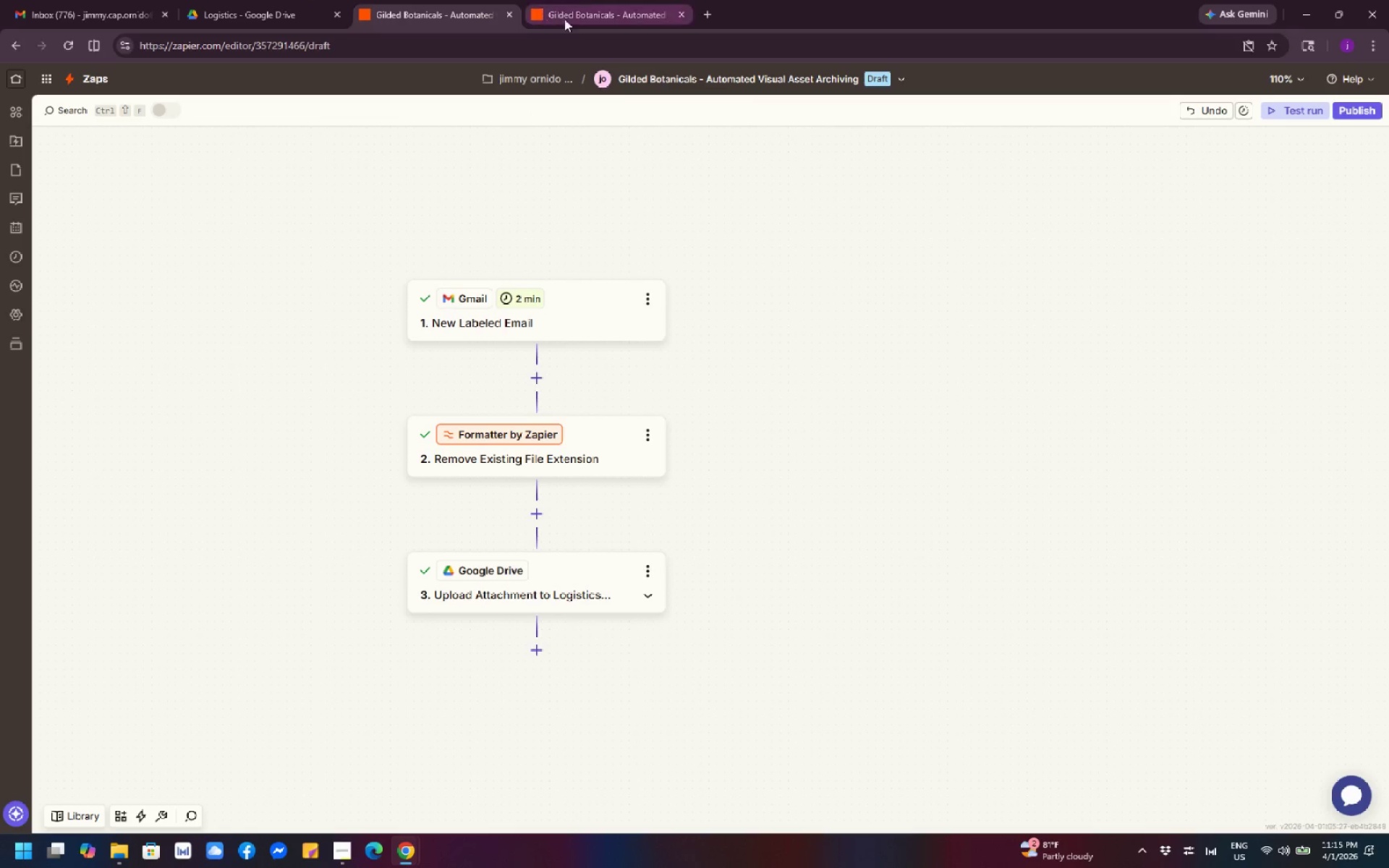 
left_click([574, 19])
 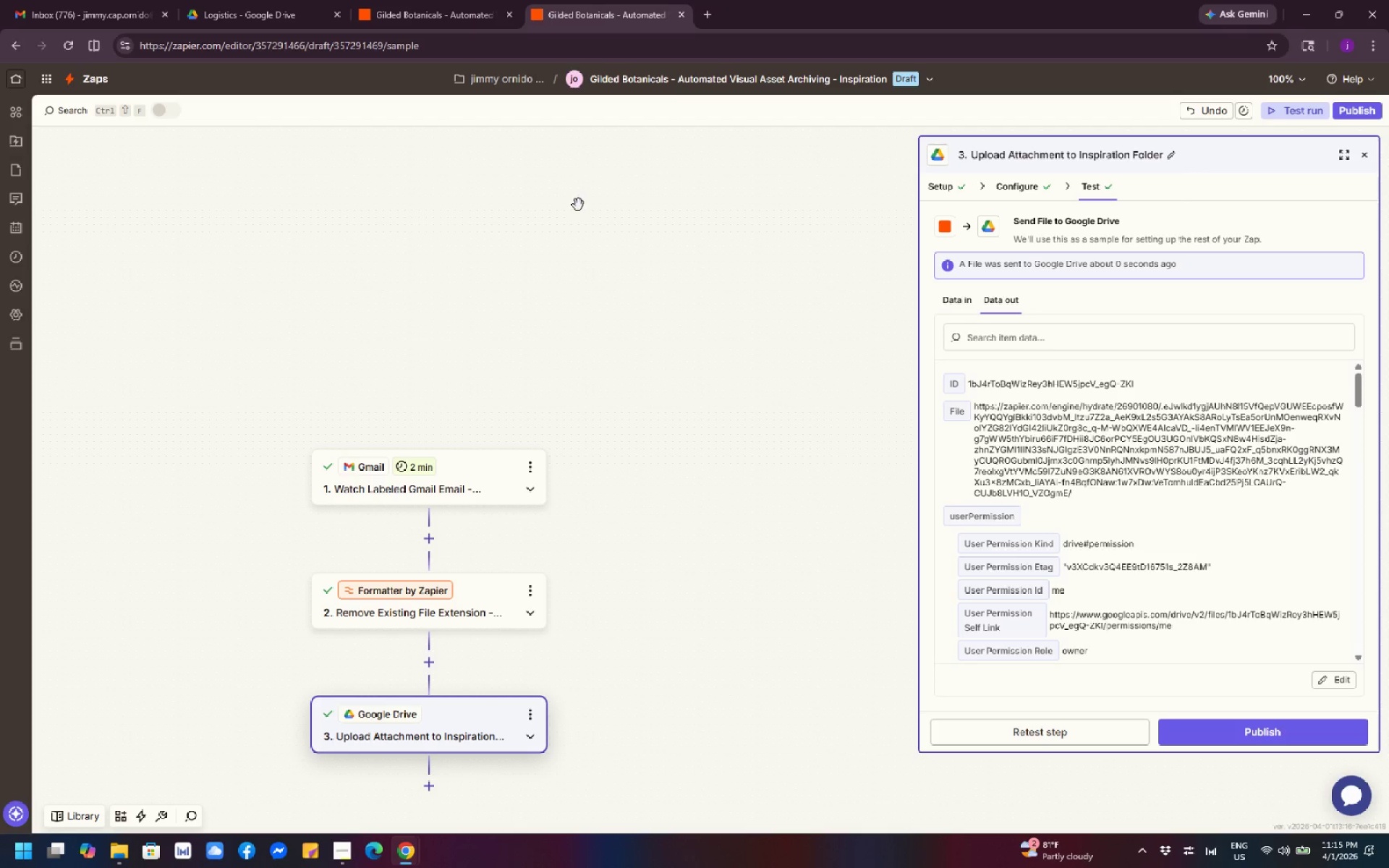 
wait(17.56)
 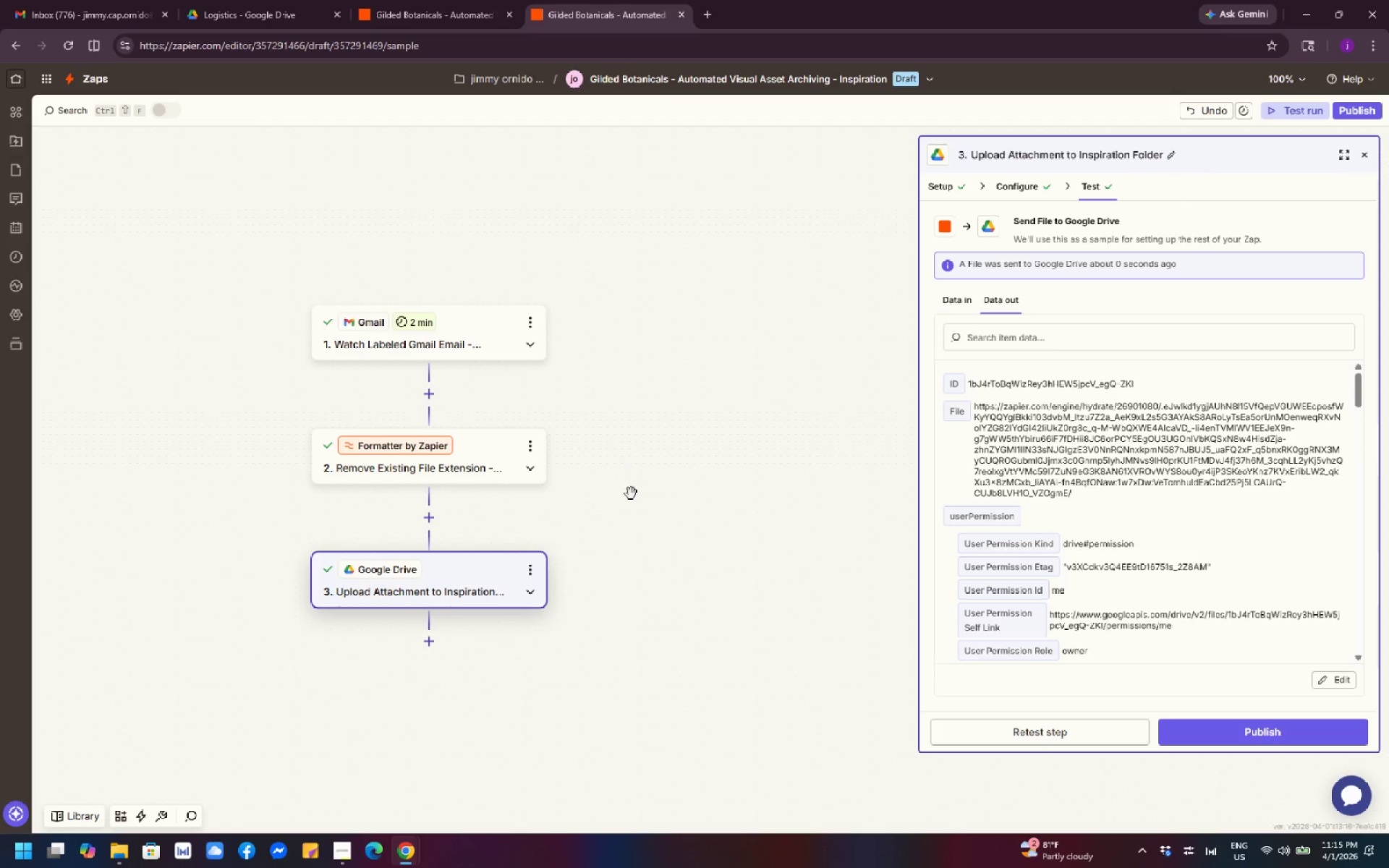 
left_click_drag(start_coordinate=[631, 493], to_coordinate=[802, 319])
 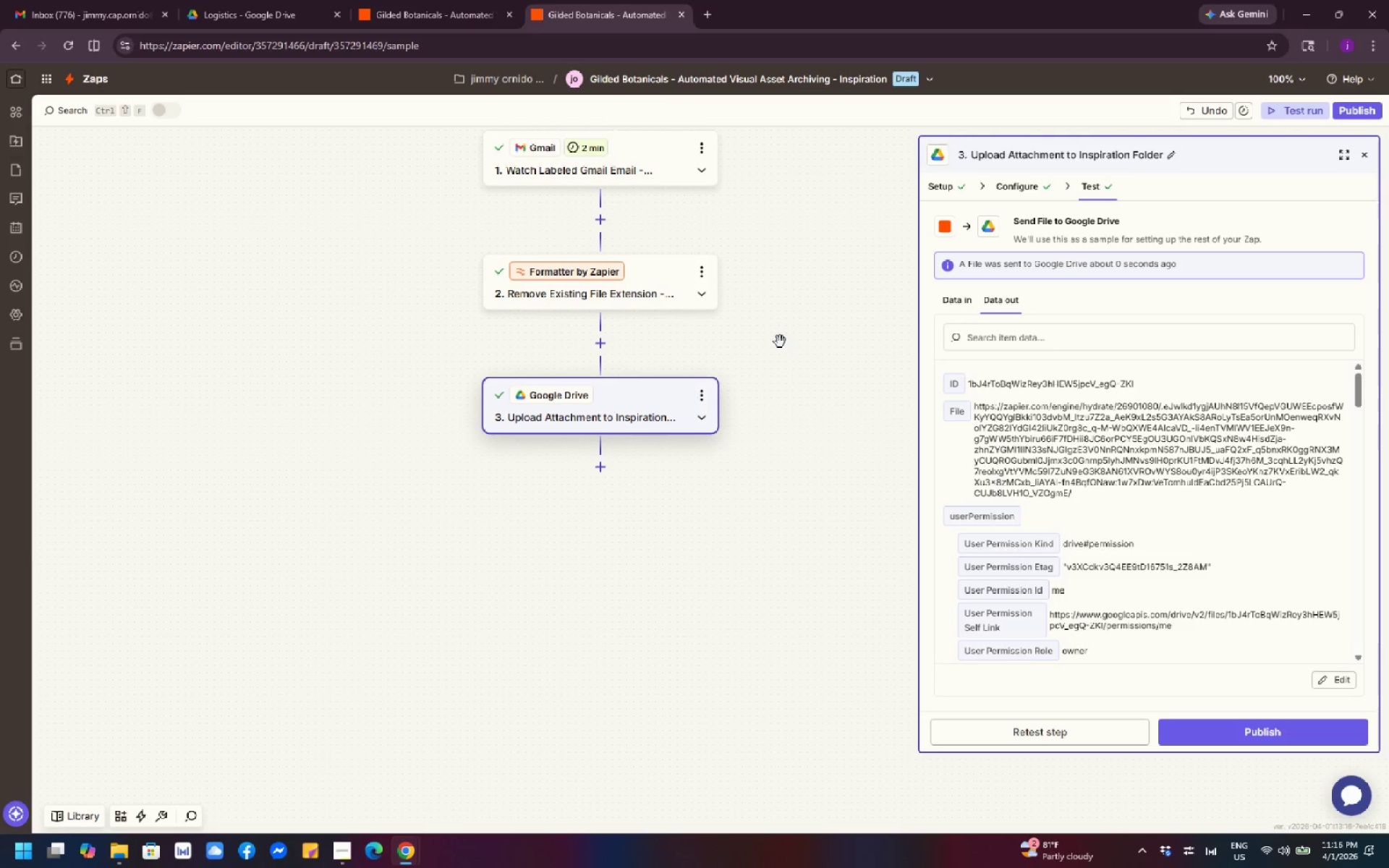 
scroll: coordinate [543, 339], scroll_direction: down, amount: 4.0
 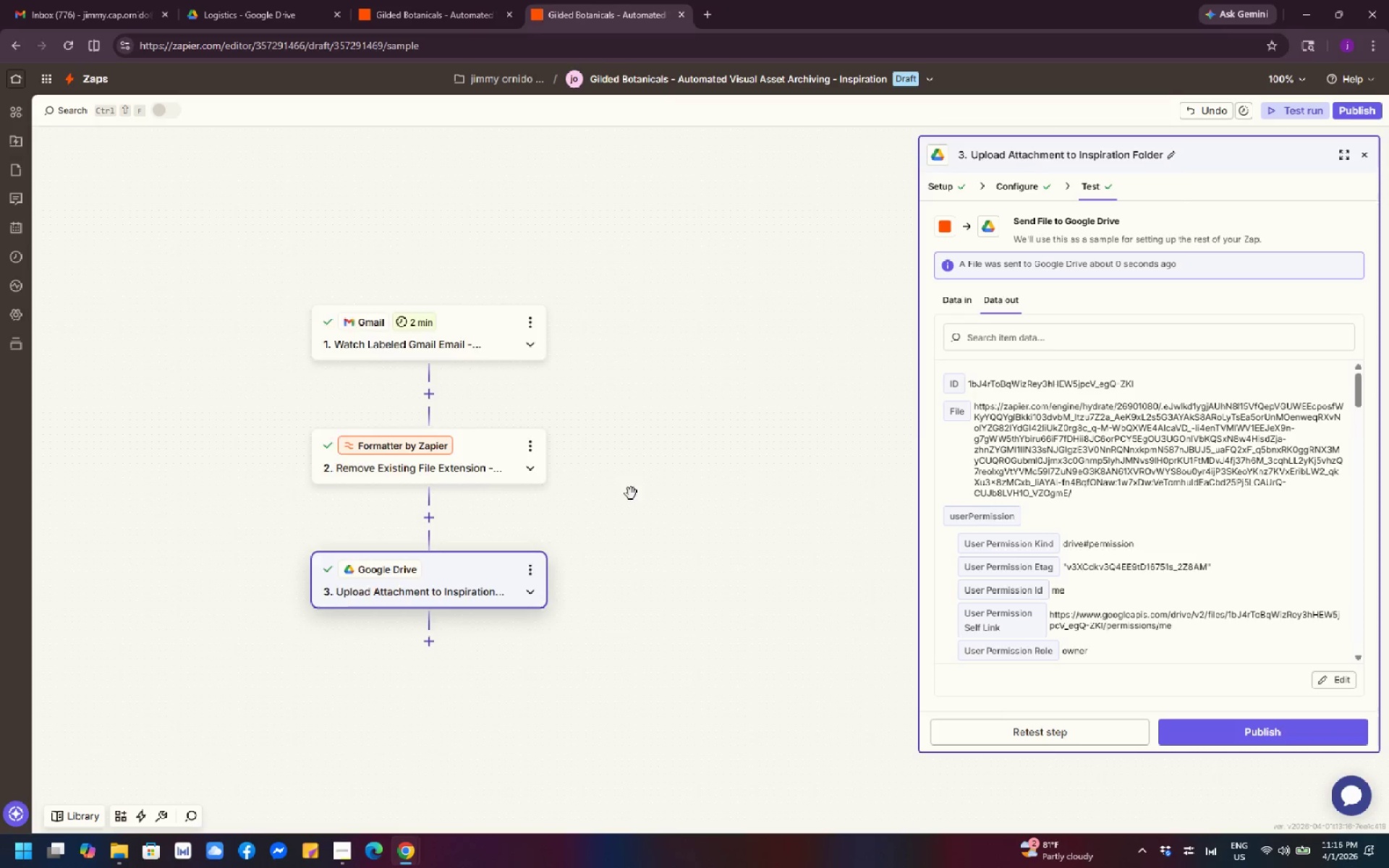 
left_click_drag(start_coordinate=[780, 349], to_coordinate=[776, 468])
 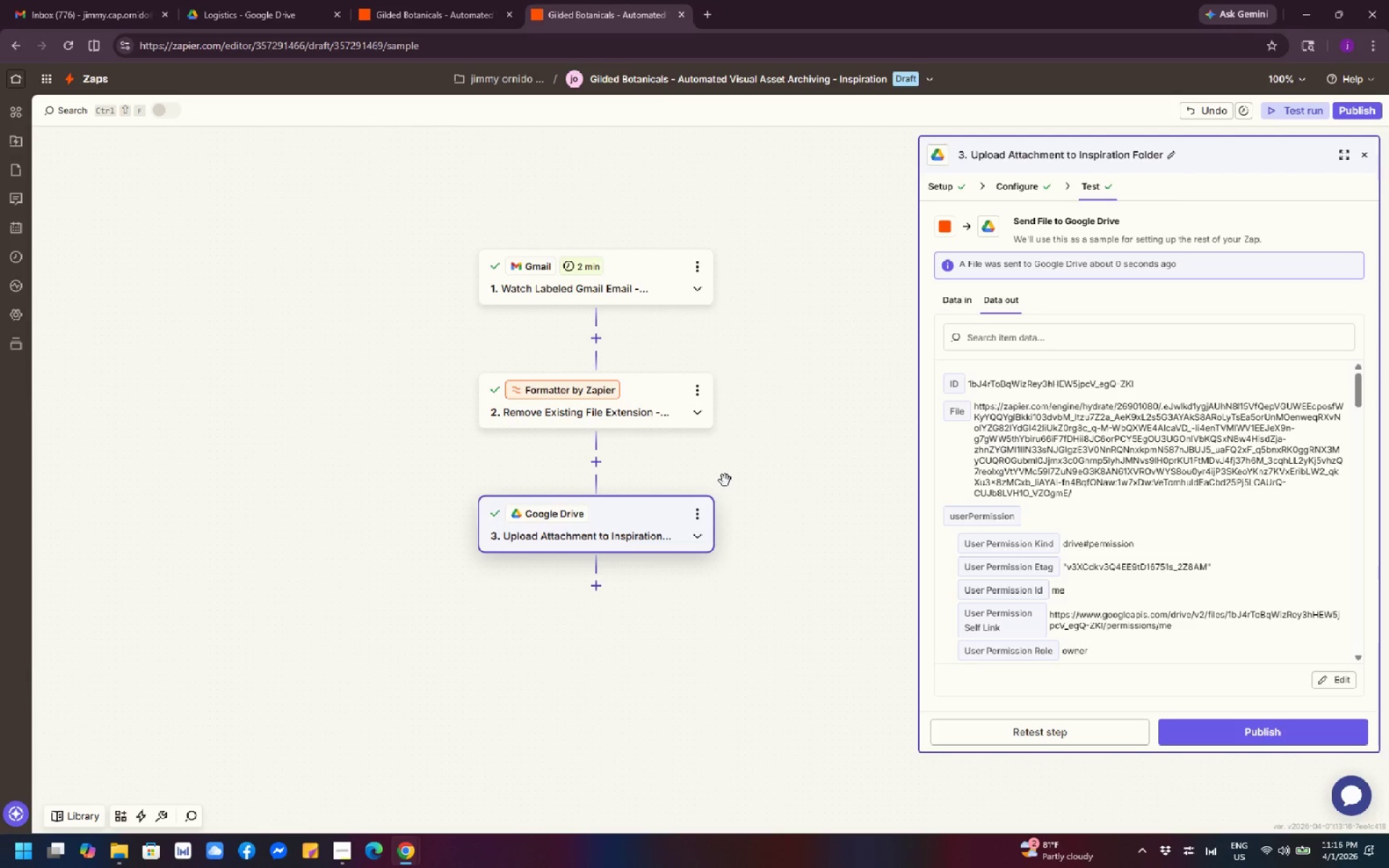 
wait(5.03)
 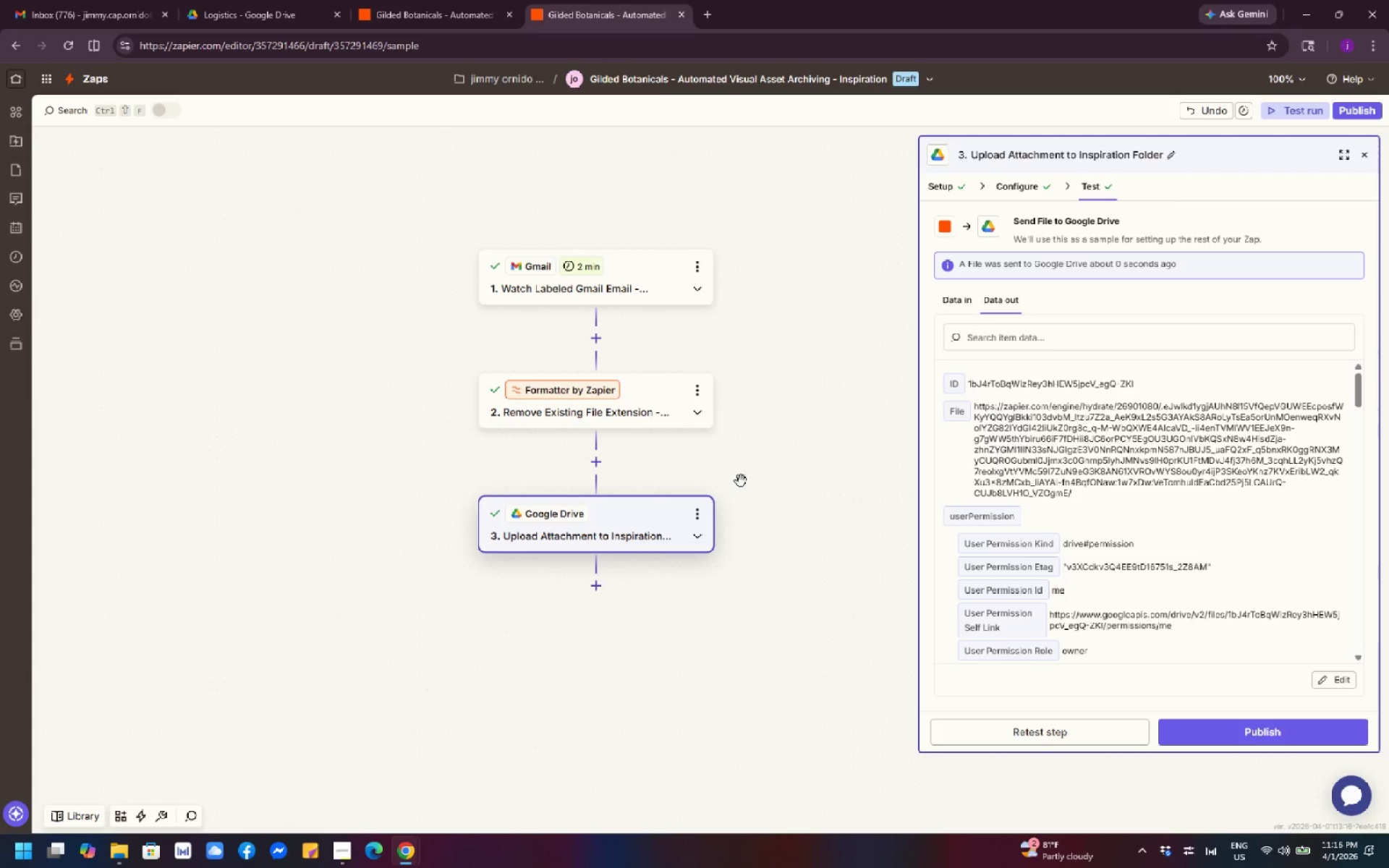 
left_click_drag(start_coordinate=[387, 326], to_coordinate=[407, 392])
 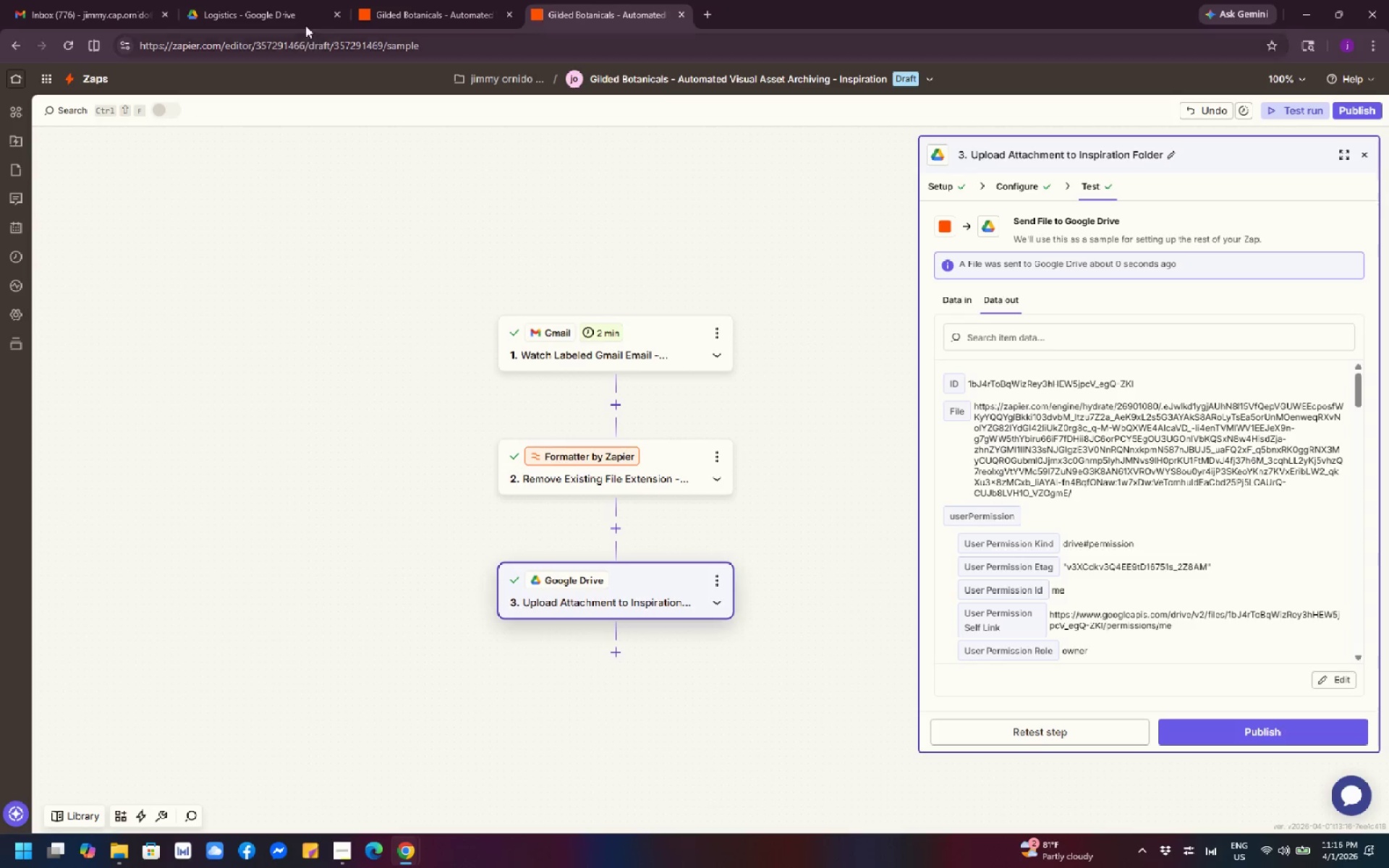 
left_click([295, 11])
 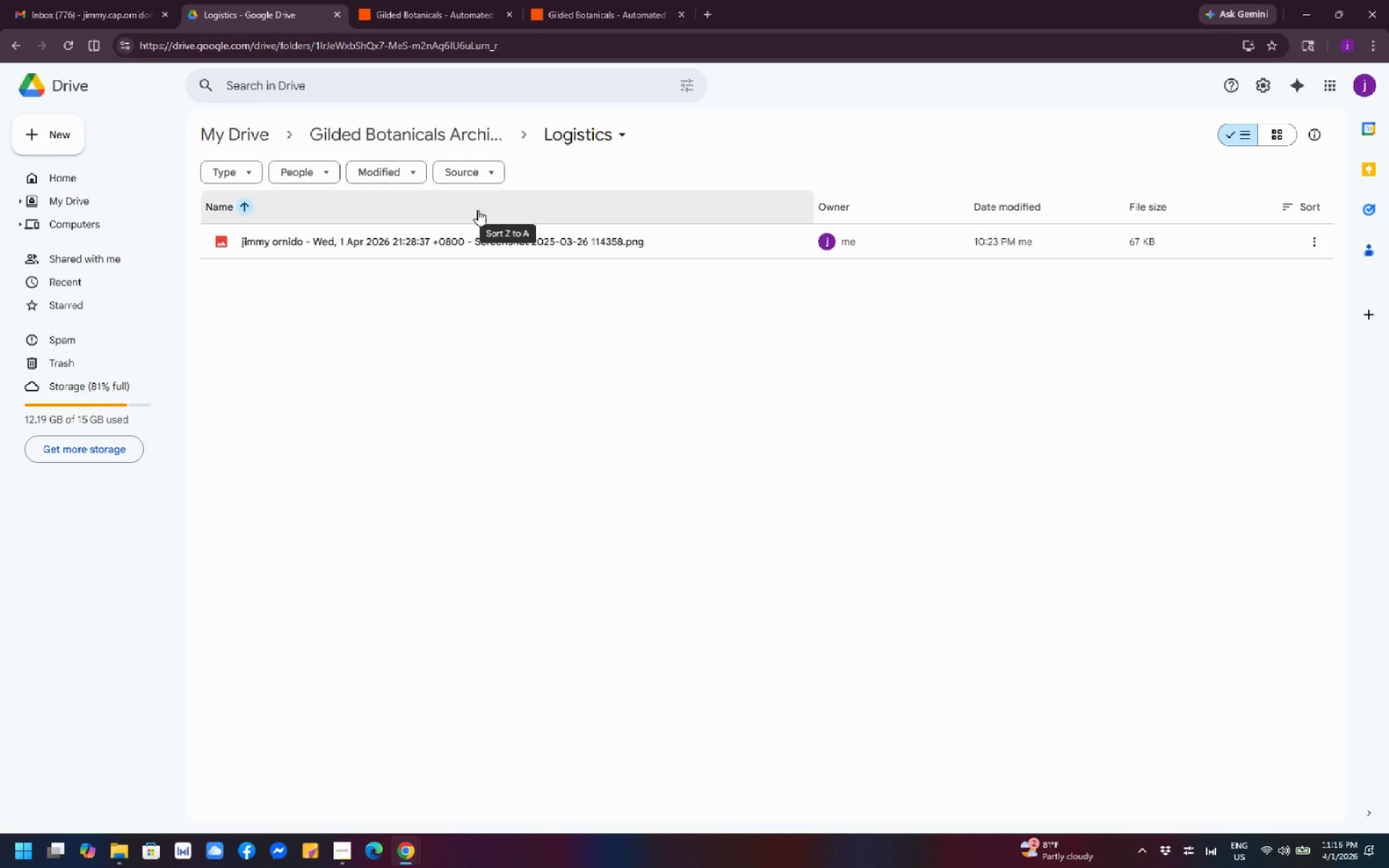 
left_click([462, 11])
 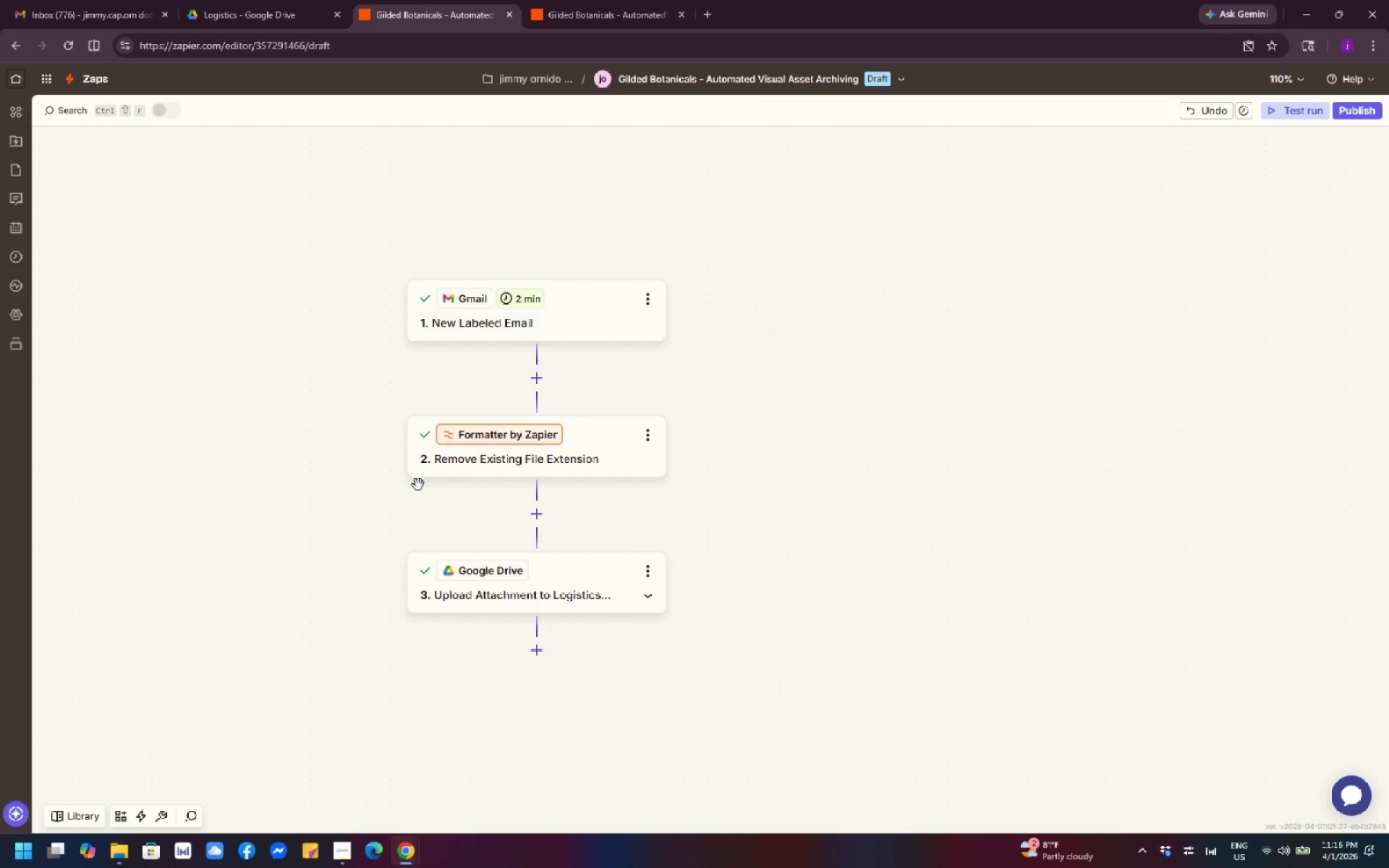 
wait(10.34)
 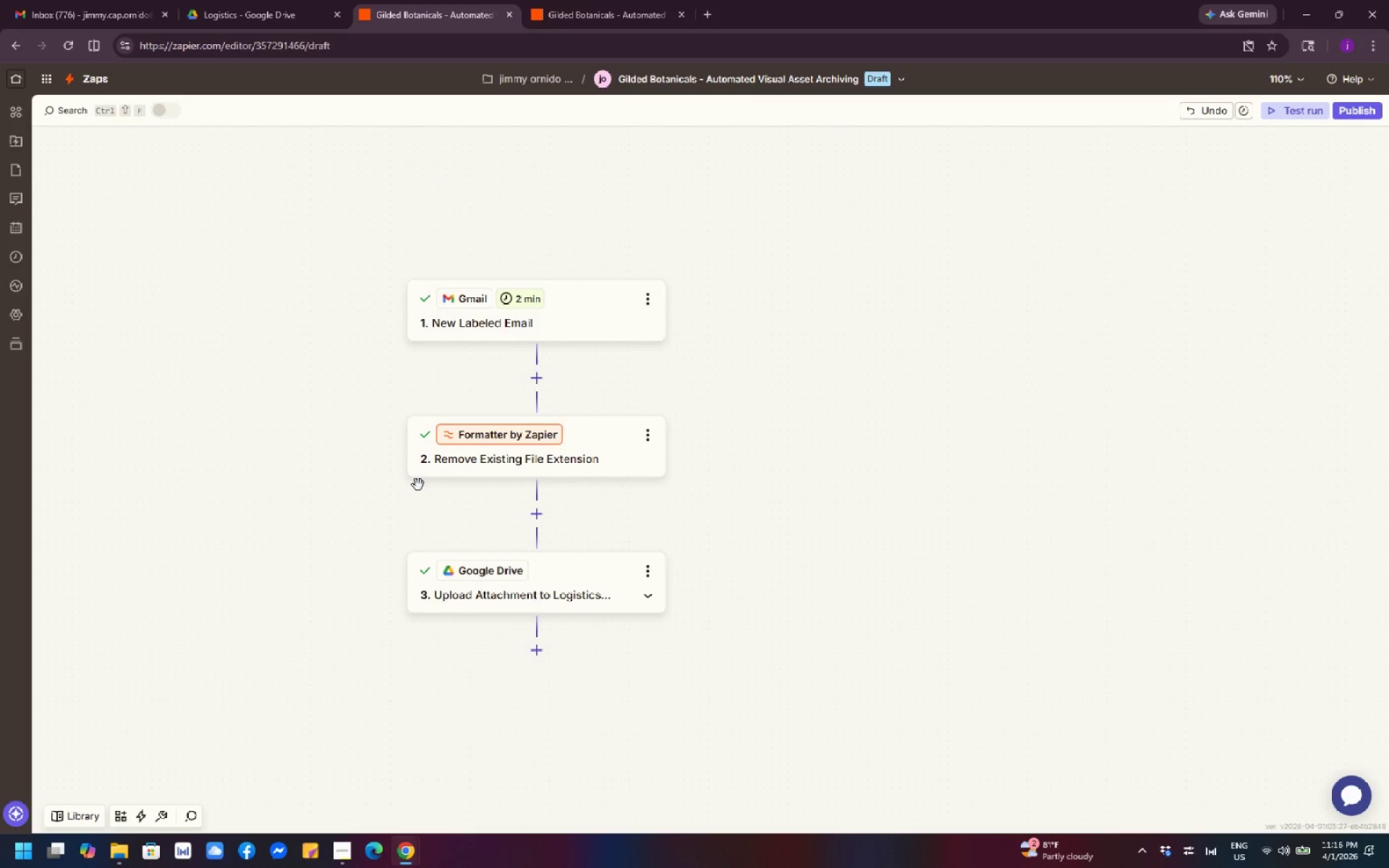 
left_click_drag(start_coordinate=[314, 536], to_coordinate=[469, 516])
 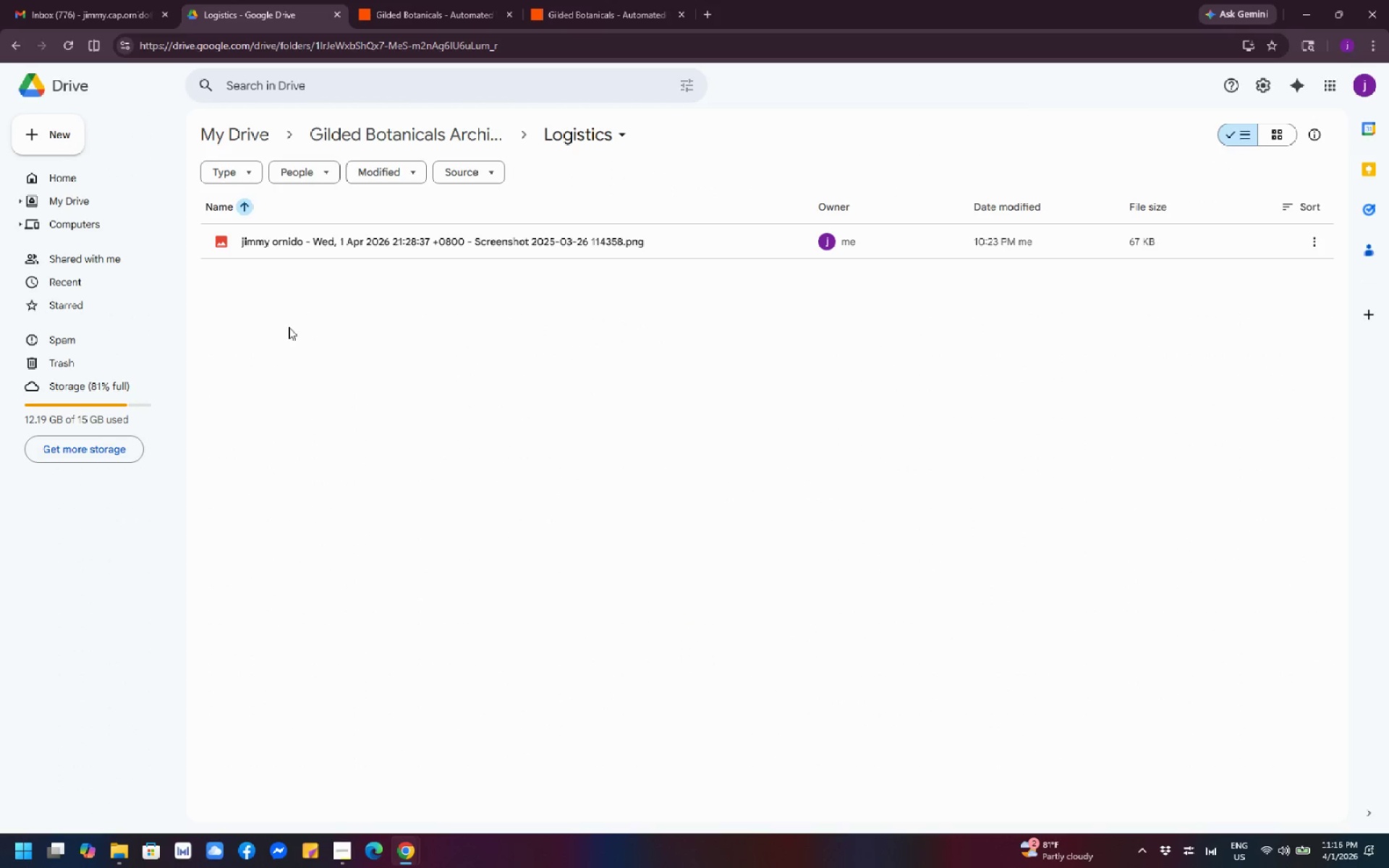 
left_click([75, 9])
 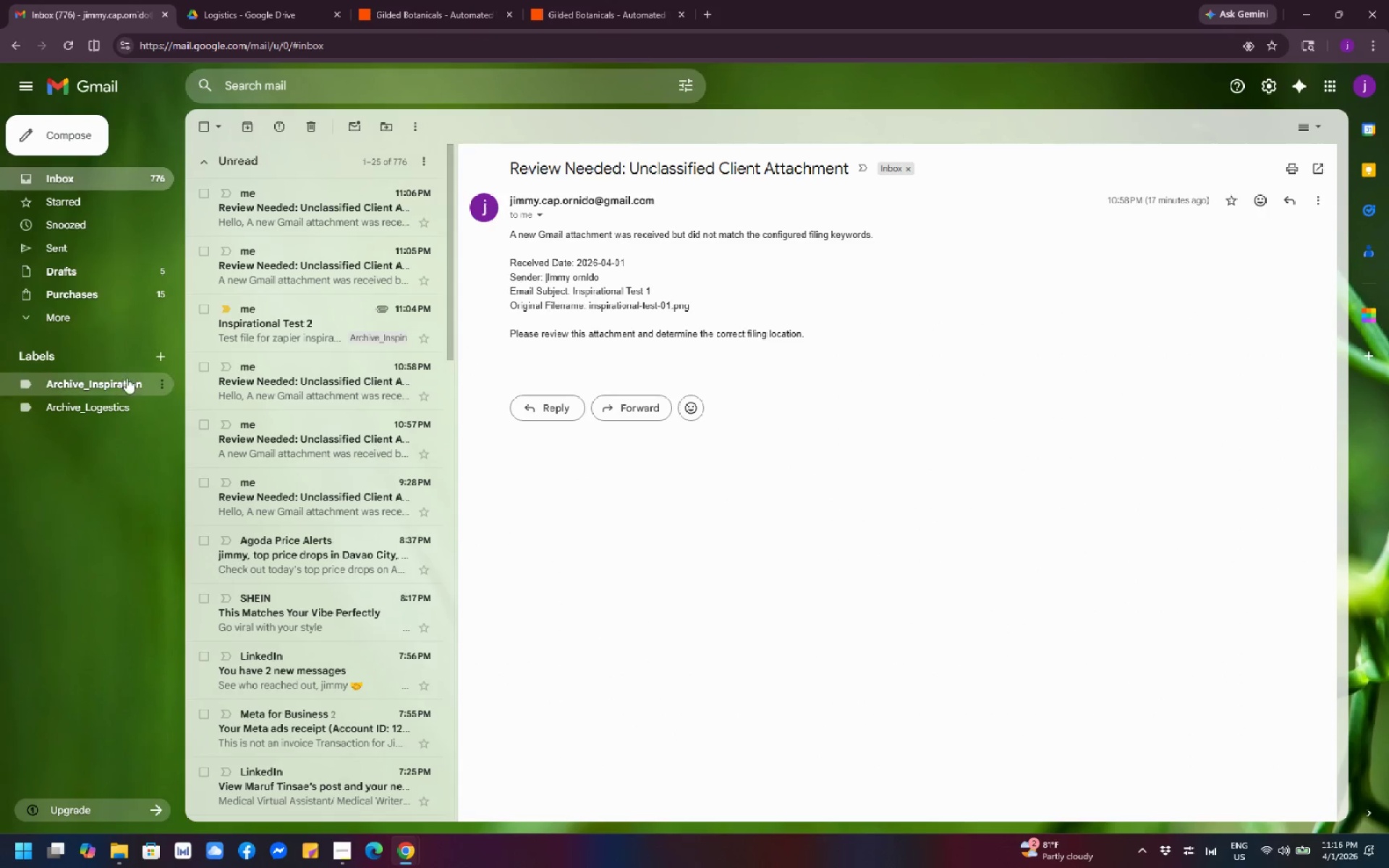 
left_click([123, 392])
 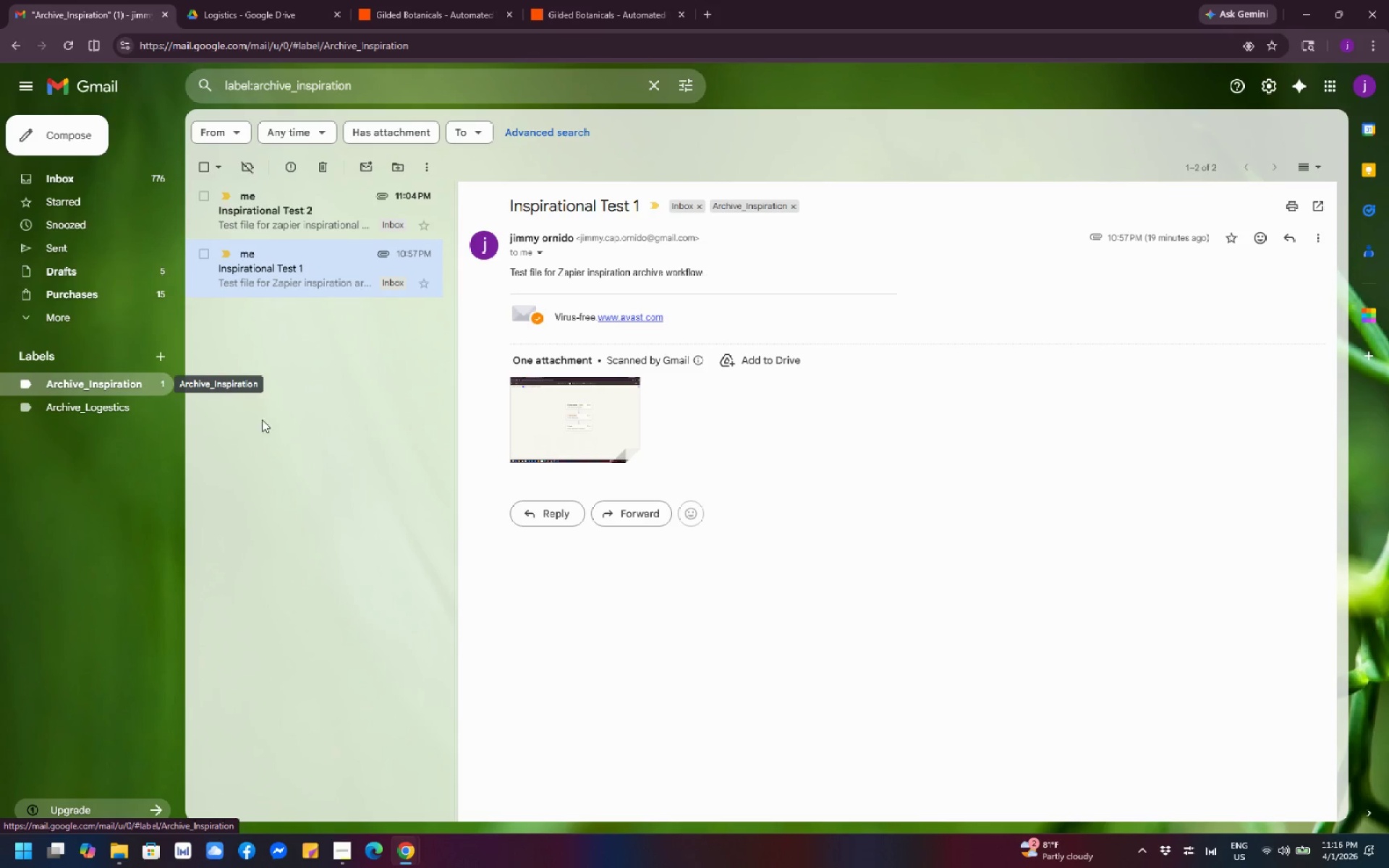 
left_click([85, 412])
 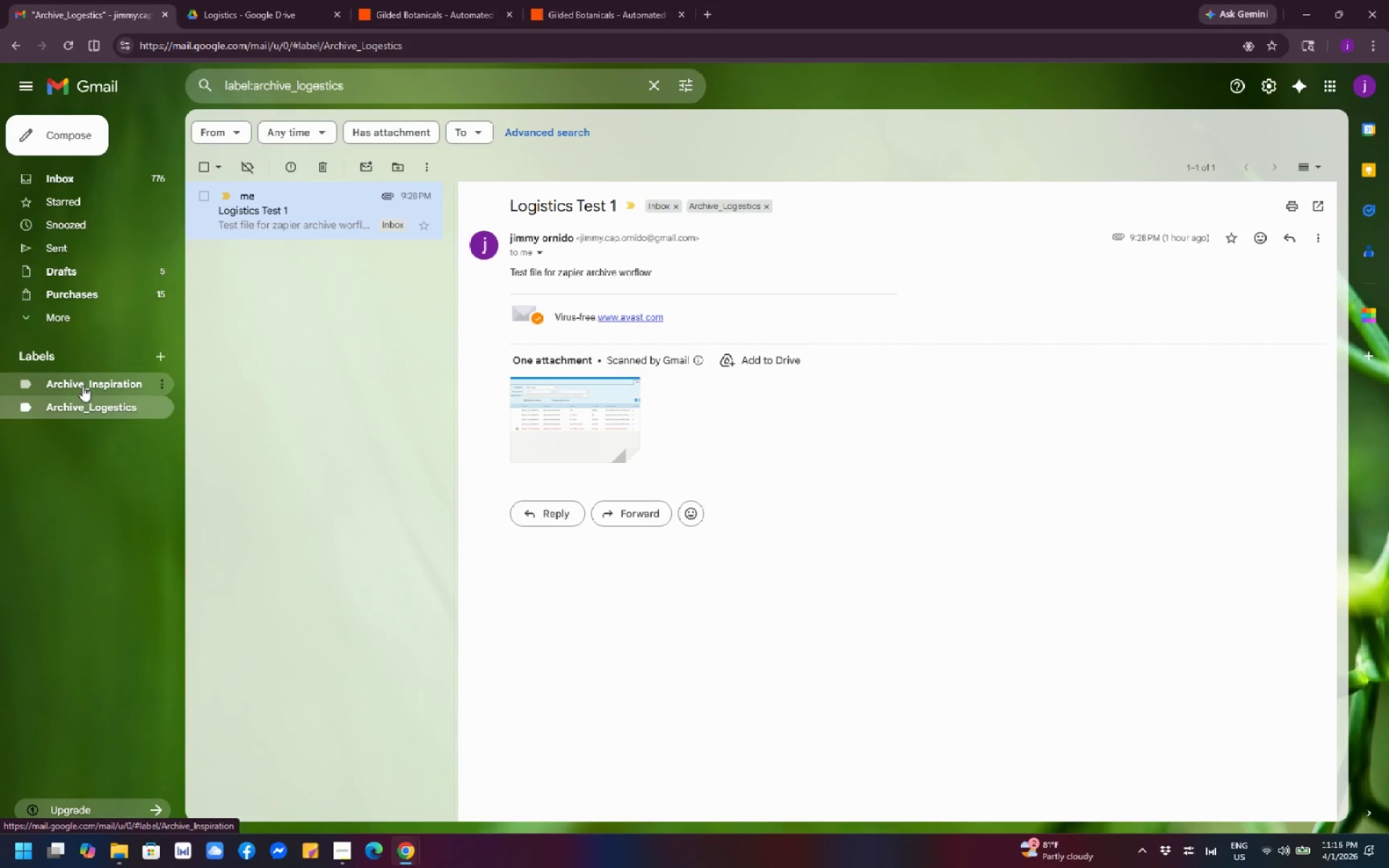 
left_click([84, 383])
 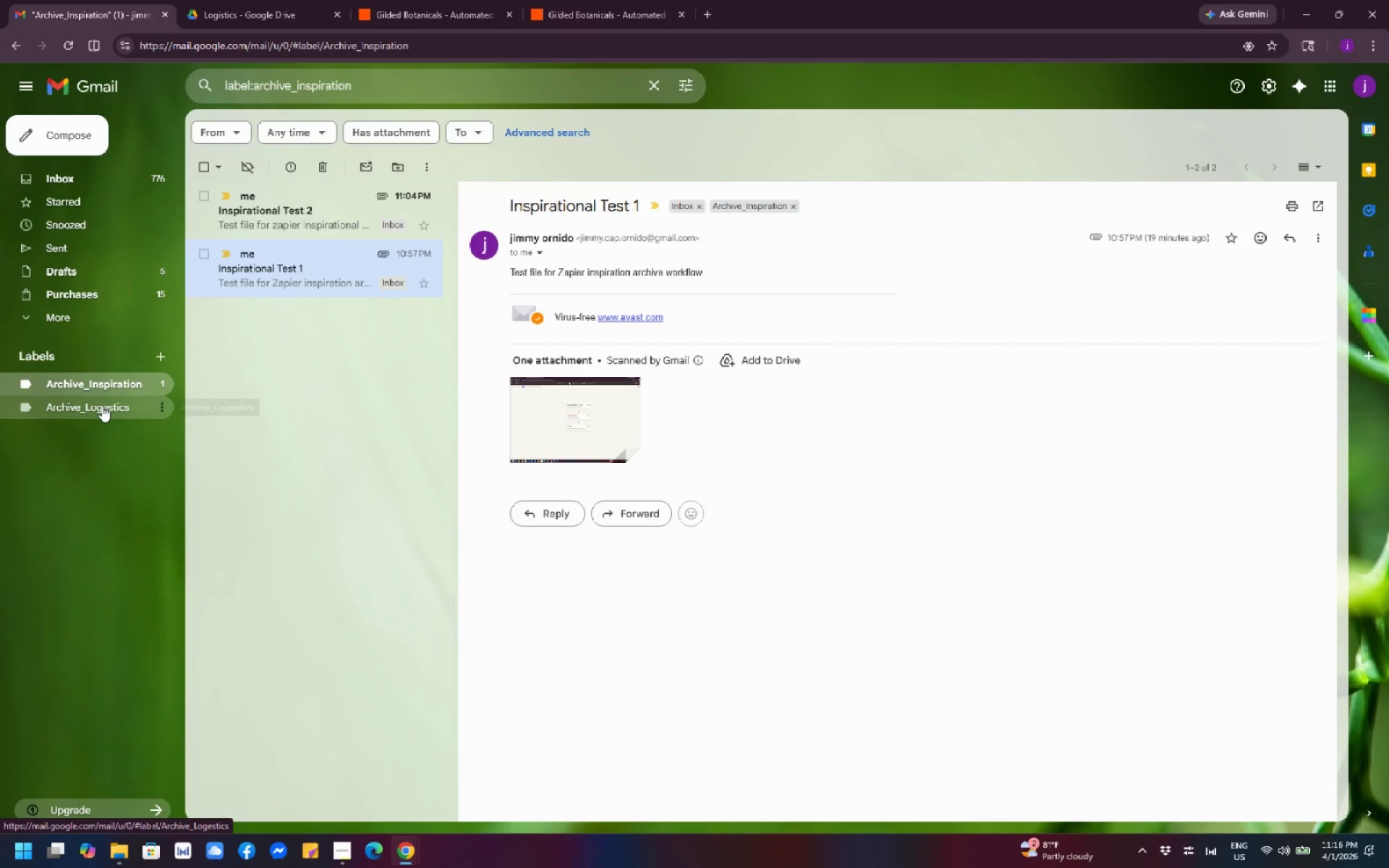 
left_click([102, 406])
 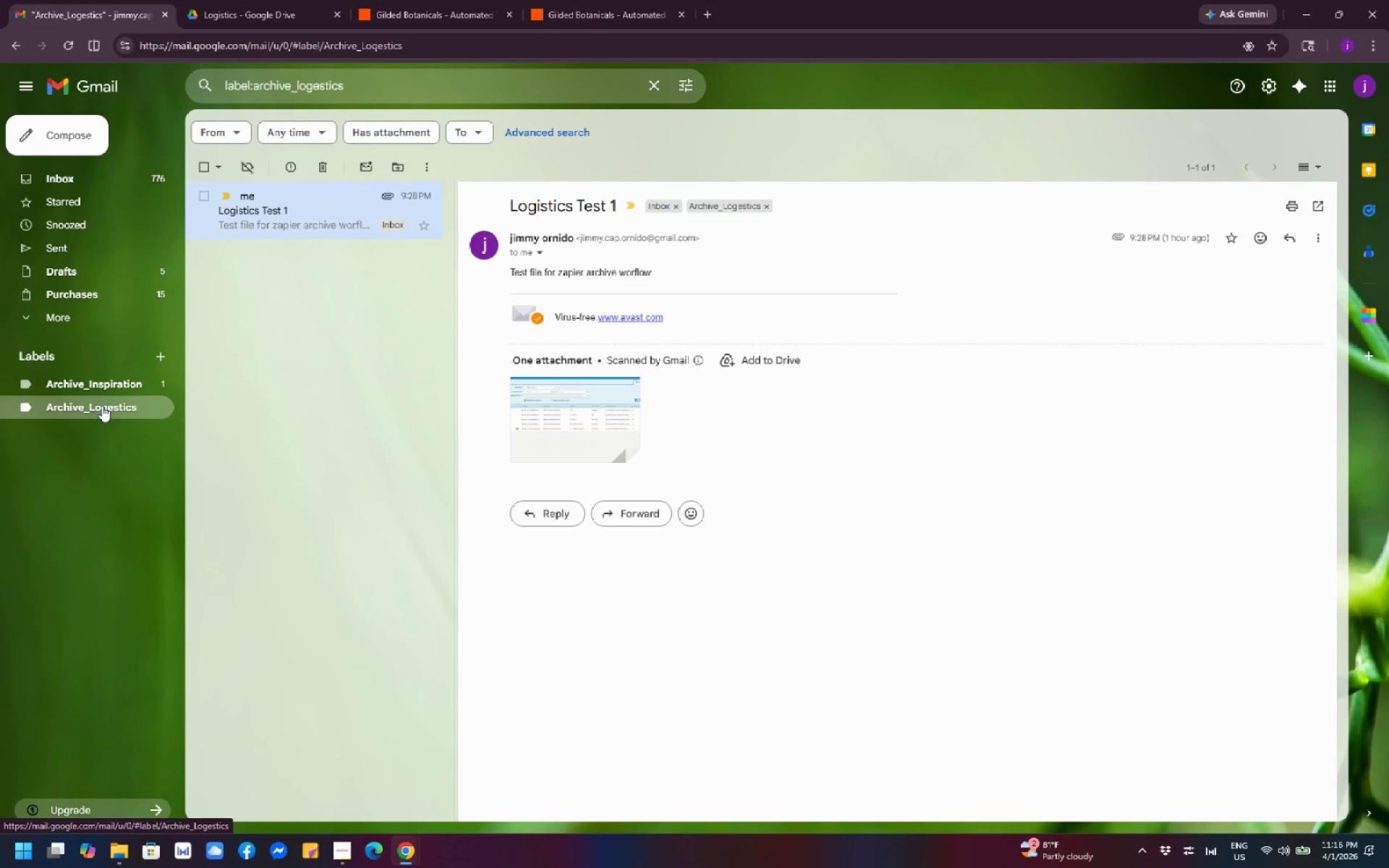 
left_click([89, 386])
 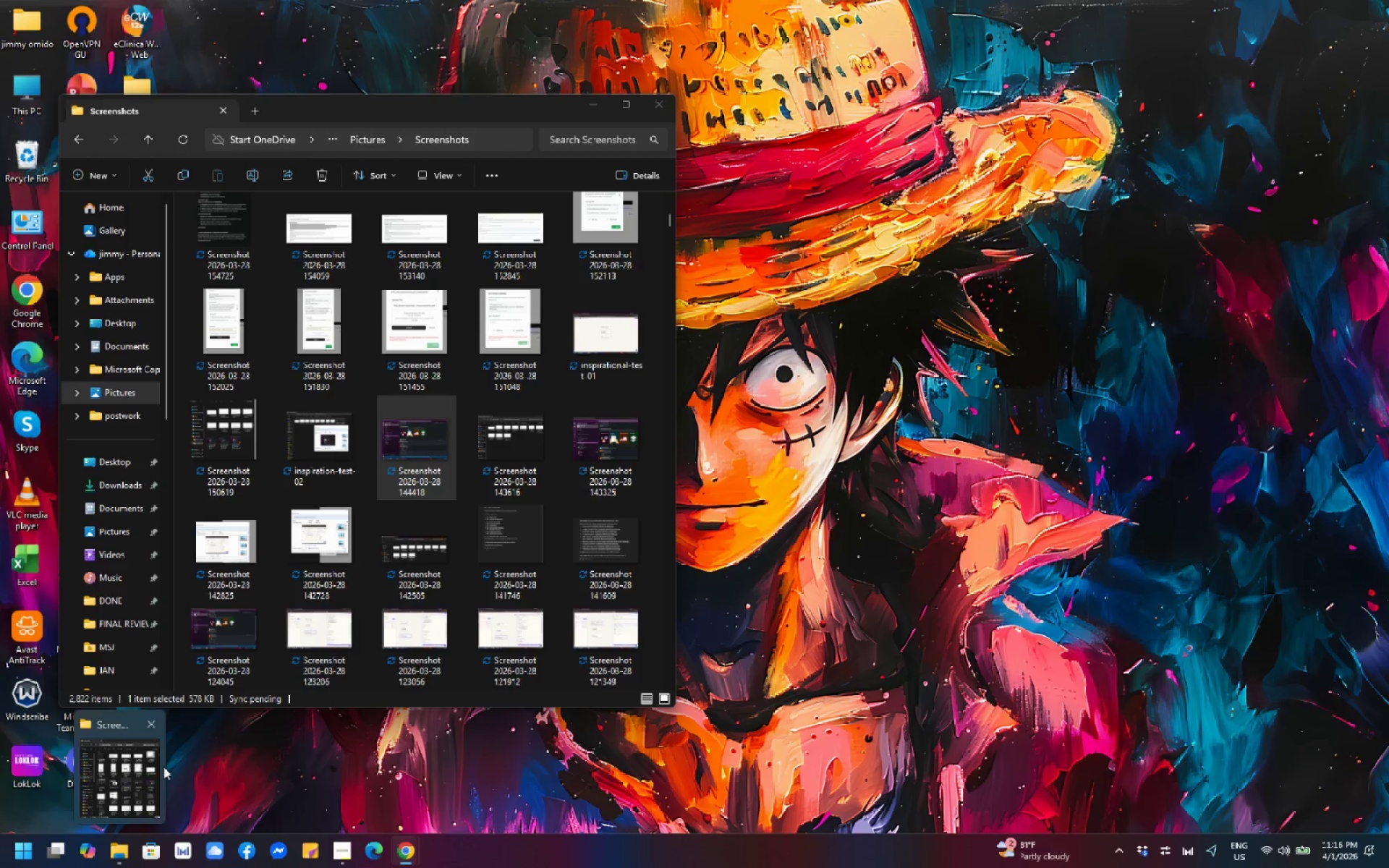 
wait(7.41)
 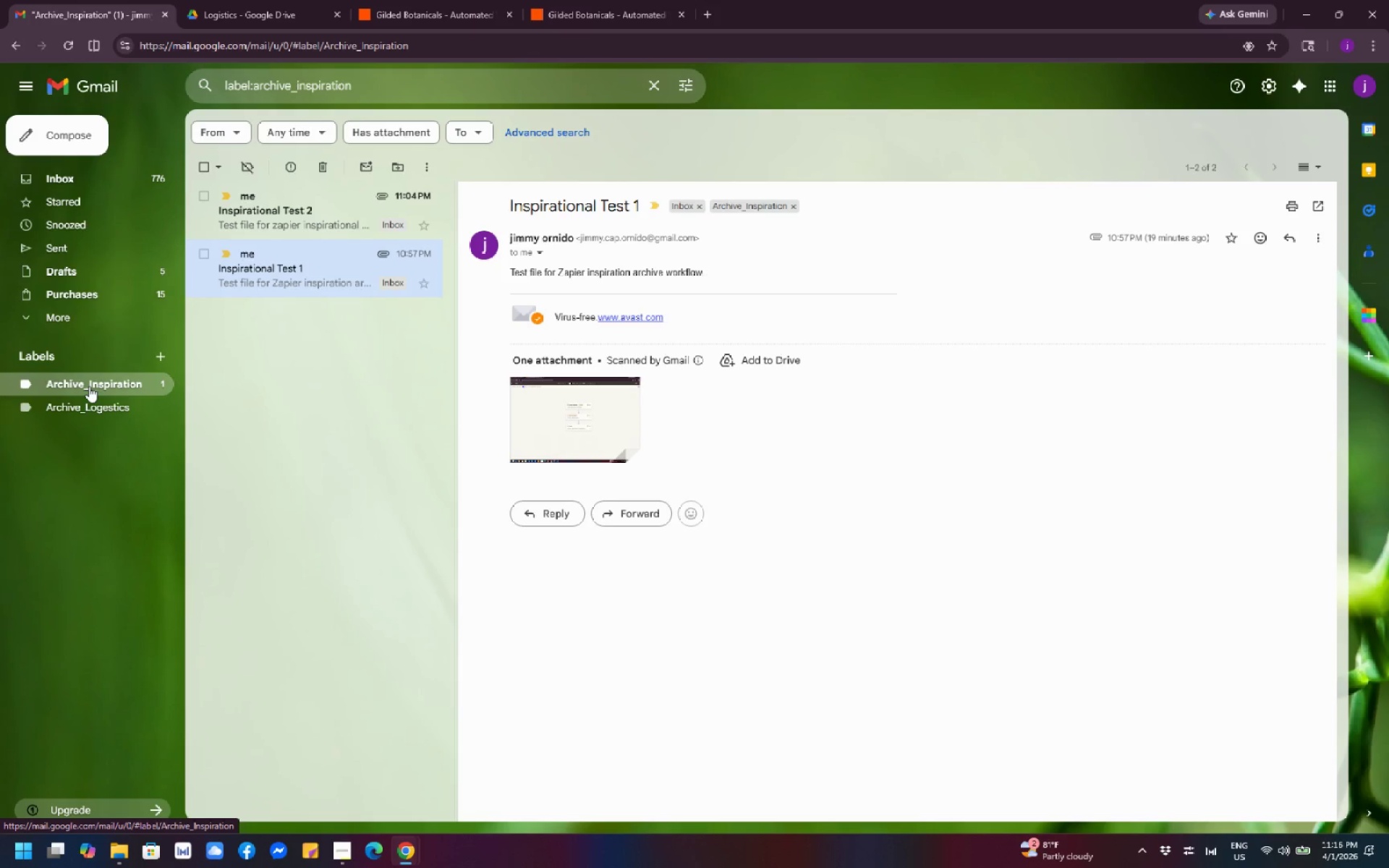 
left_click([121, 848])
 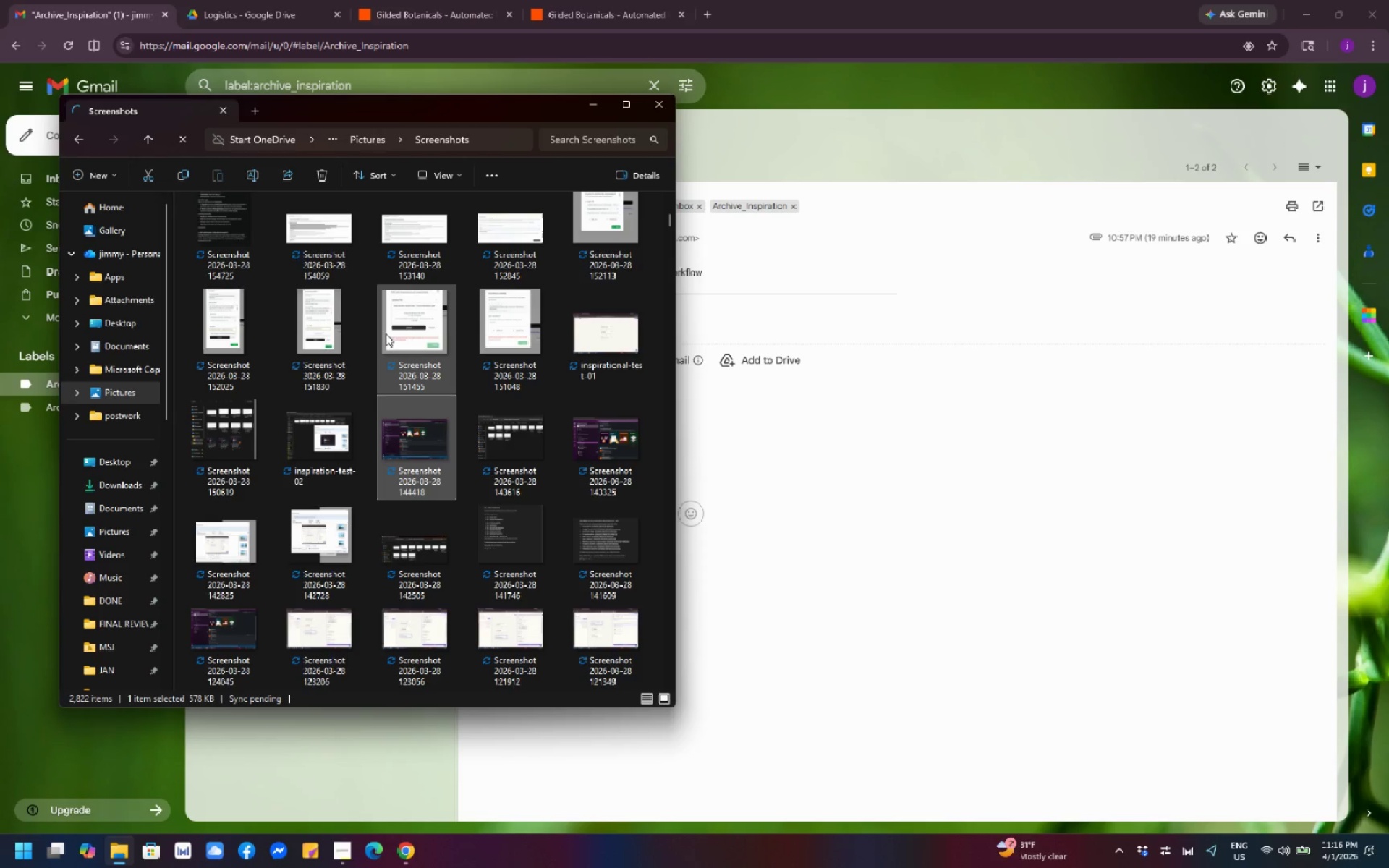 
scroll: coordinate [449, 305], scroll_direction: up, amount: 22.0
 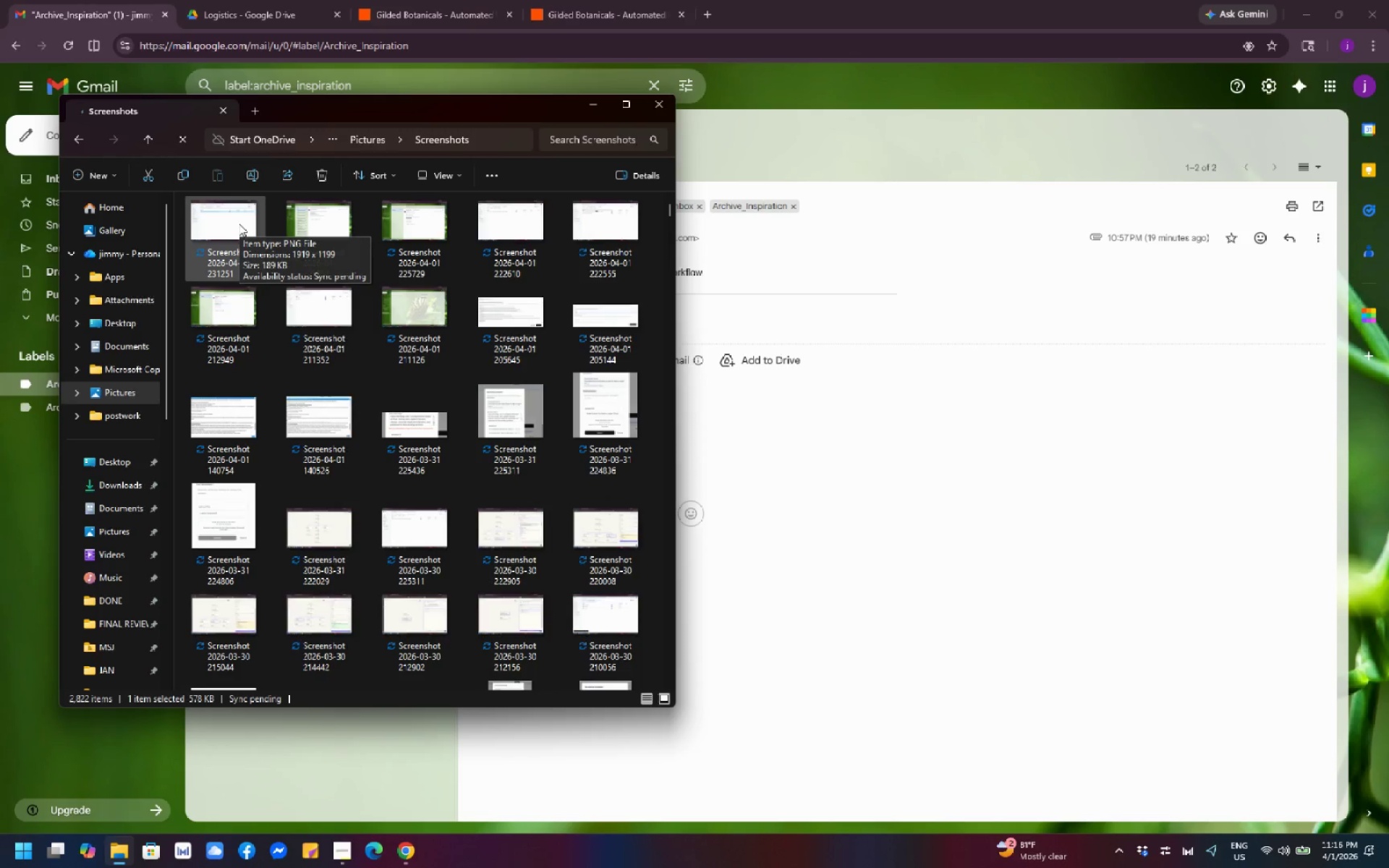 
double_click([239, 224])
 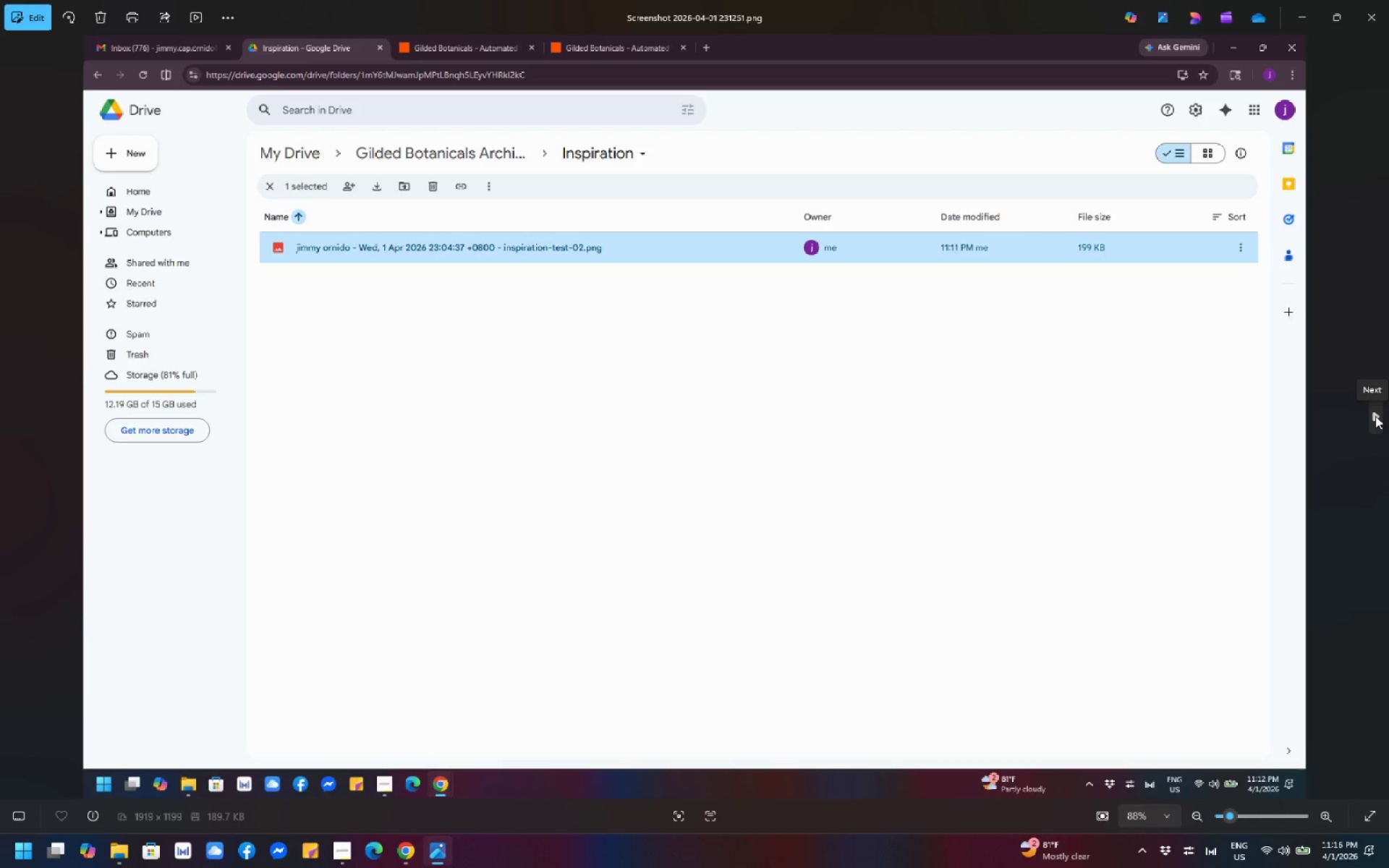 
left_click([1375, 420])
 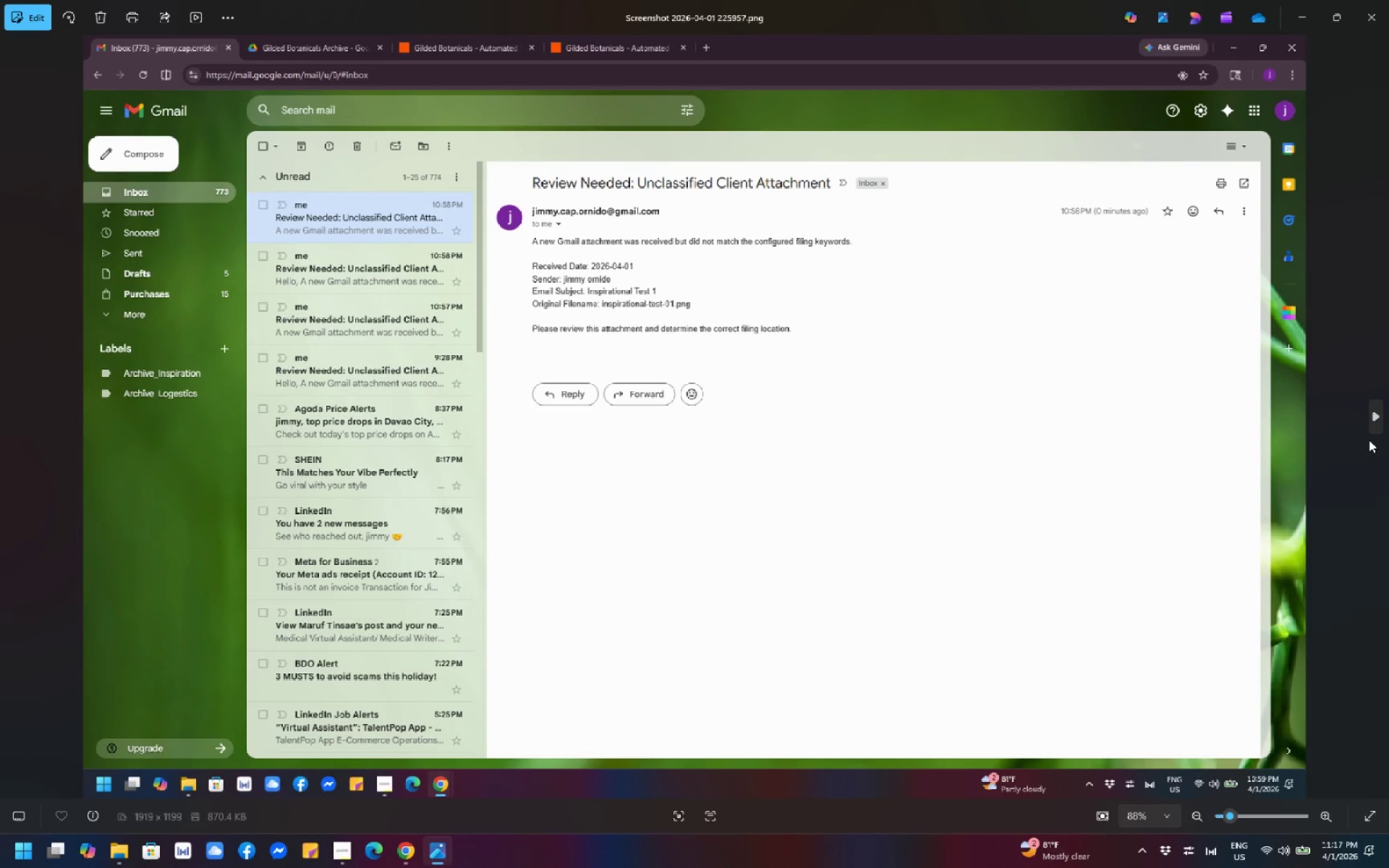 
wait(7.5)
 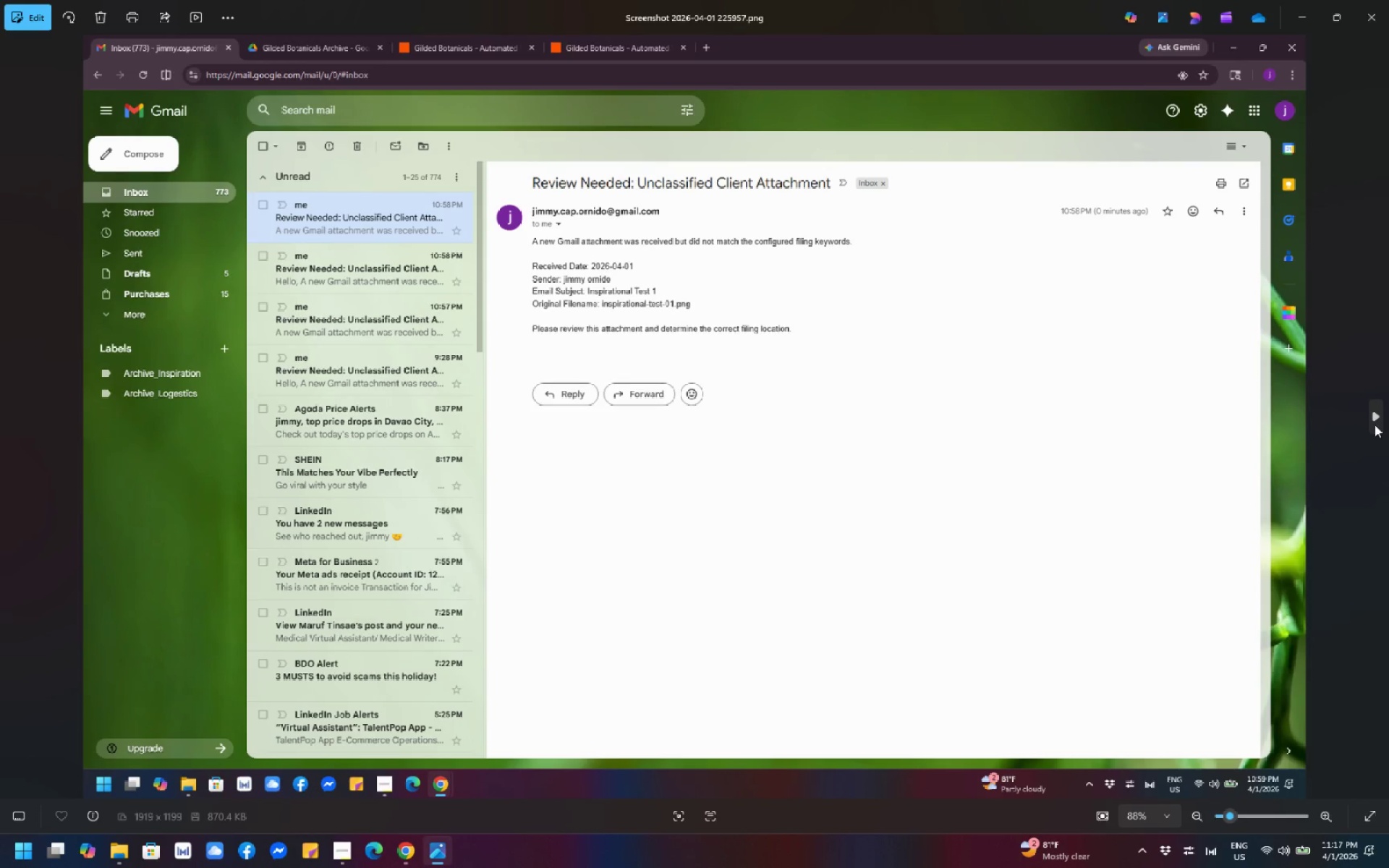 
left_click([1369, 440])
 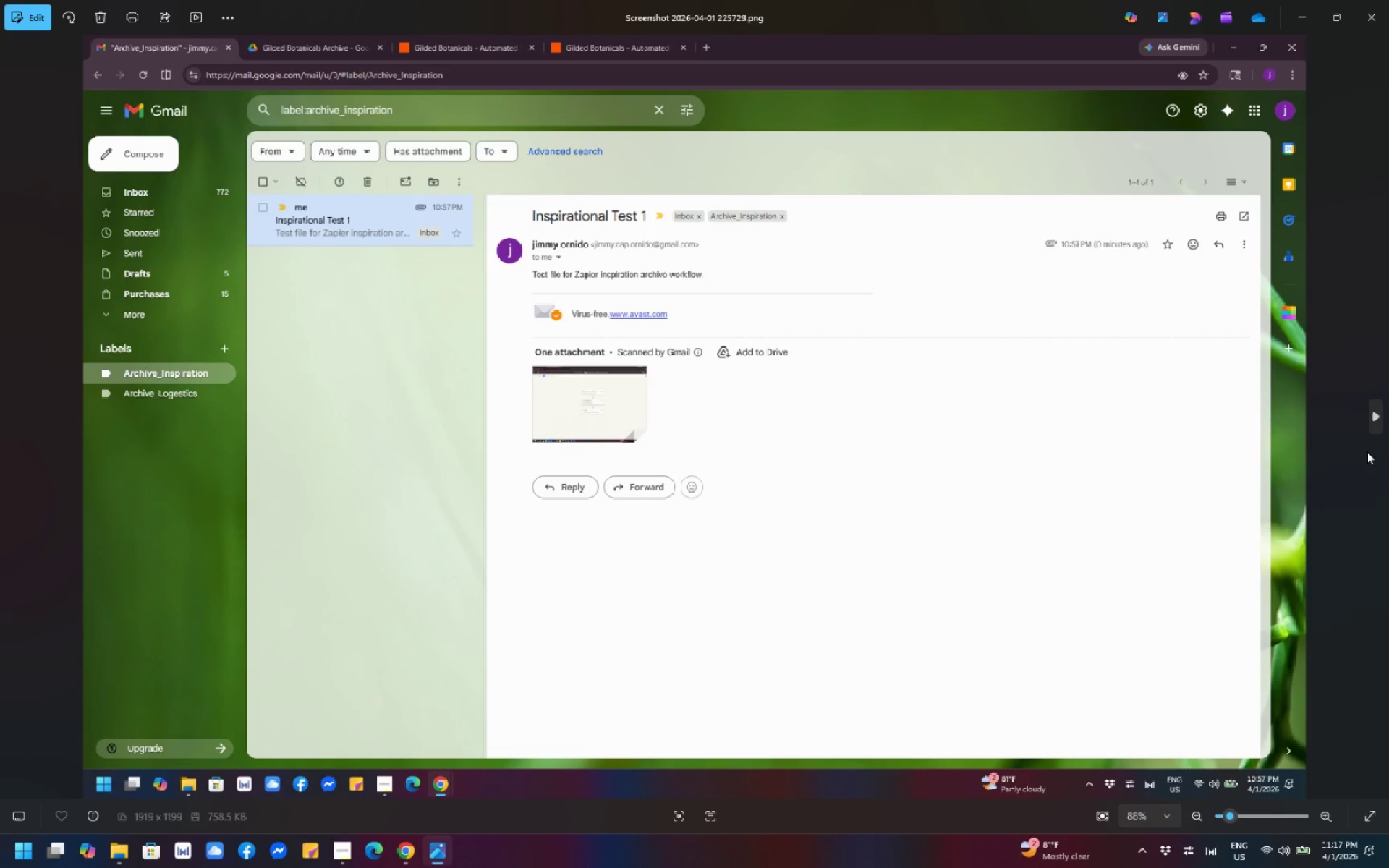 
wait(5.53)
 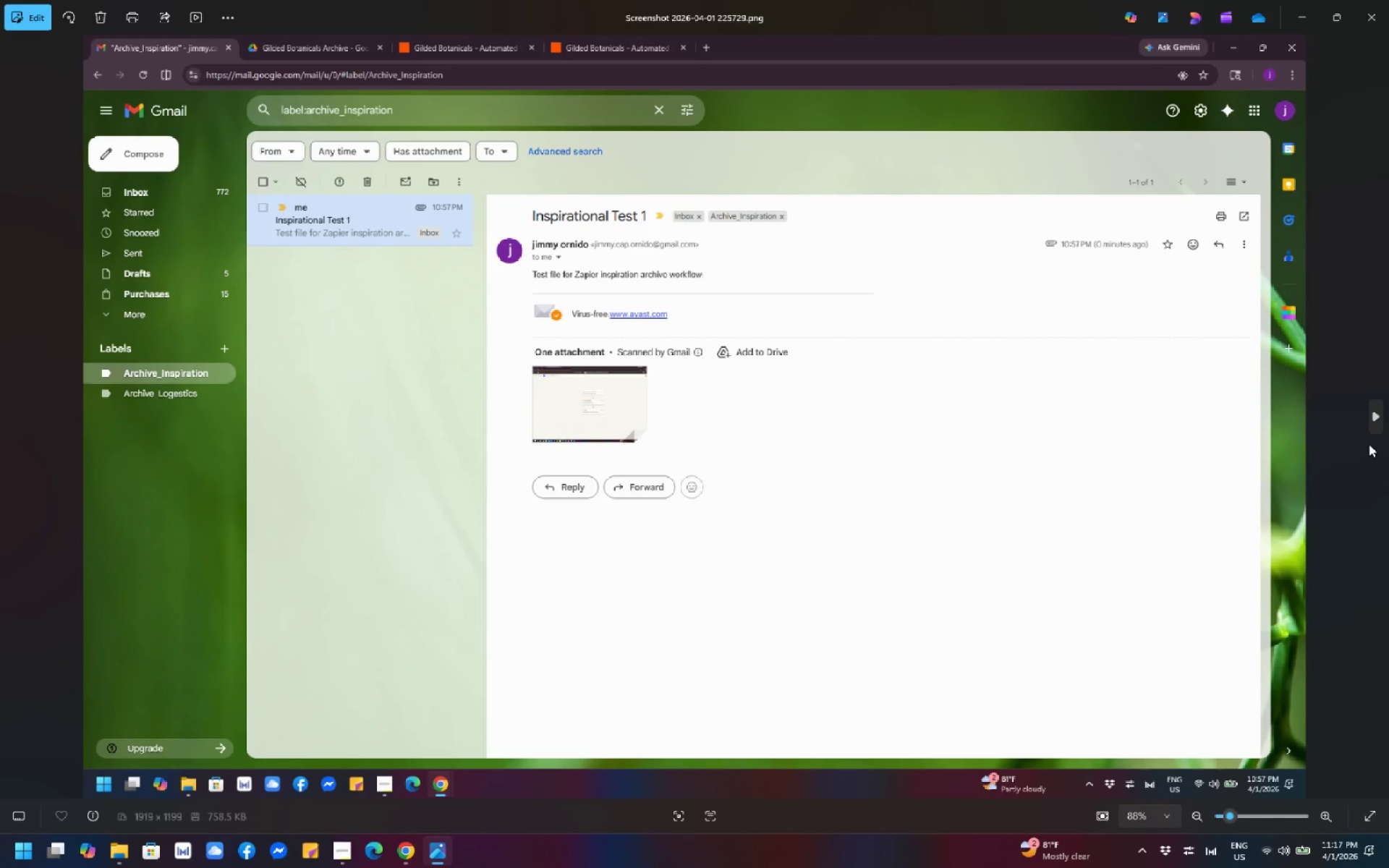 
left_click([1367, 451])
 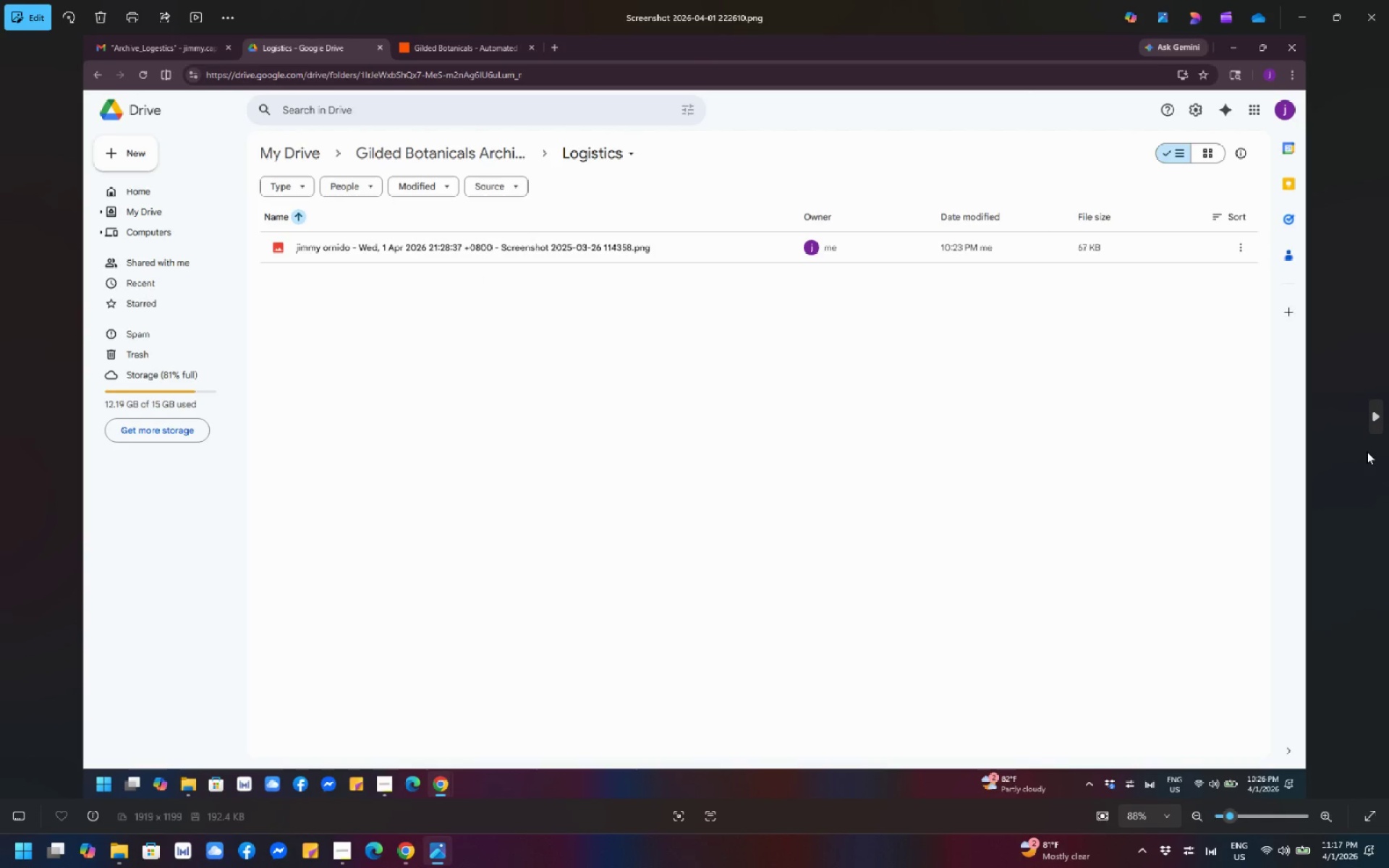 
left_click([1367, 451])
 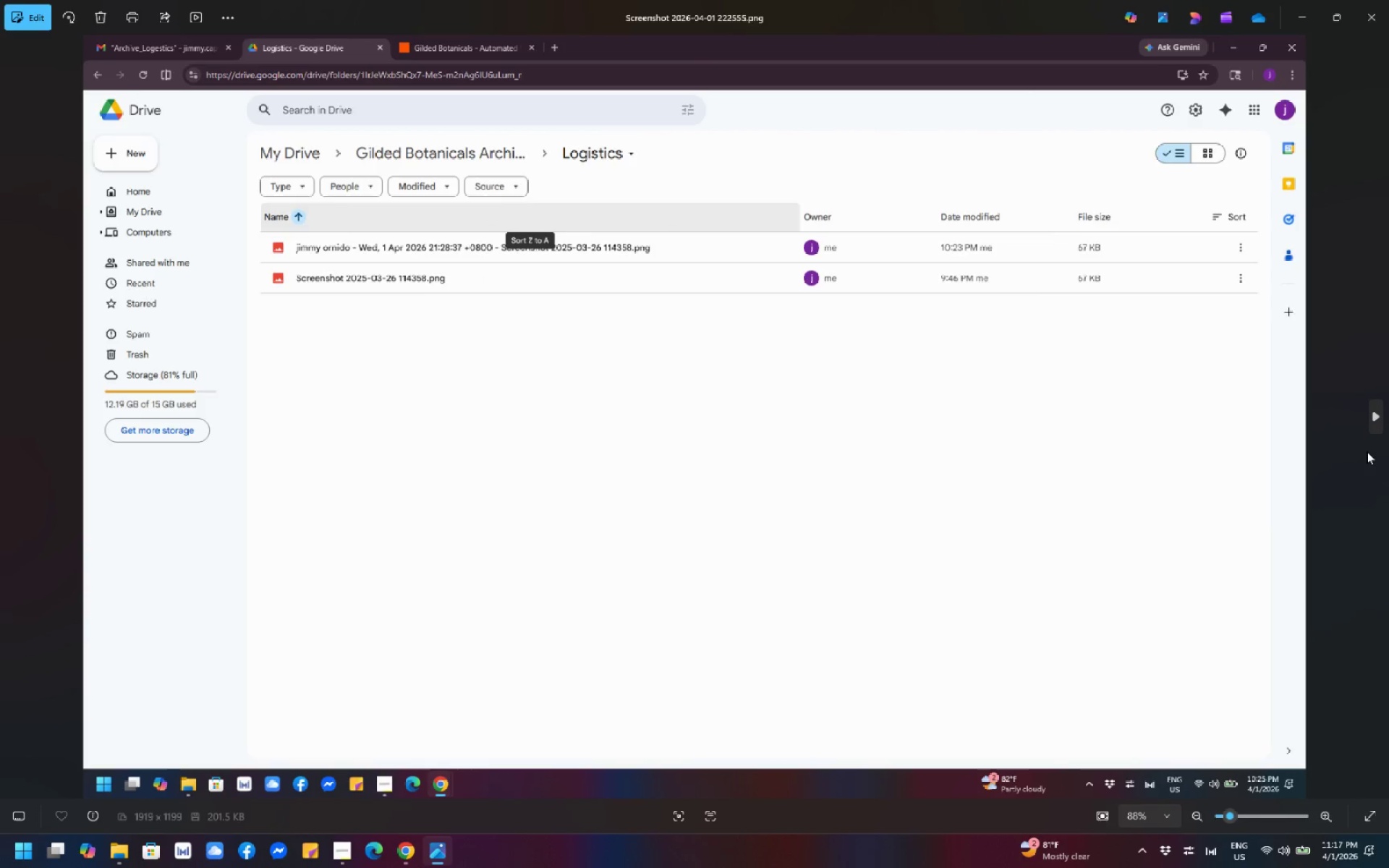 
left_click([1367, 451])
 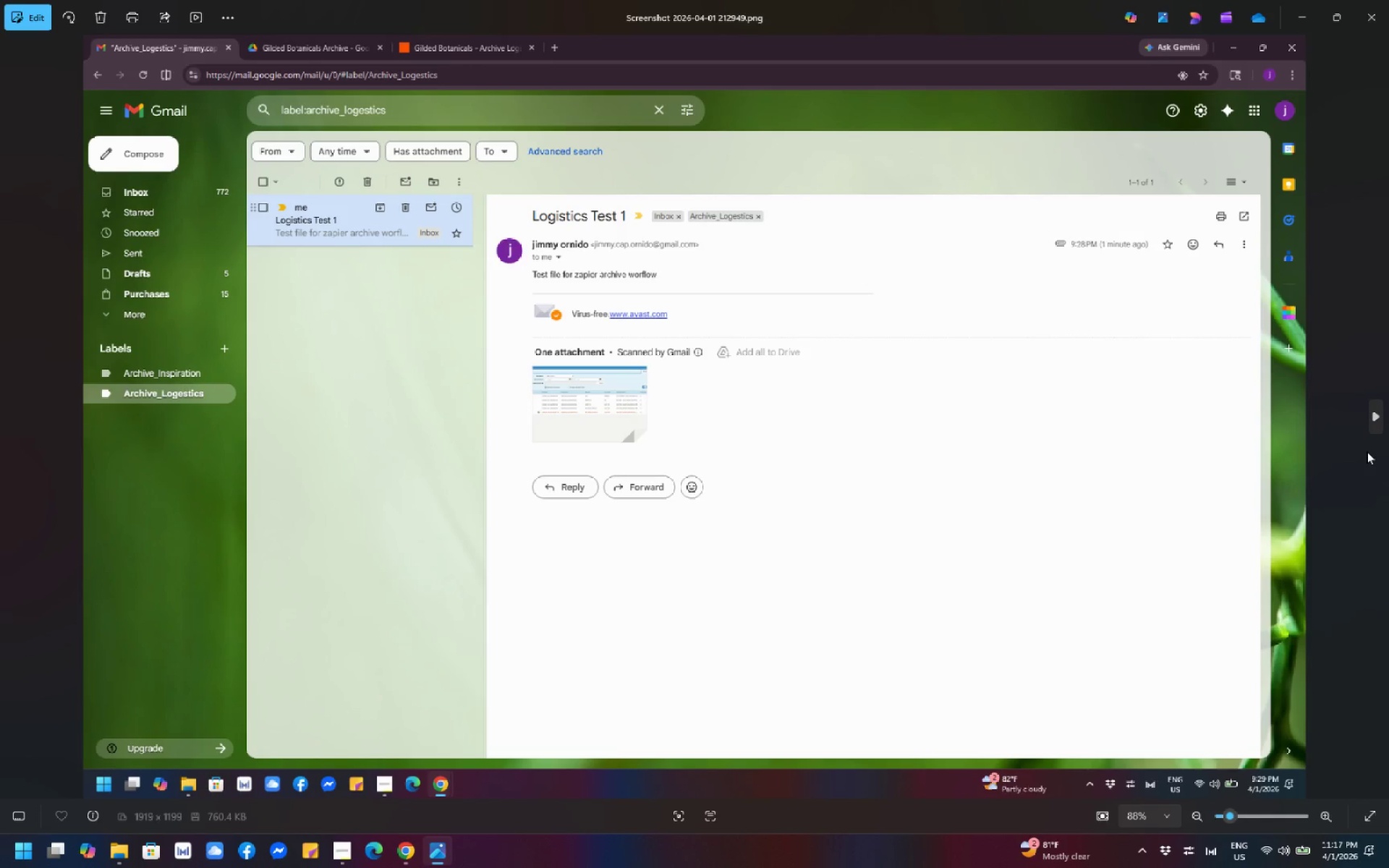 
left_click([1367, 451])
 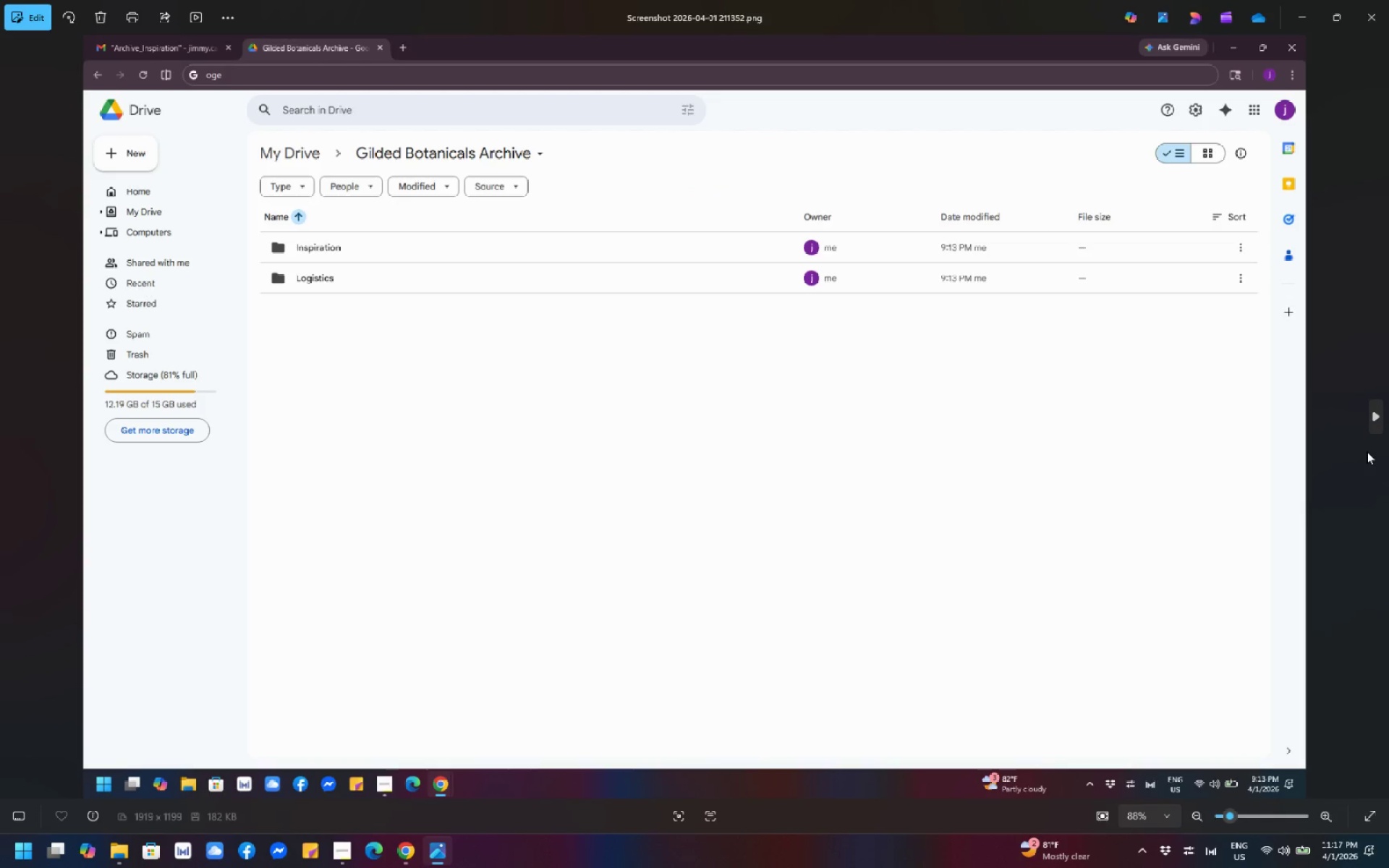 
left_click([1367, 451])
 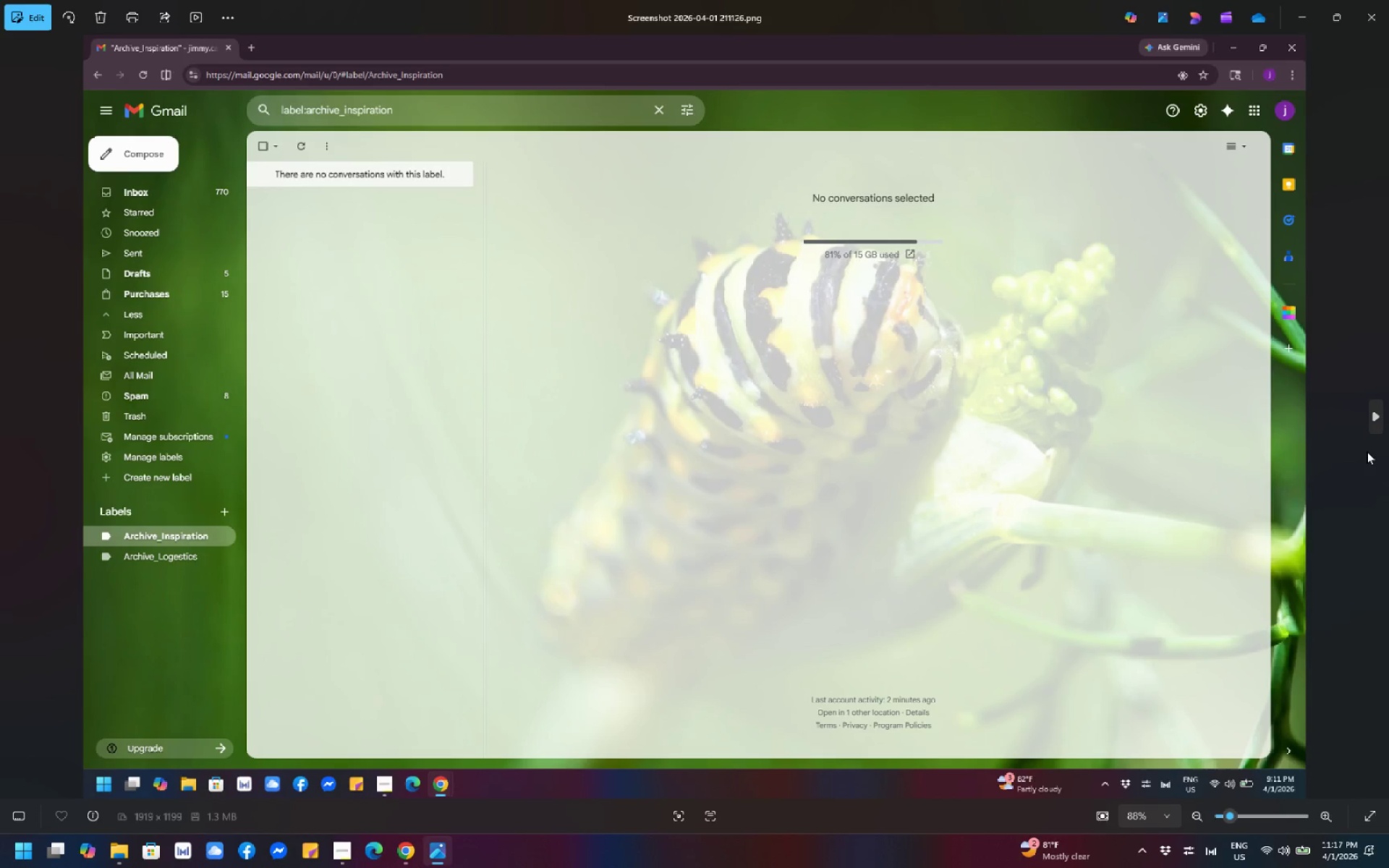 
left_click([1367, 451])
 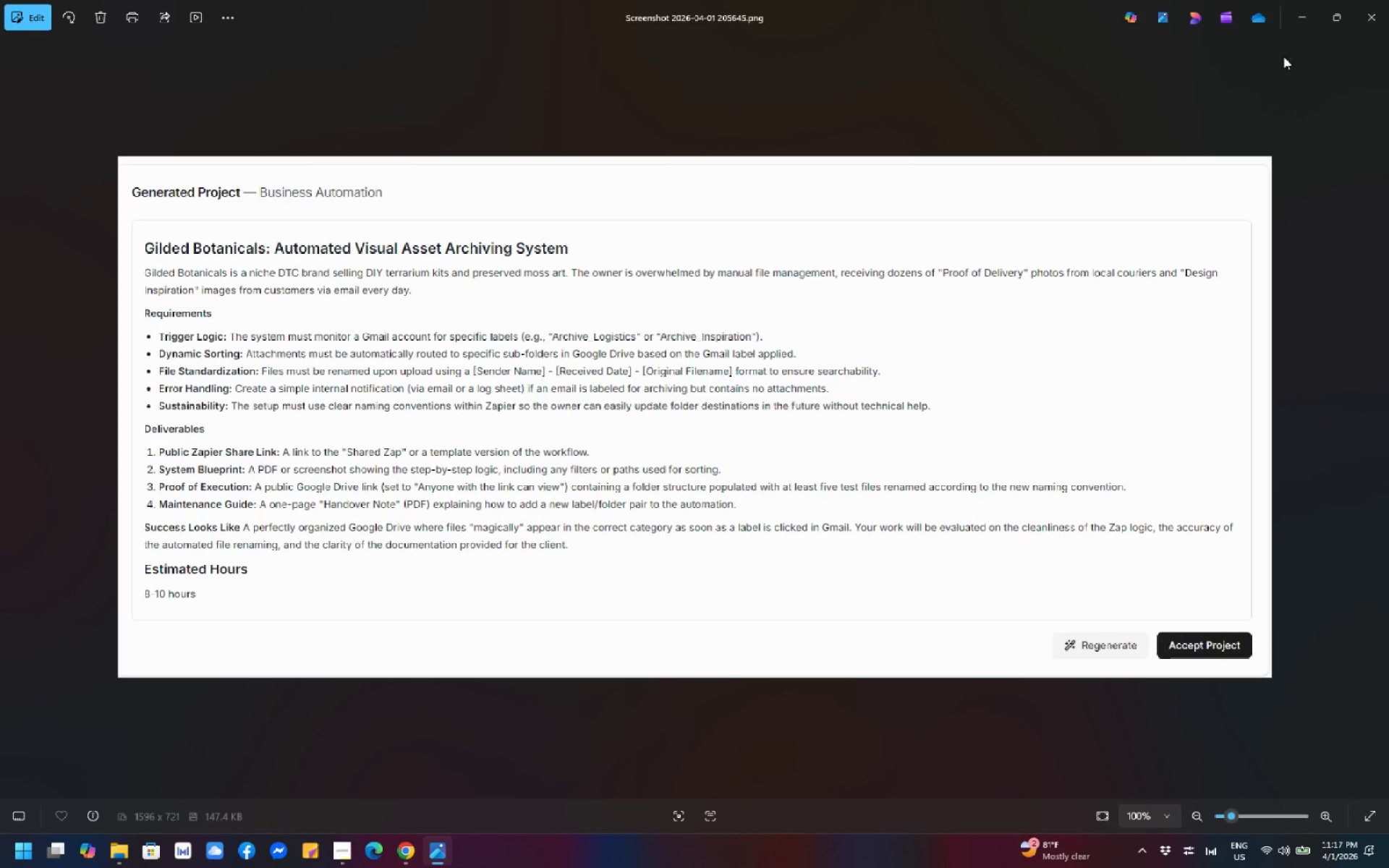 
left_click([145, 151])
 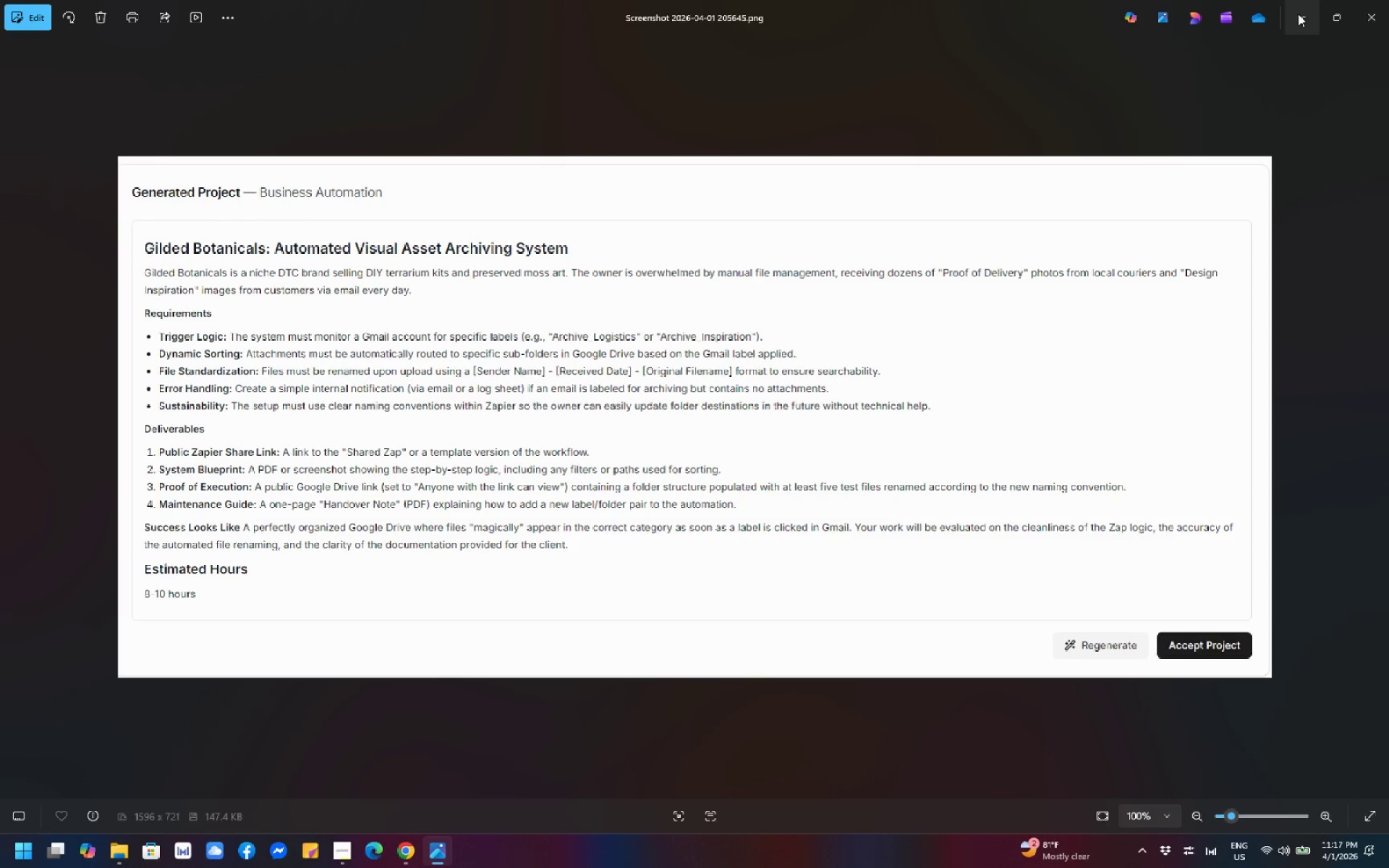 
left_click([1207, 139])
 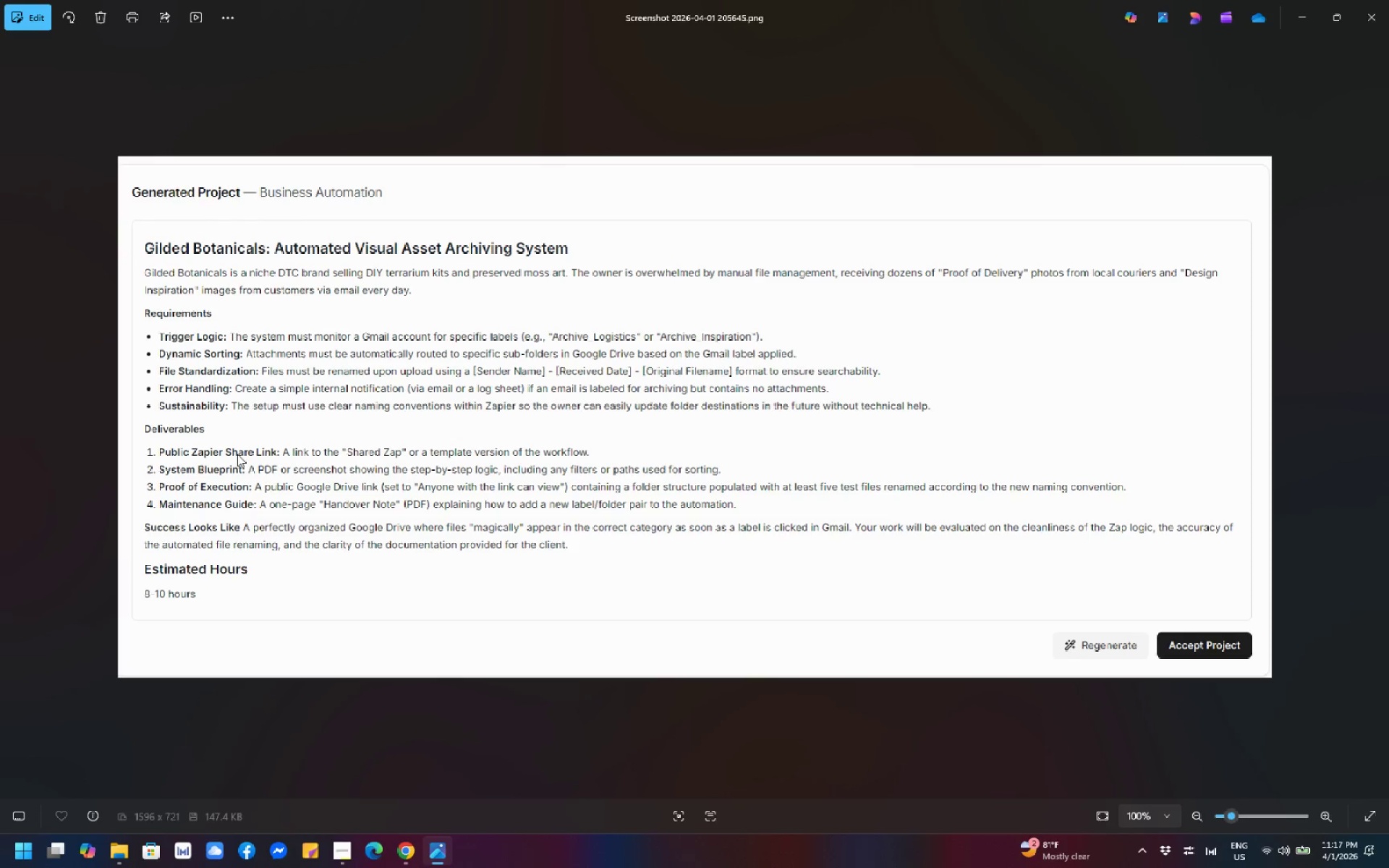 
left_click([35, 332])
 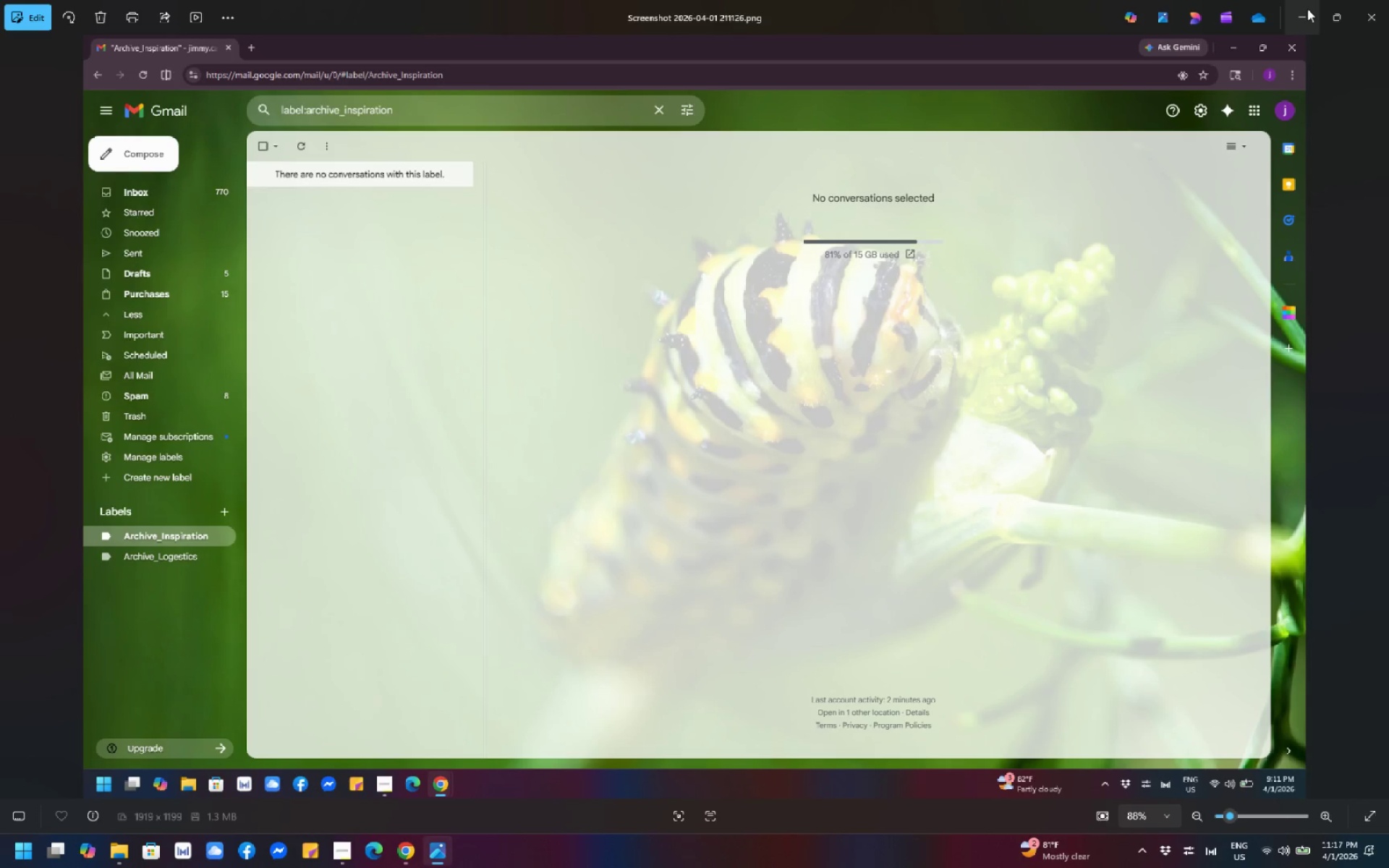 
left_click([1307, 9])
 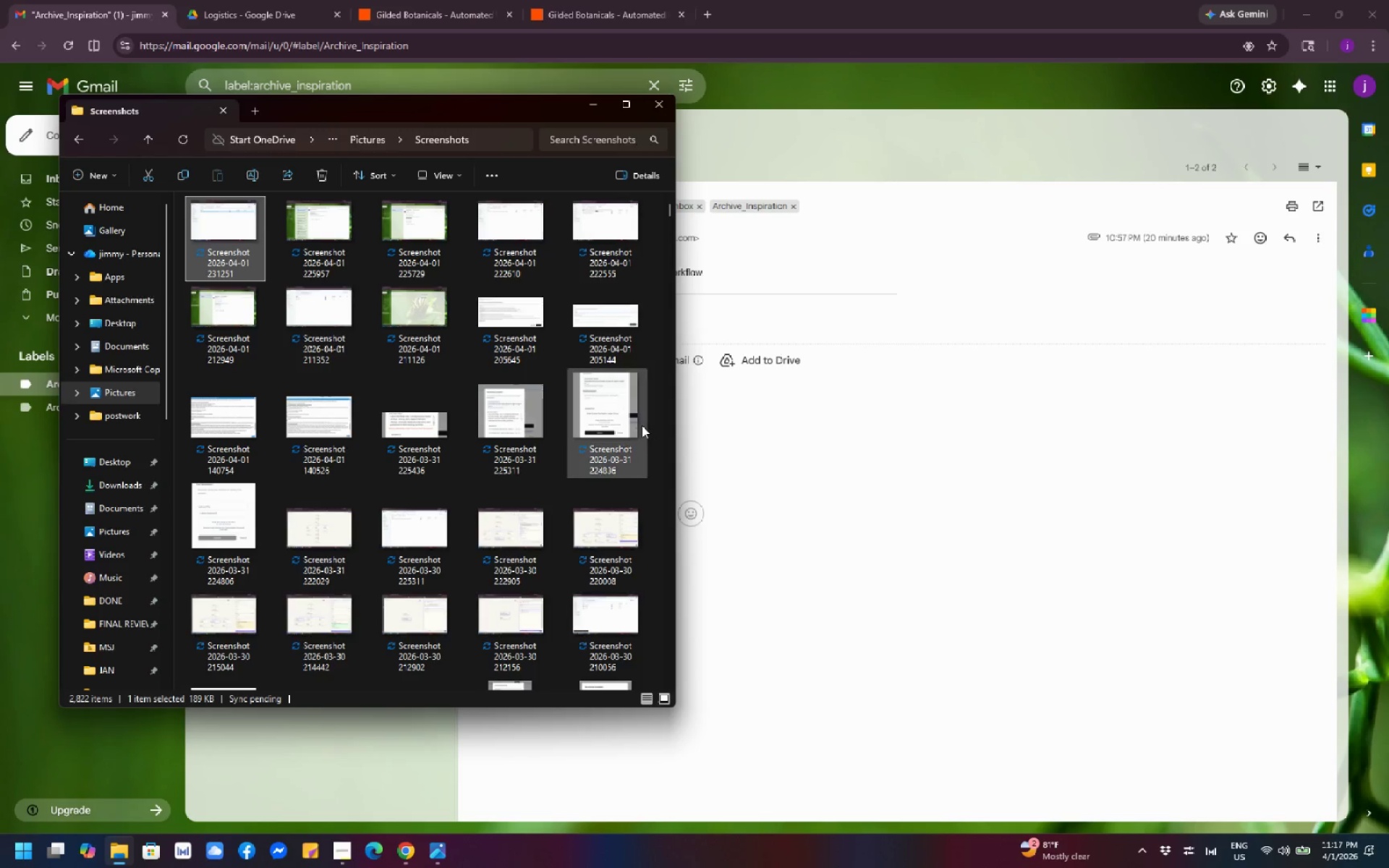 
wait(11.55)
 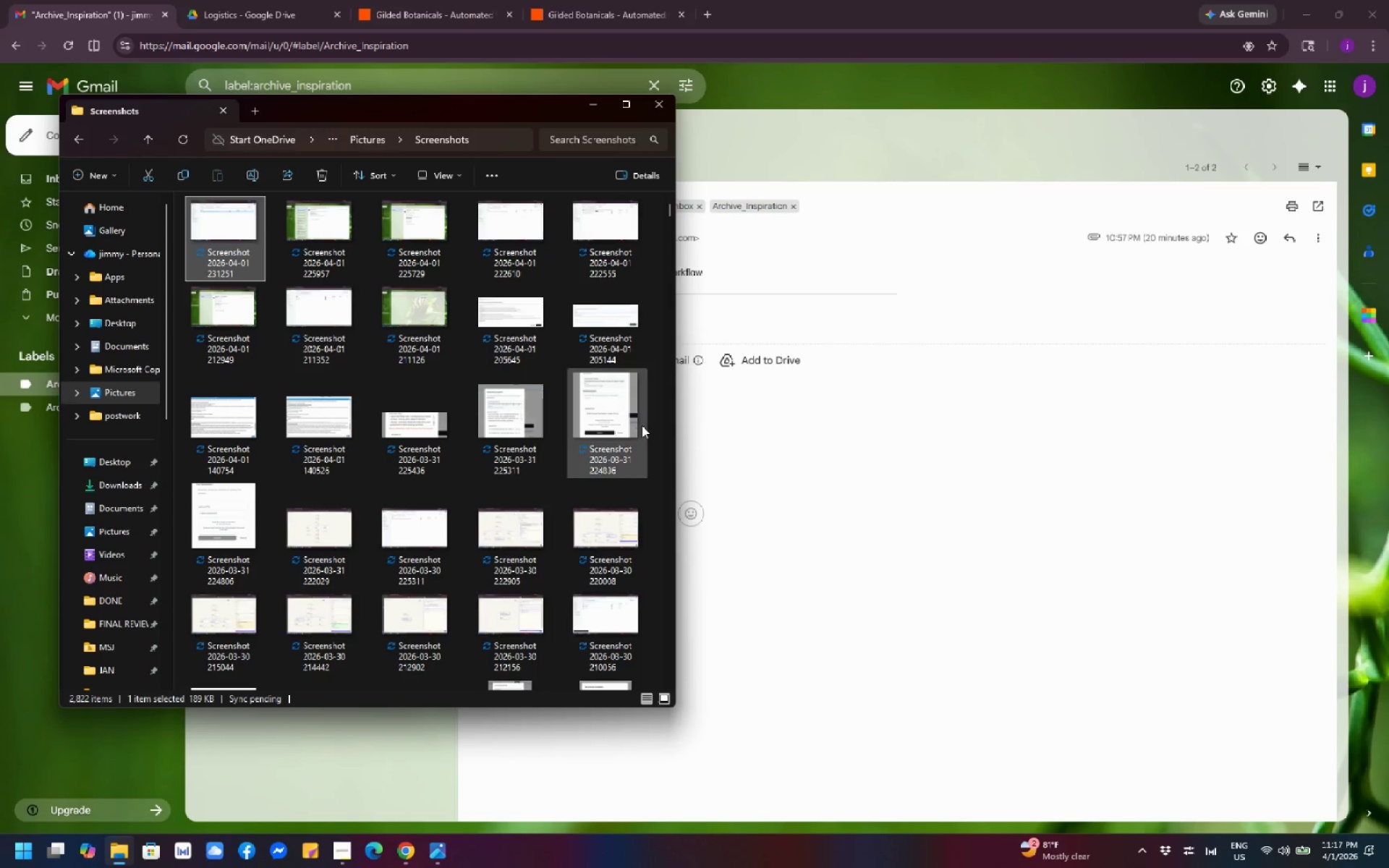 
mouse_move([254, 445])
 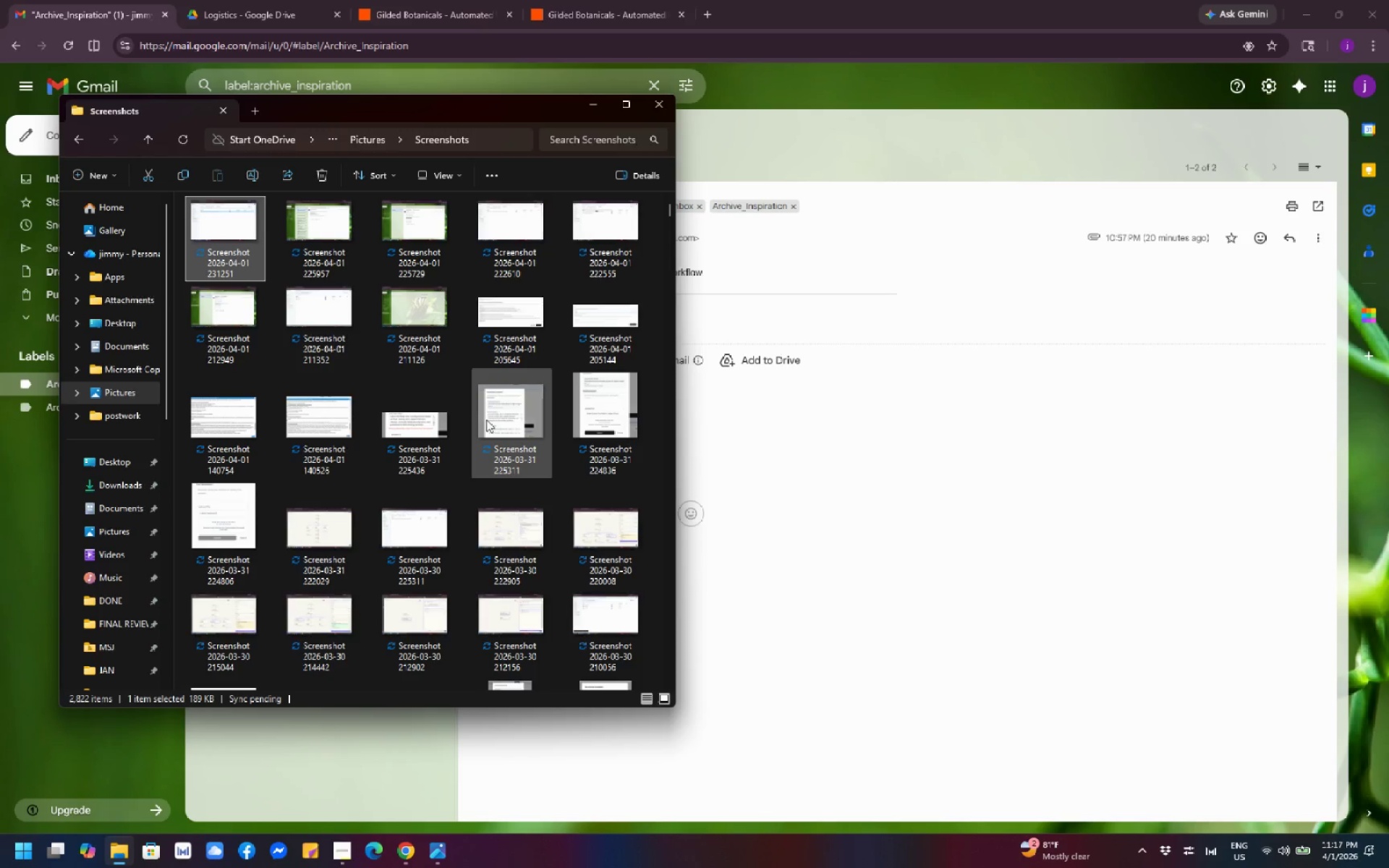 
left_click([935, 464])
 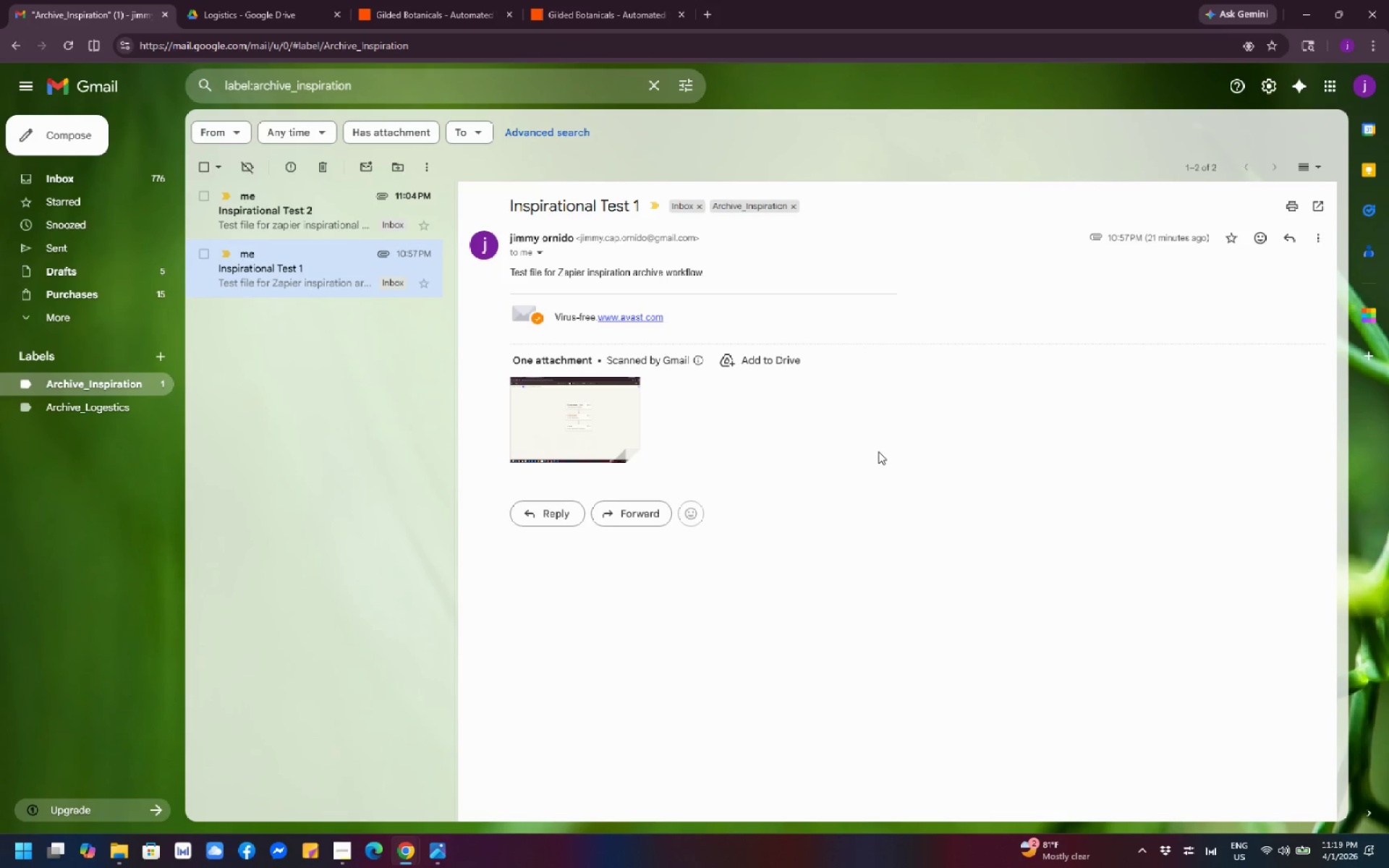 
wait(95.41)
 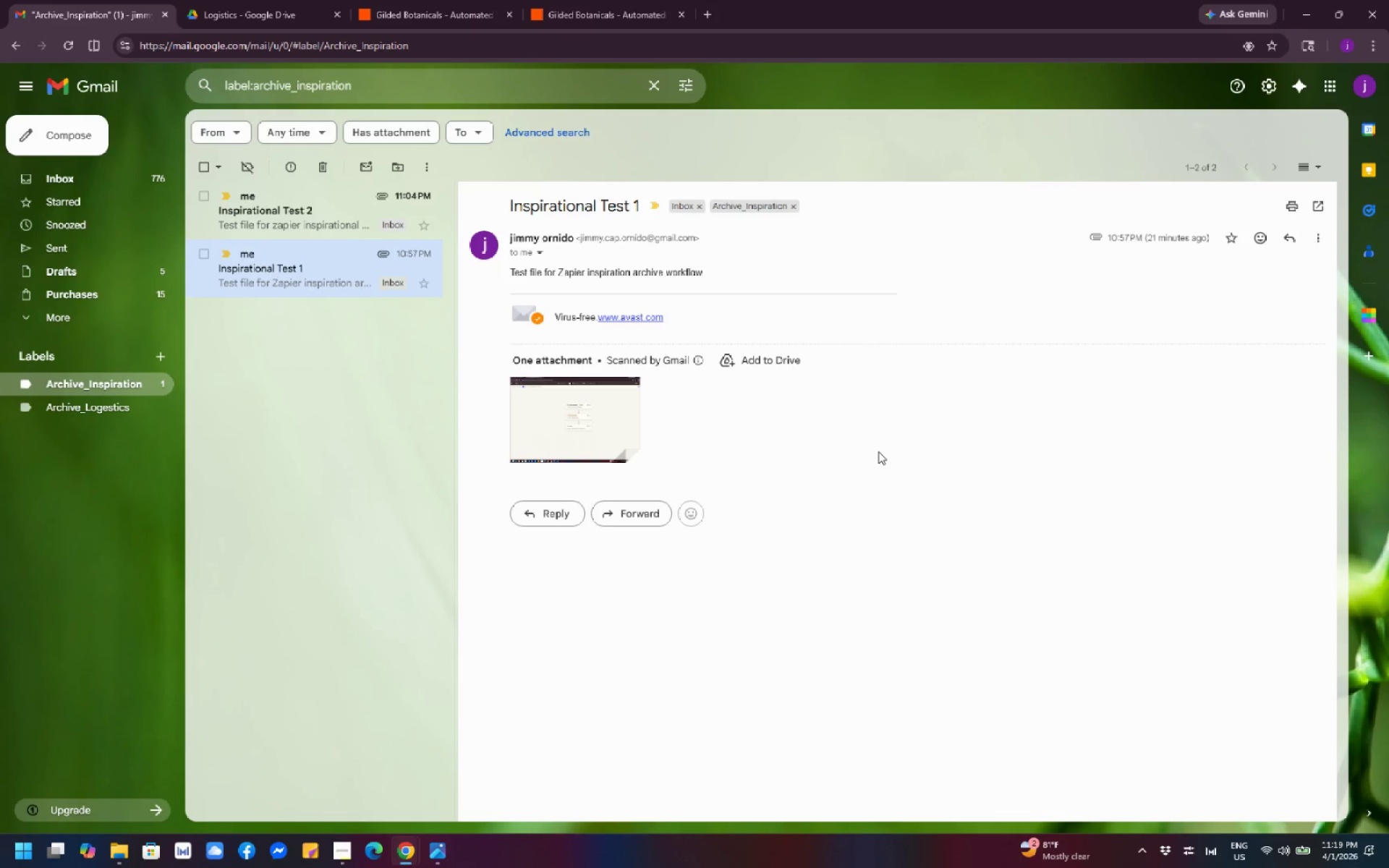 
left_click([563, 13])
 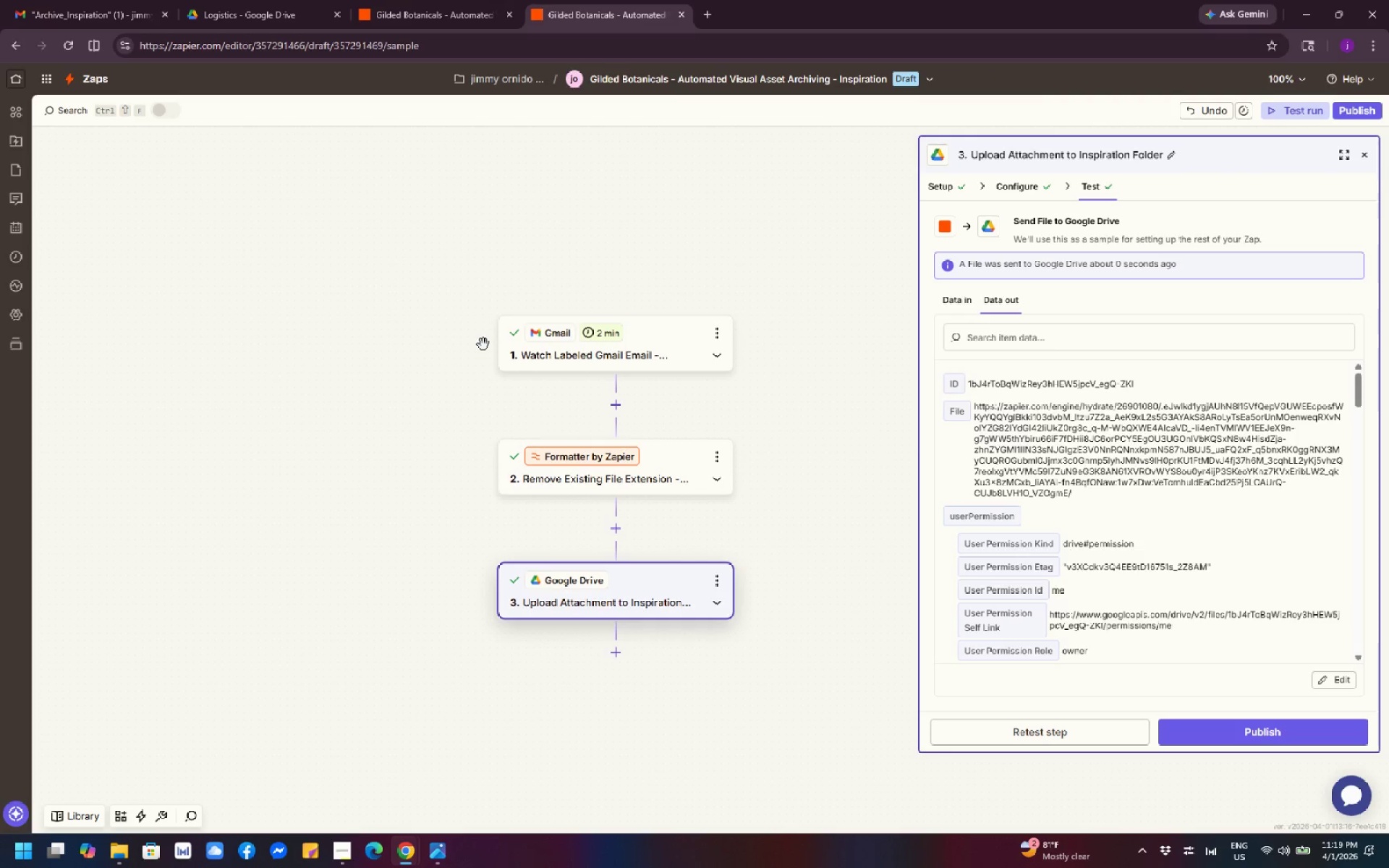 
wait(6.27)
 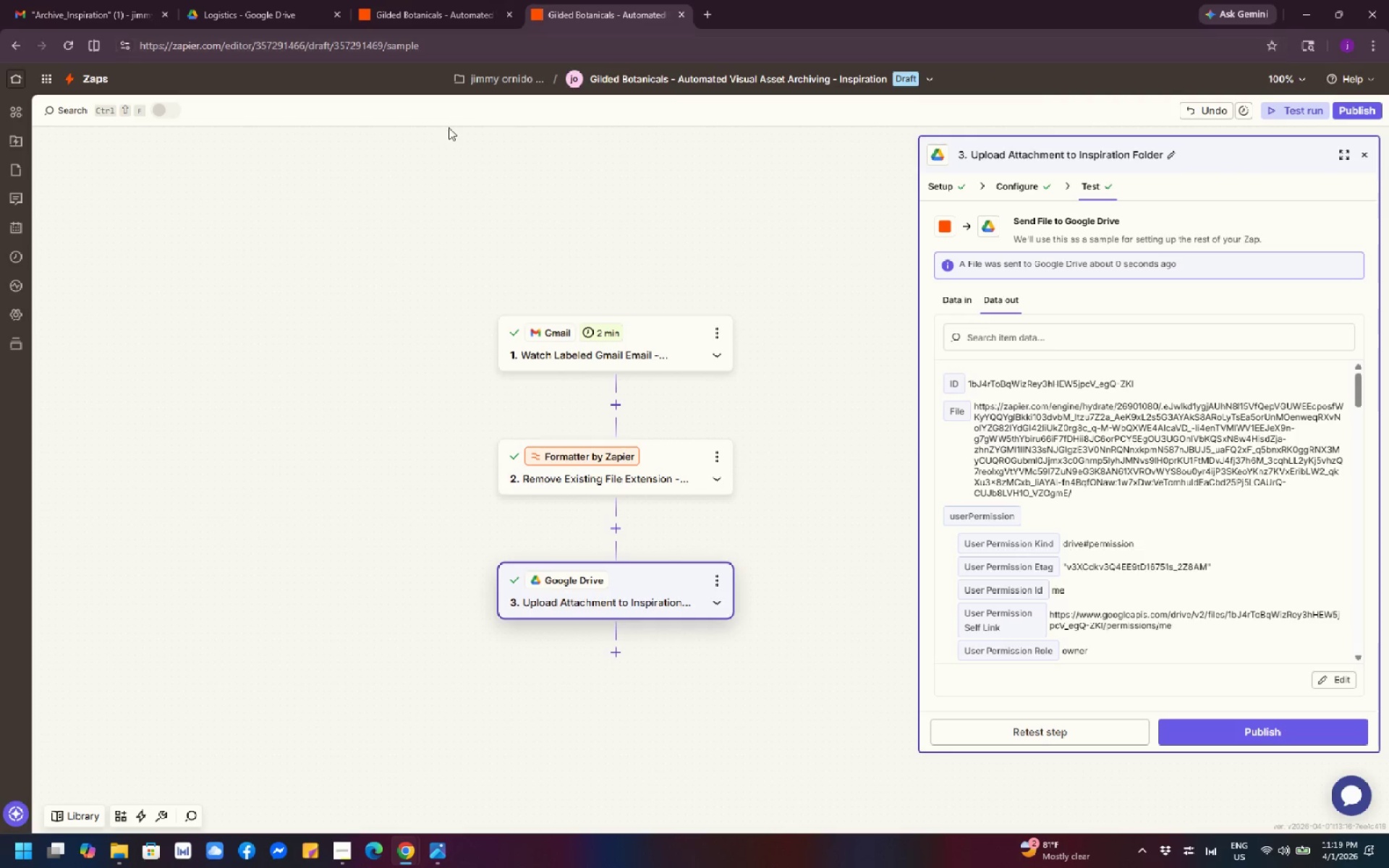 
left_click([420, 7])
 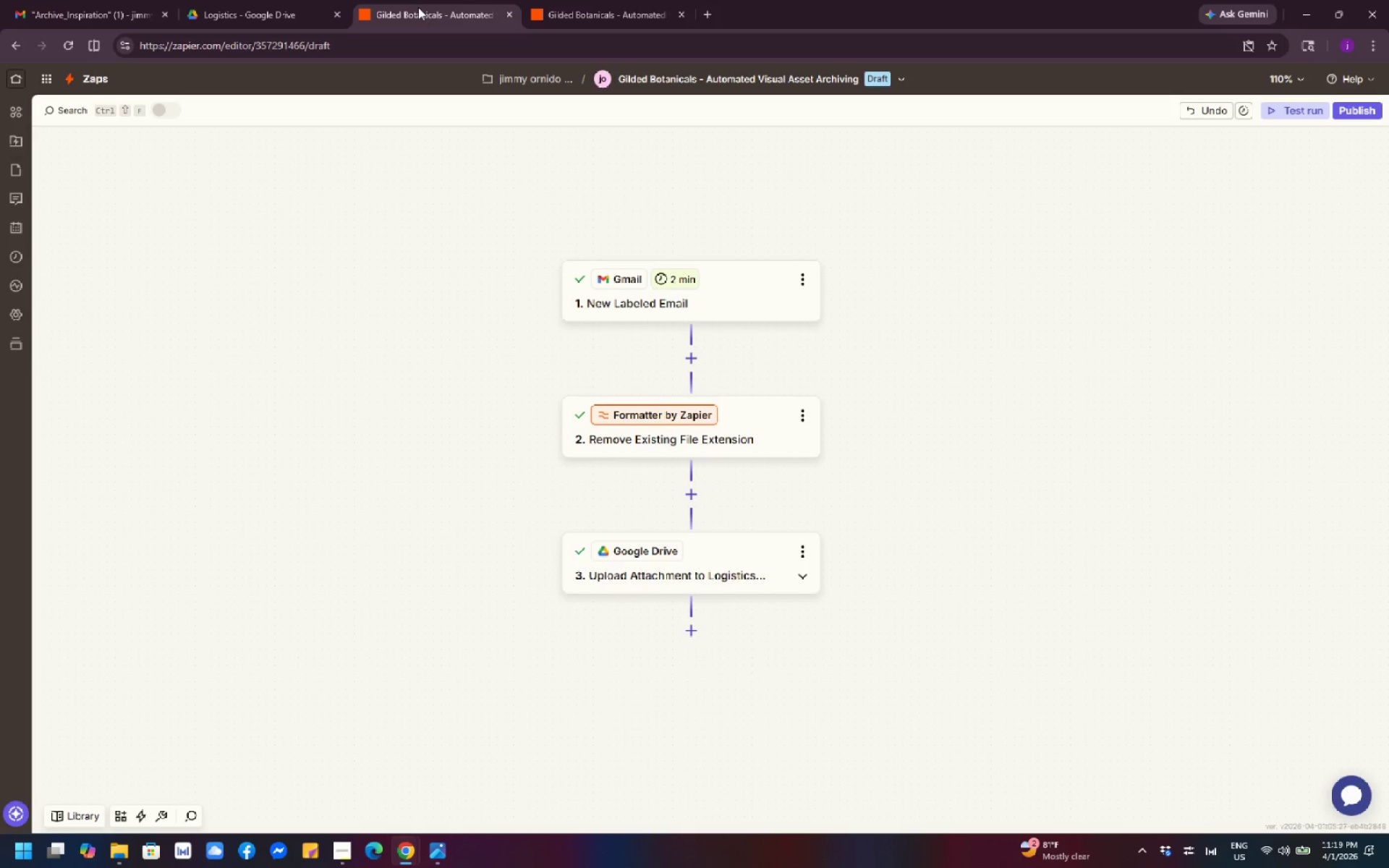 
wait(9.17)
 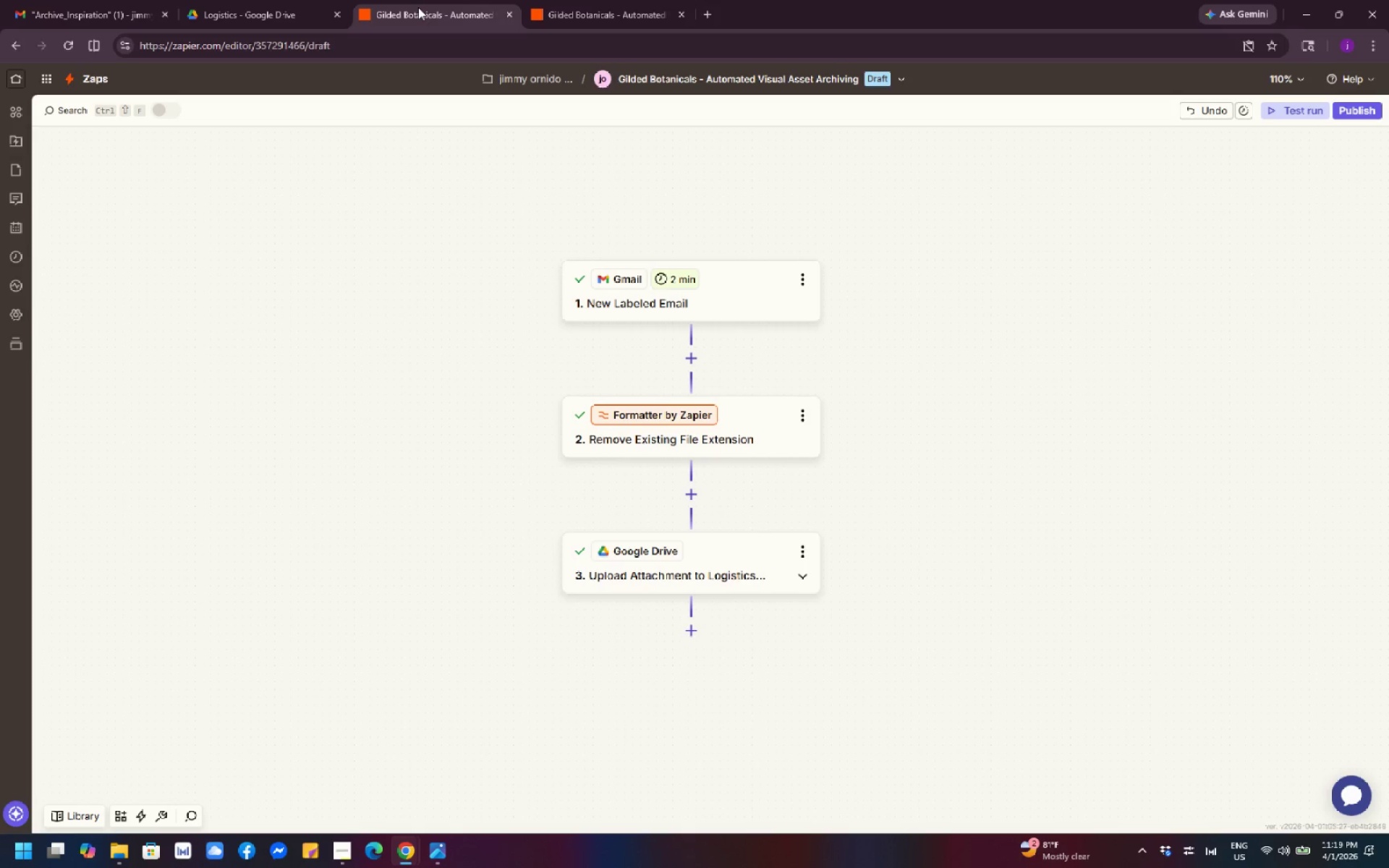 
left_click_drag(start_coordinate=[859, 389], to_coordinate=[841, 292])
 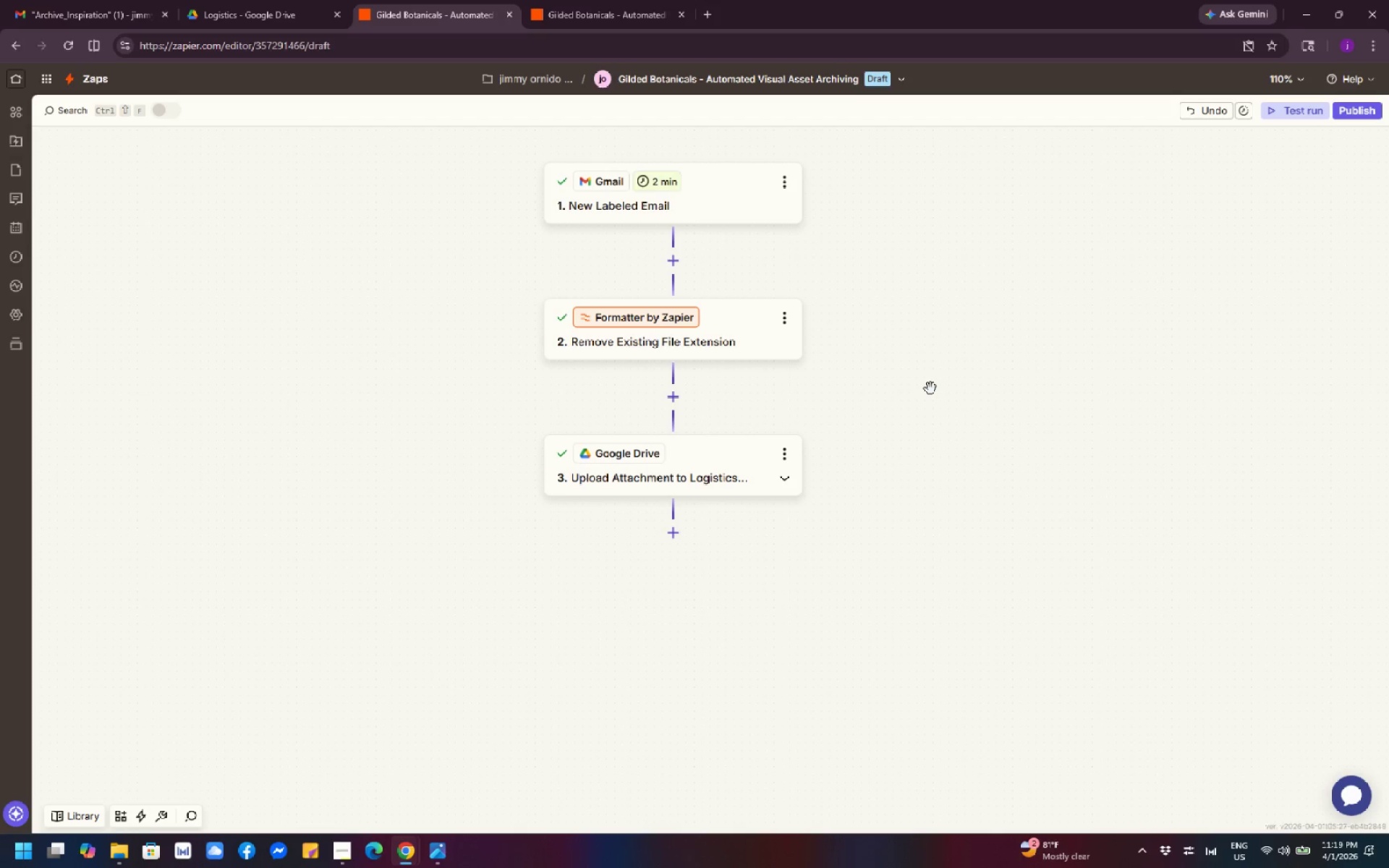 
wait(20.94)
 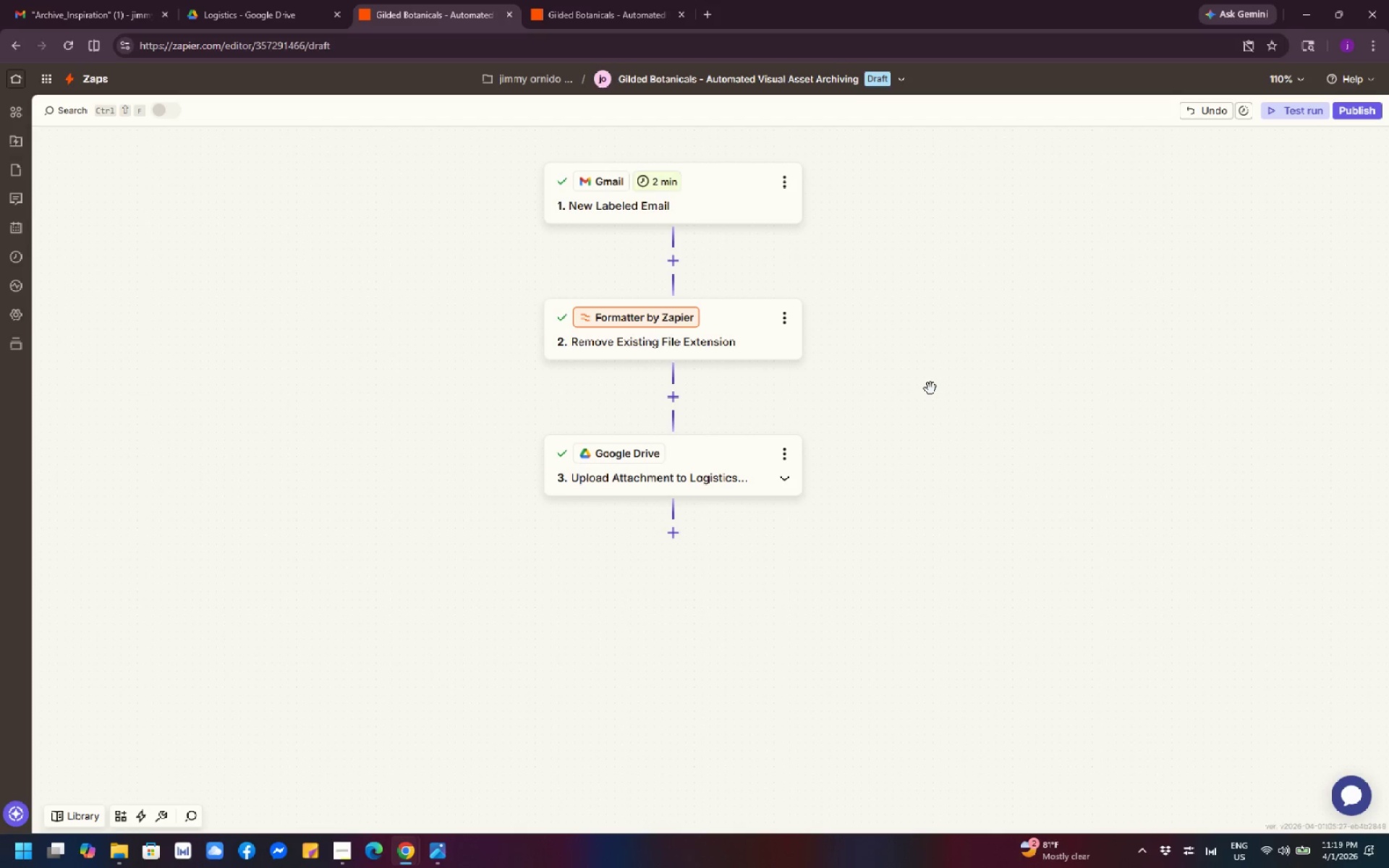 
left_click_drag(start_coordinate=[1035, 247], to_coordinate=[1024, 303])
 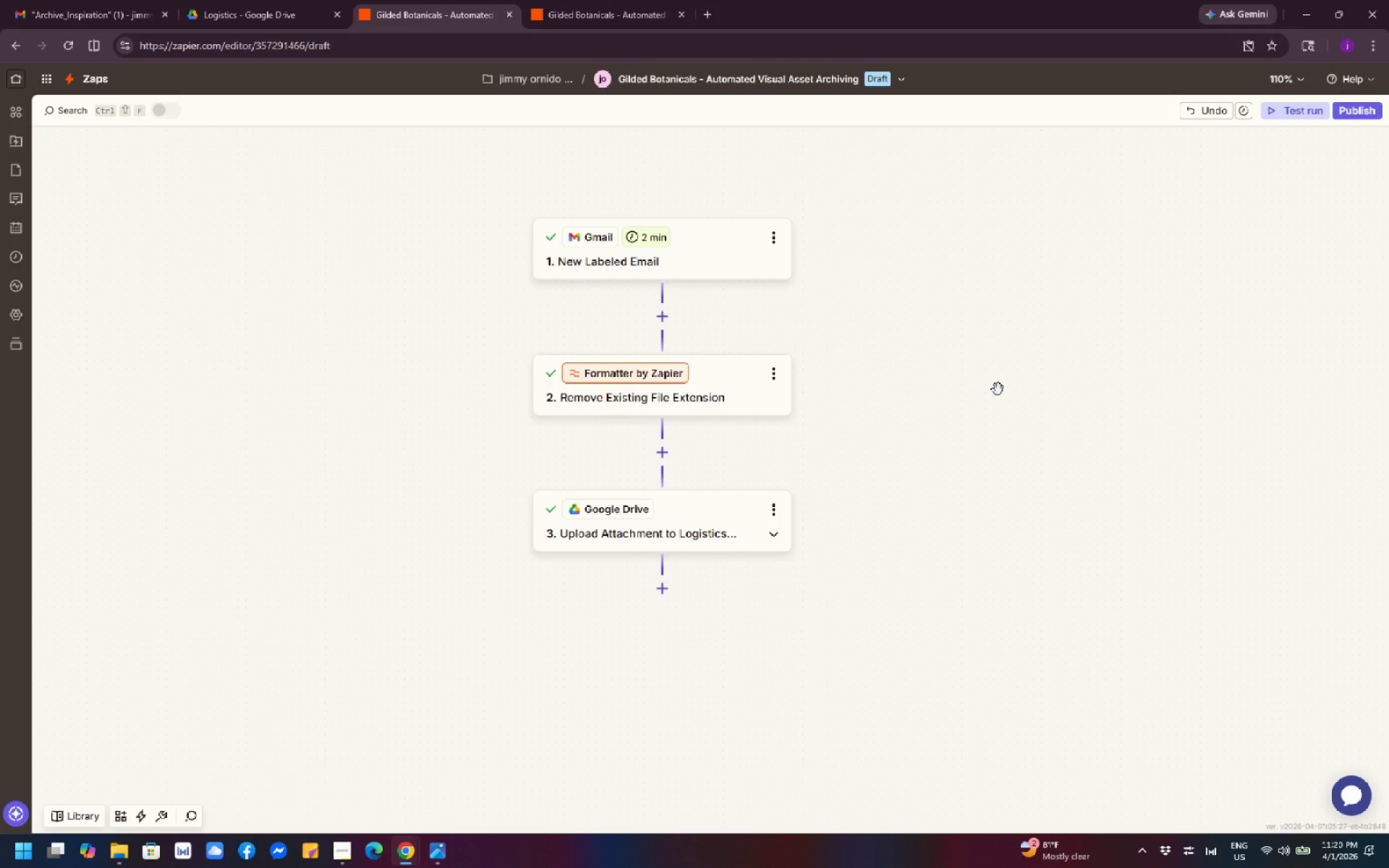 
wait(6.36)
 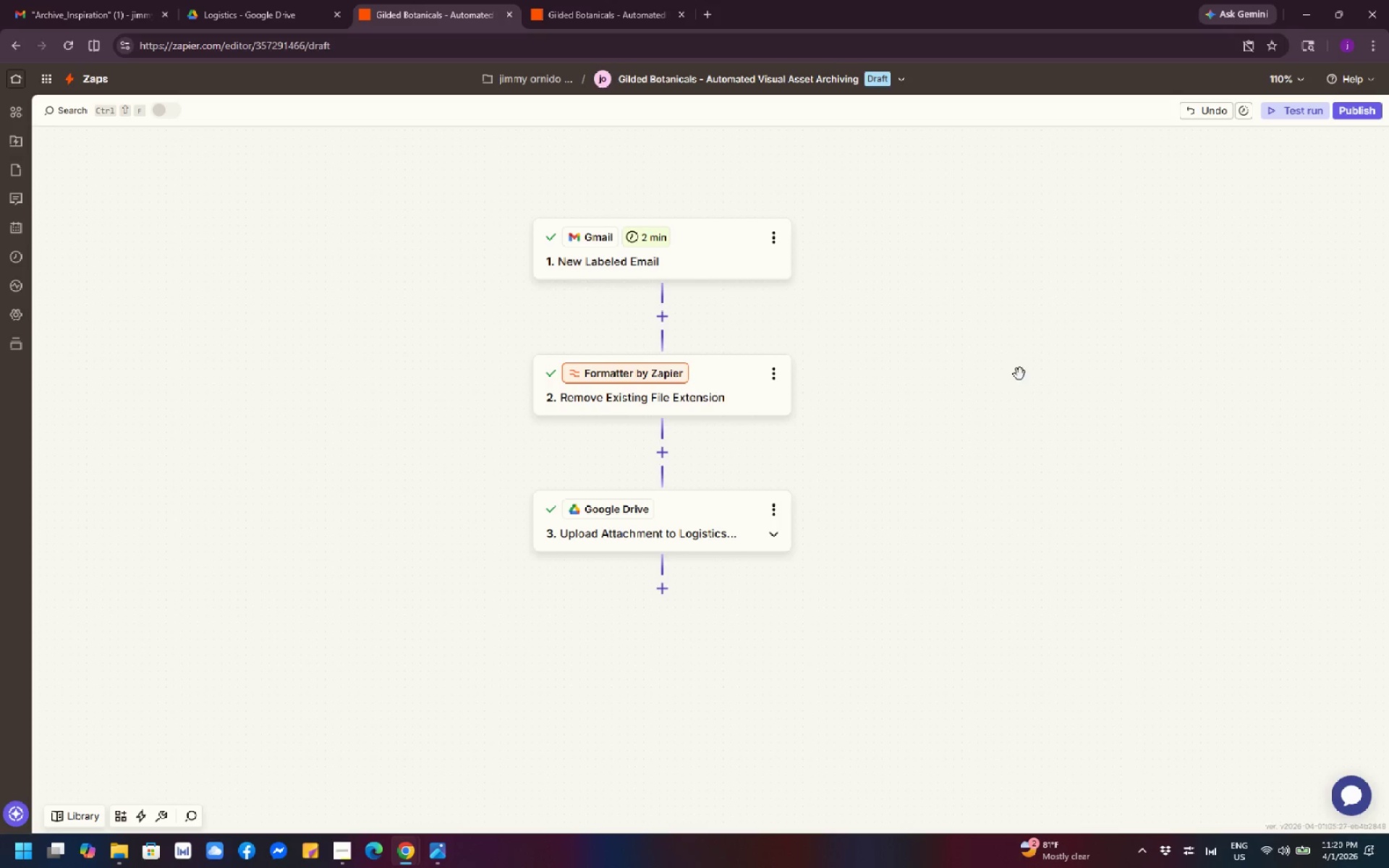 
left_click_drag(start_coordinate=[998, 389], to_coordinate=[972, 525])
 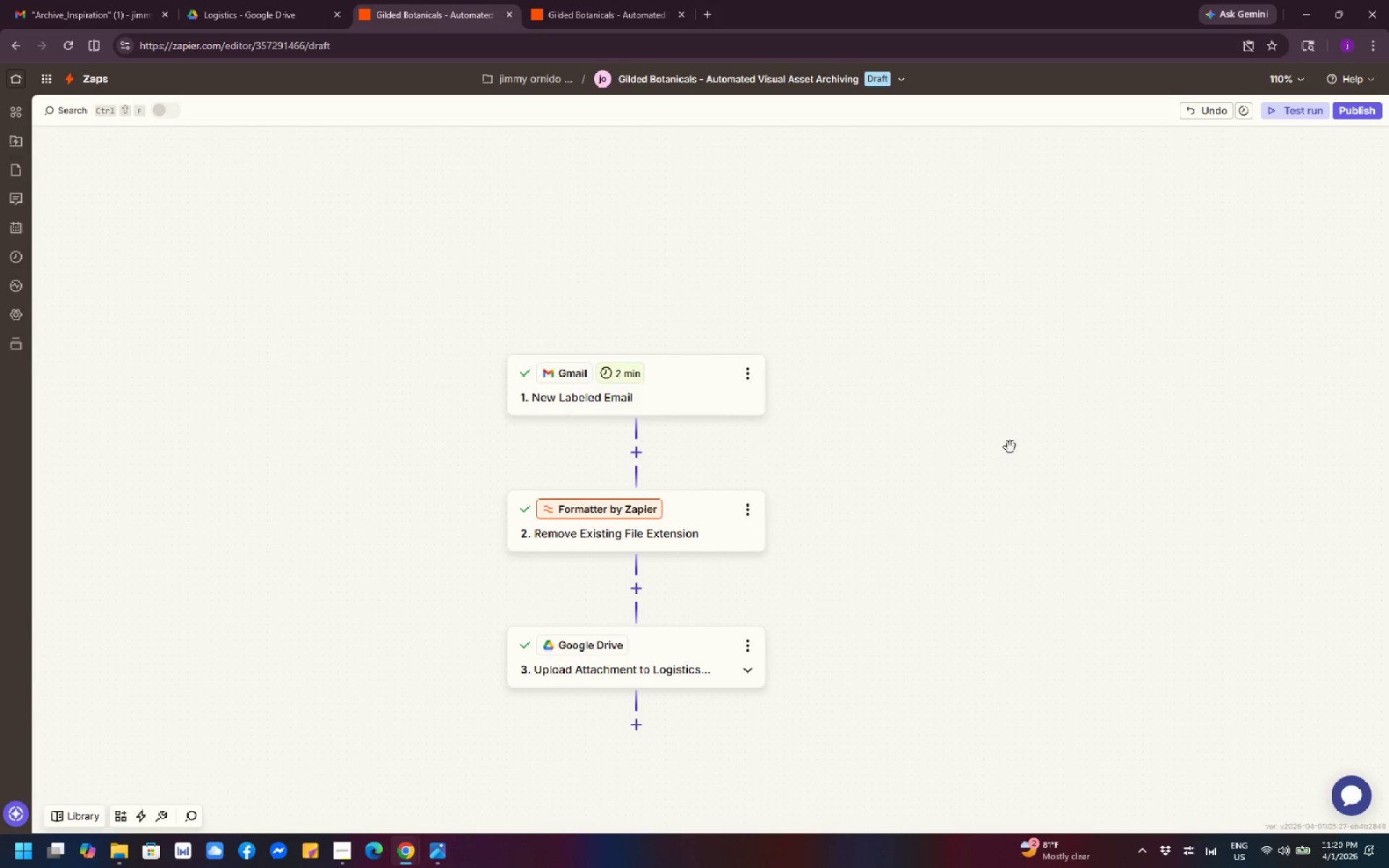 
left_click_drag(start_coordinate=[1014, 441], to_coordinate=[1037, 497])
 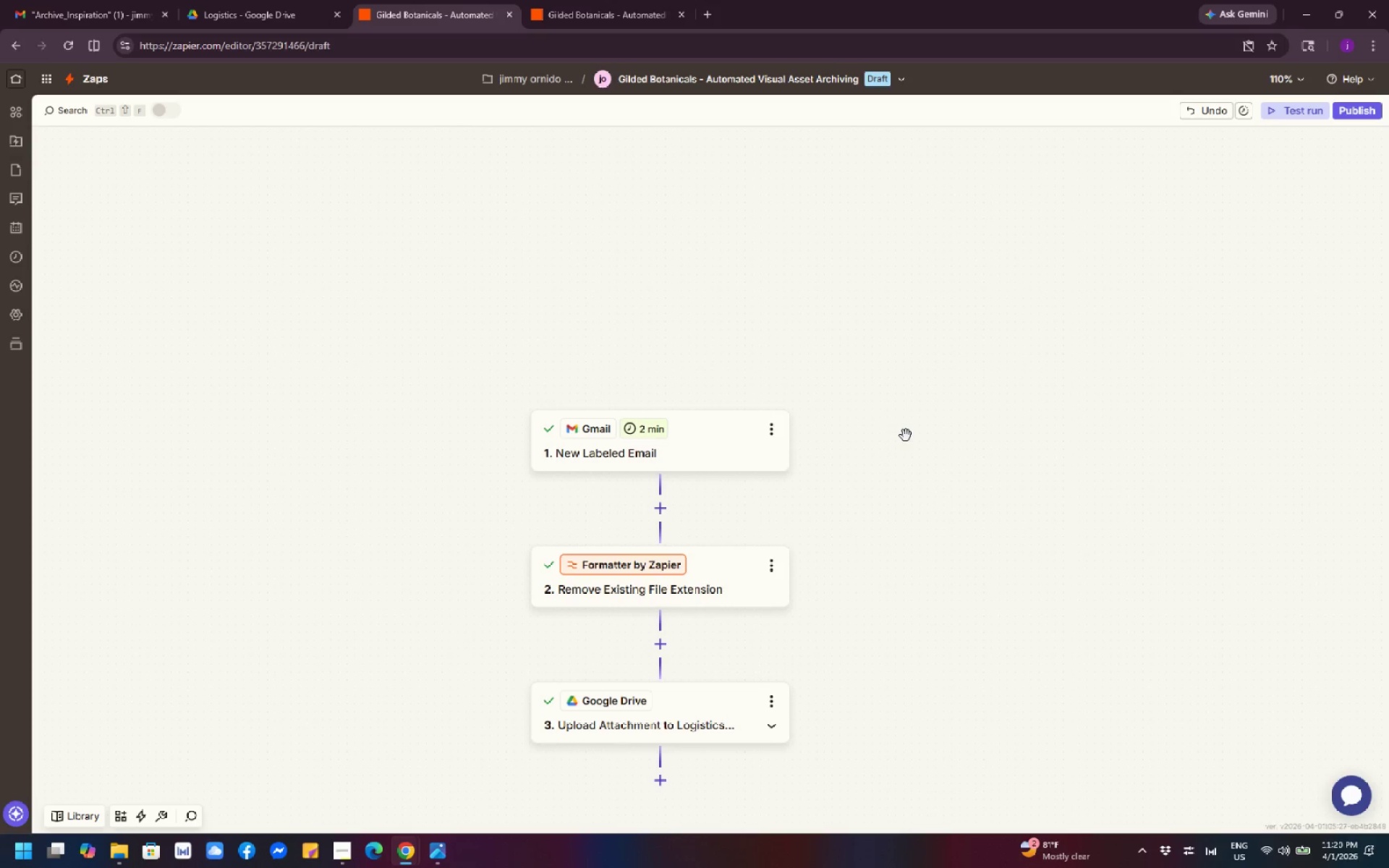 
left_click_drag(start_coordinate=[906, 435], to_coordinate=[1032, 336])
 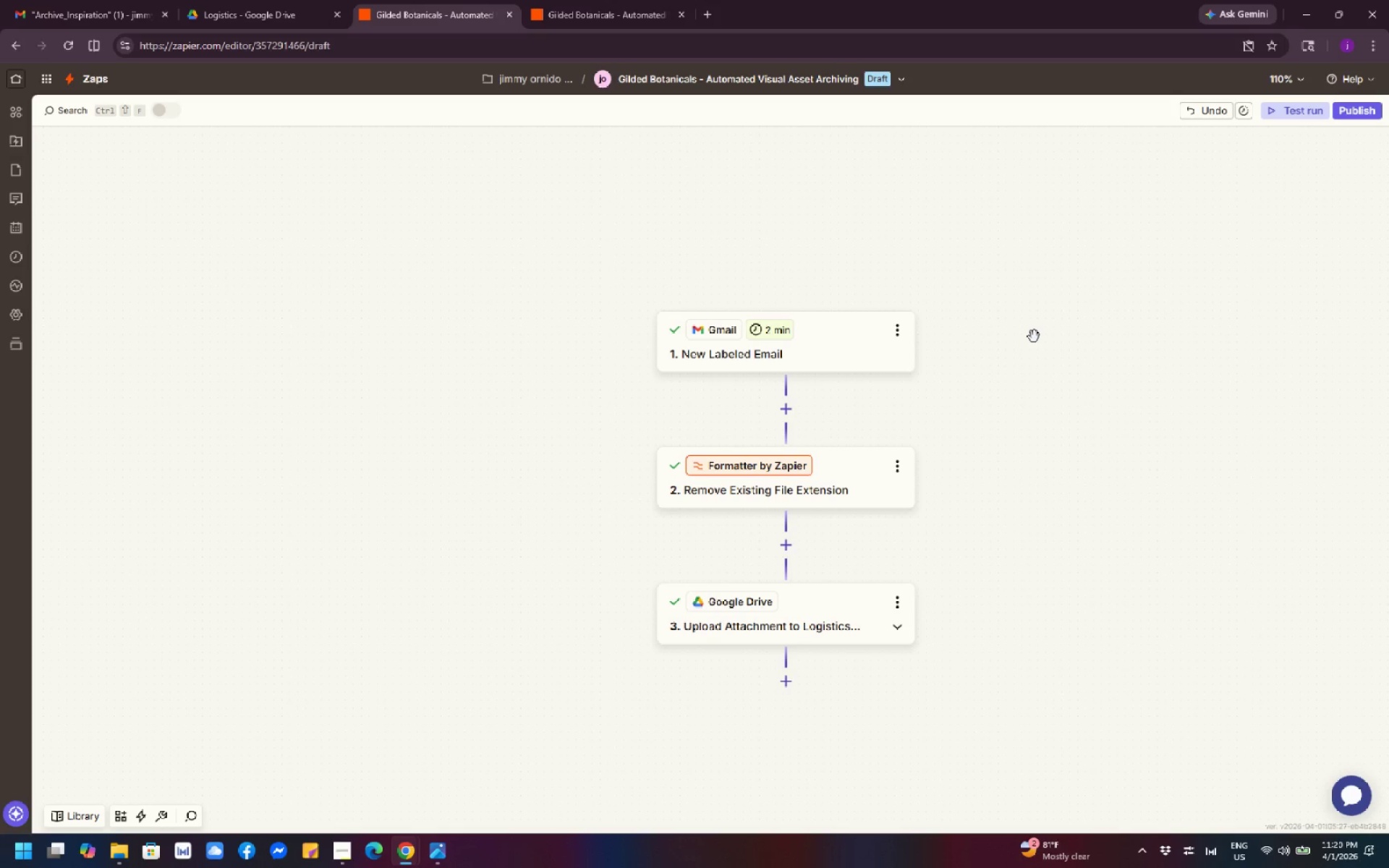 
left_click_drag(start_coordinate=[1034, 336], to_coordinate=[887, 326])
 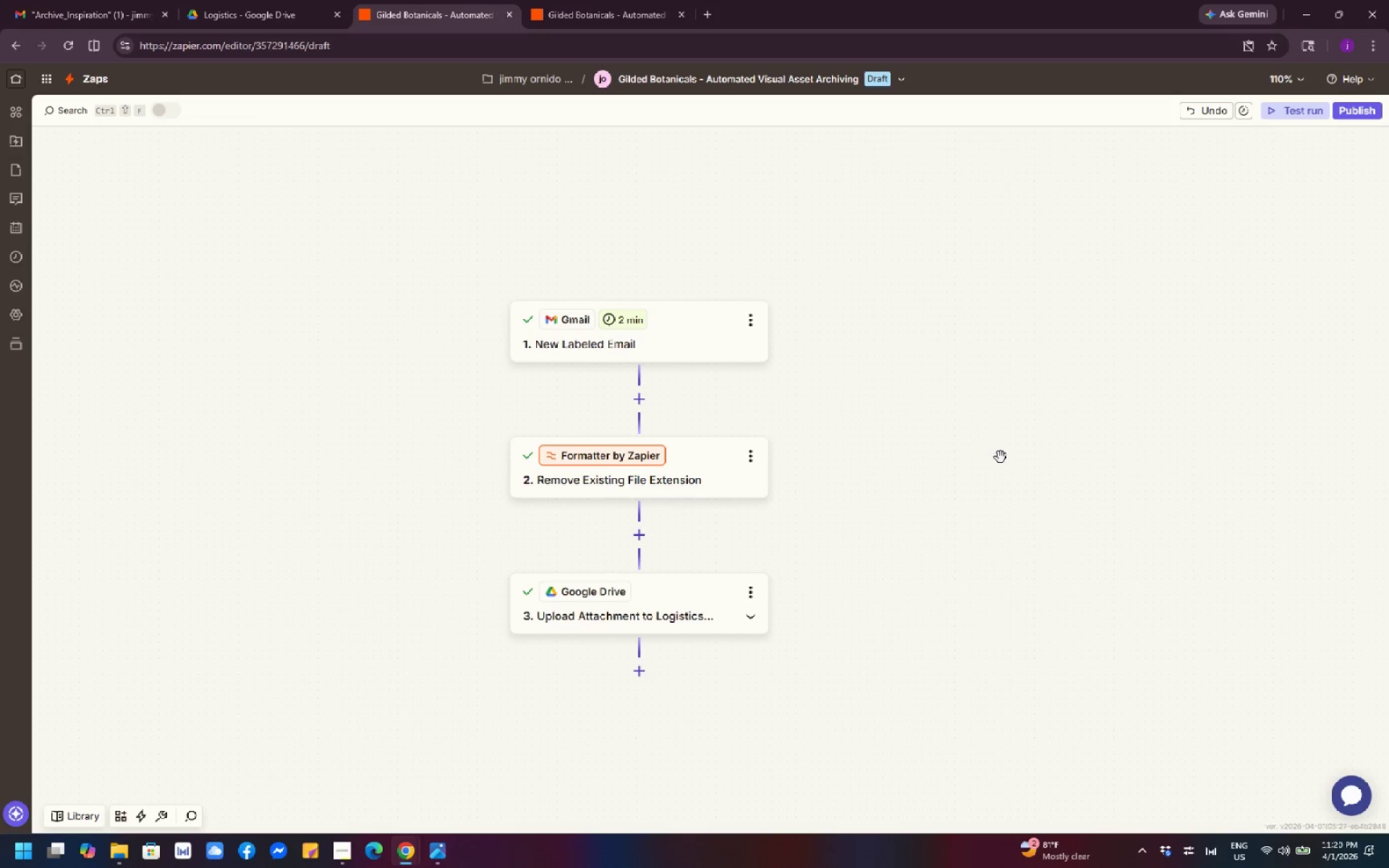 
wait(13.0)
 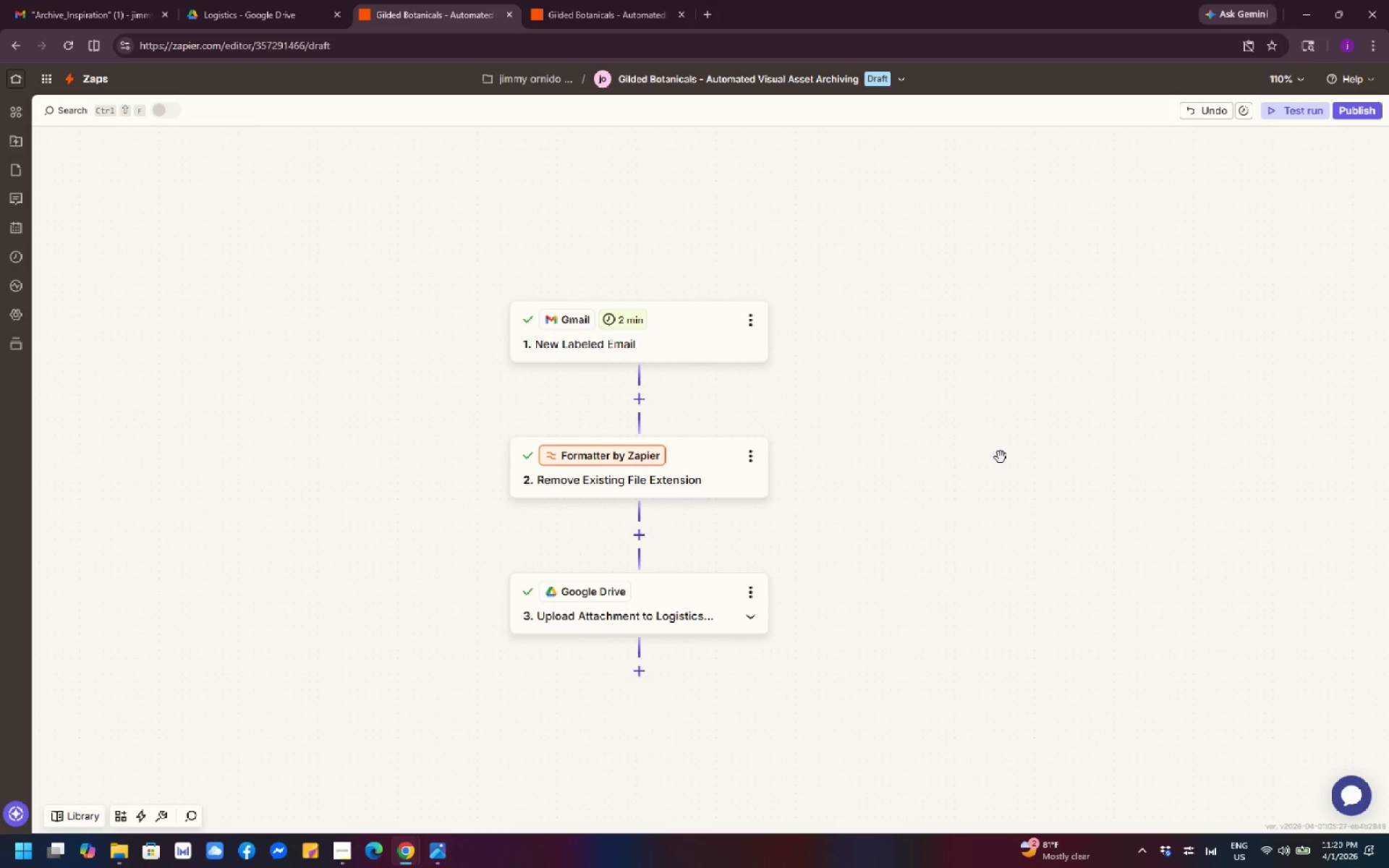 
left_click_drag(start_coordinate=[998, 457], to_coordinate=[979, 355])
 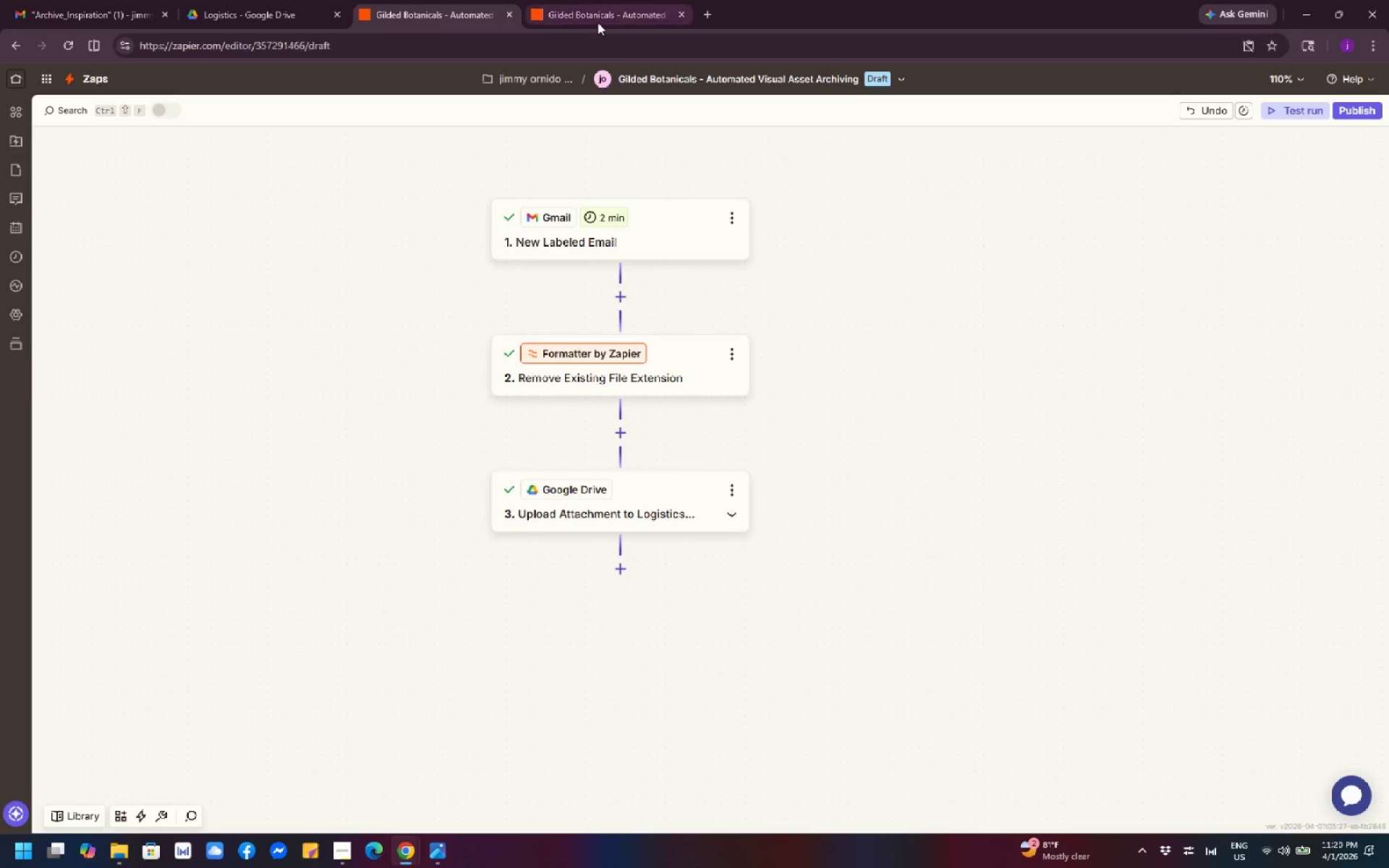 
left_click([598, 22])
 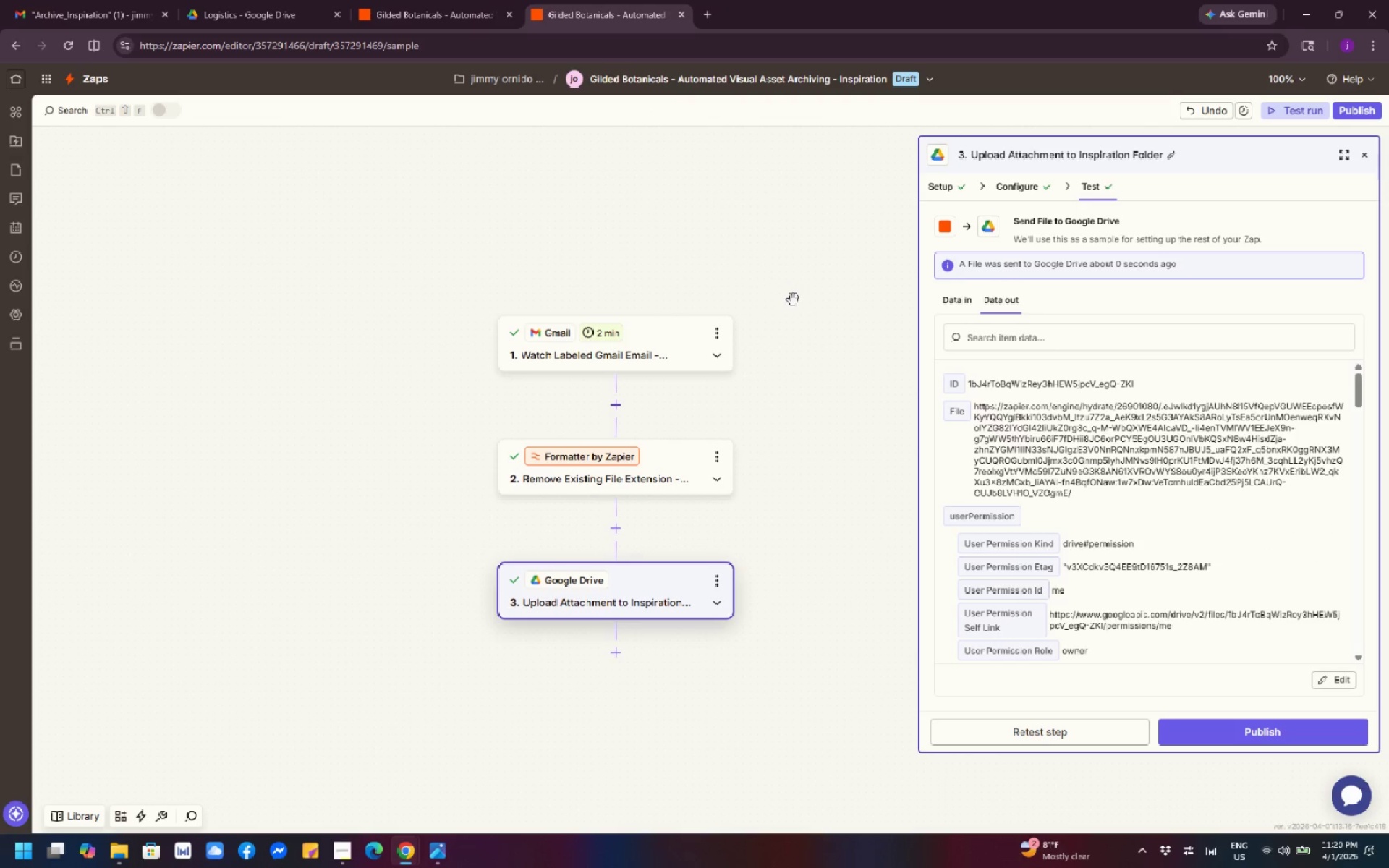 
left_click_drag(start_coordinate=[793, 299], to_coordinate=[720, 278])
 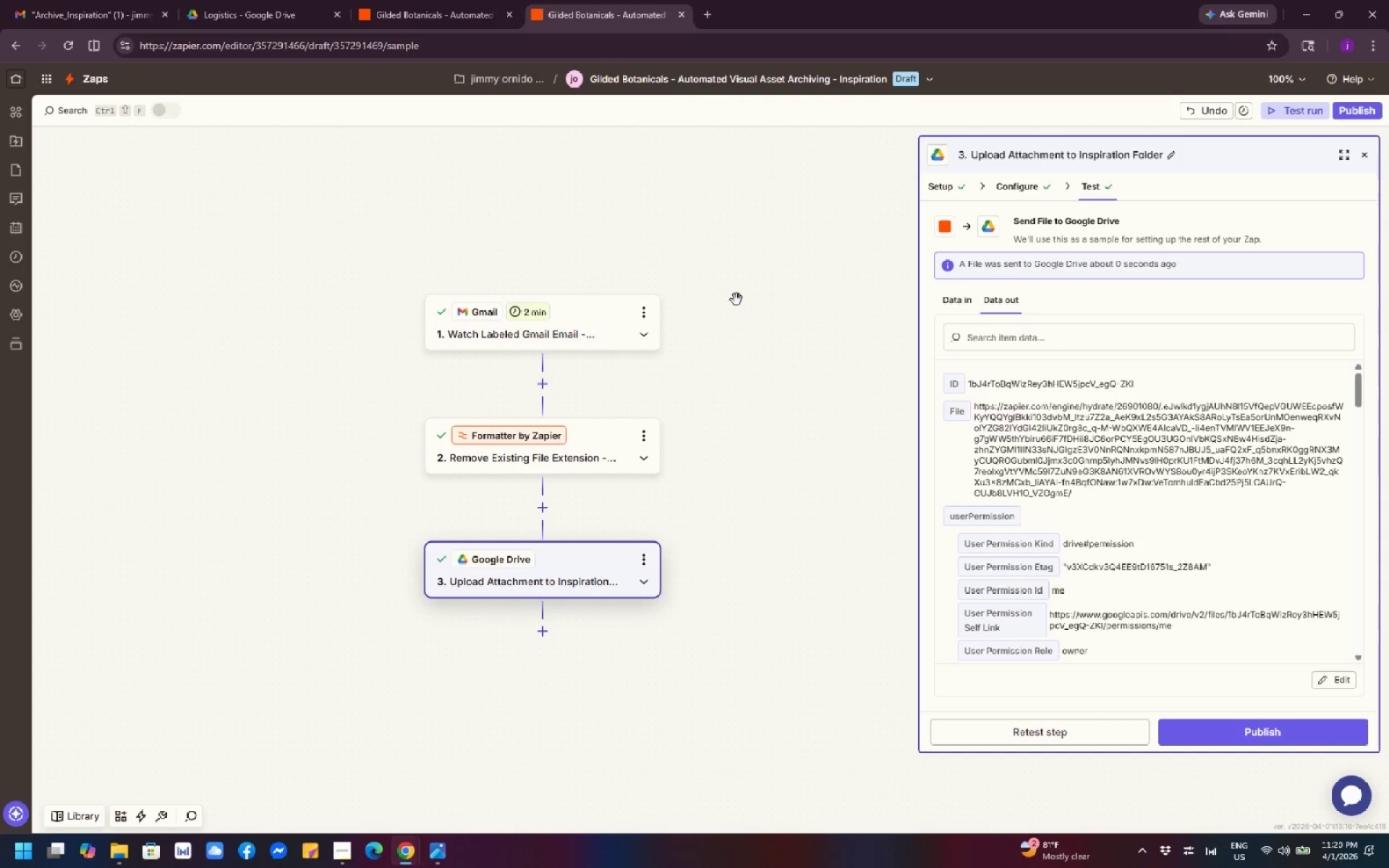 
left_click_drag(start_coordinate=[734, 299], to_coordinate=[742, 354])
 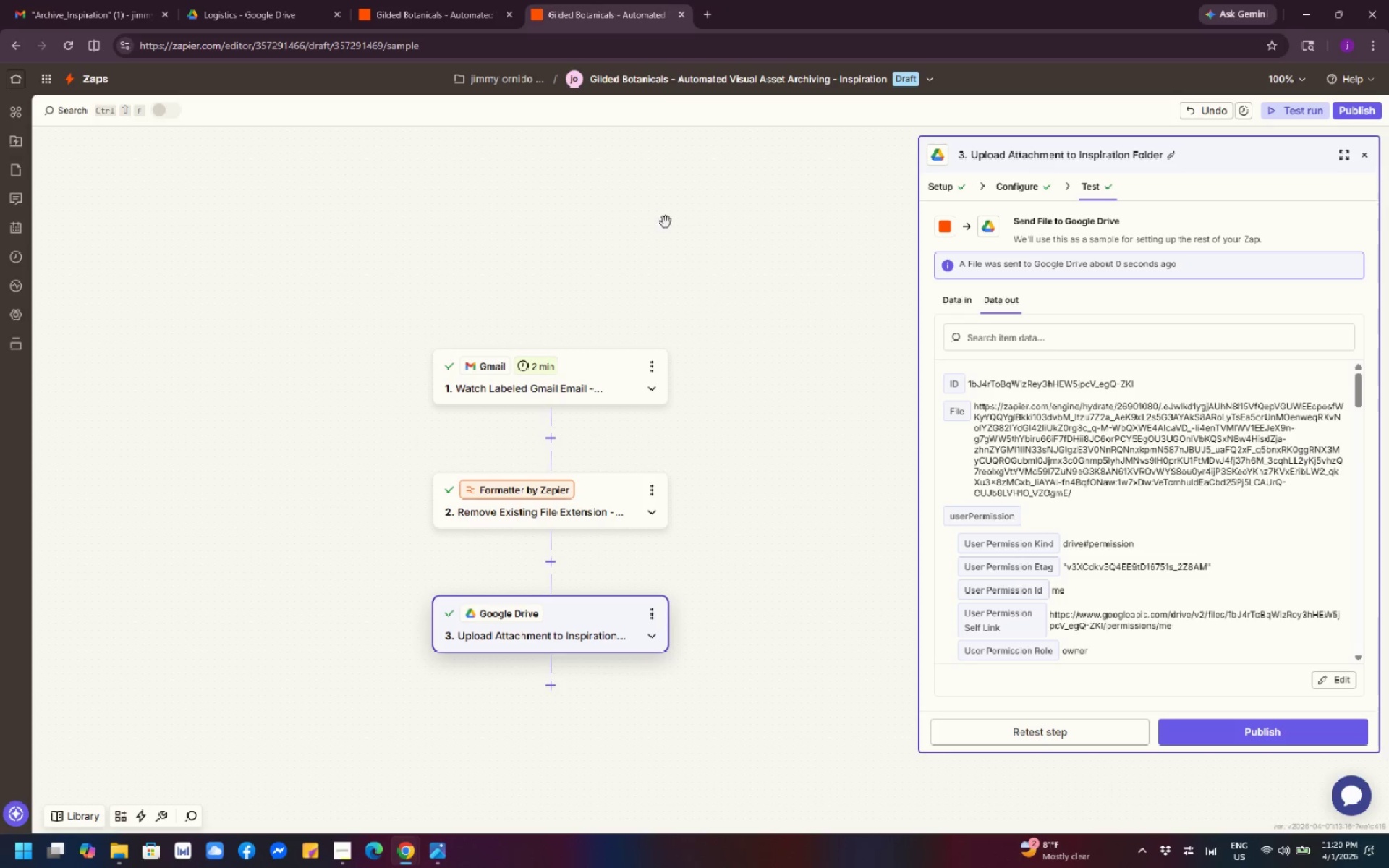 
wait(5.47)
 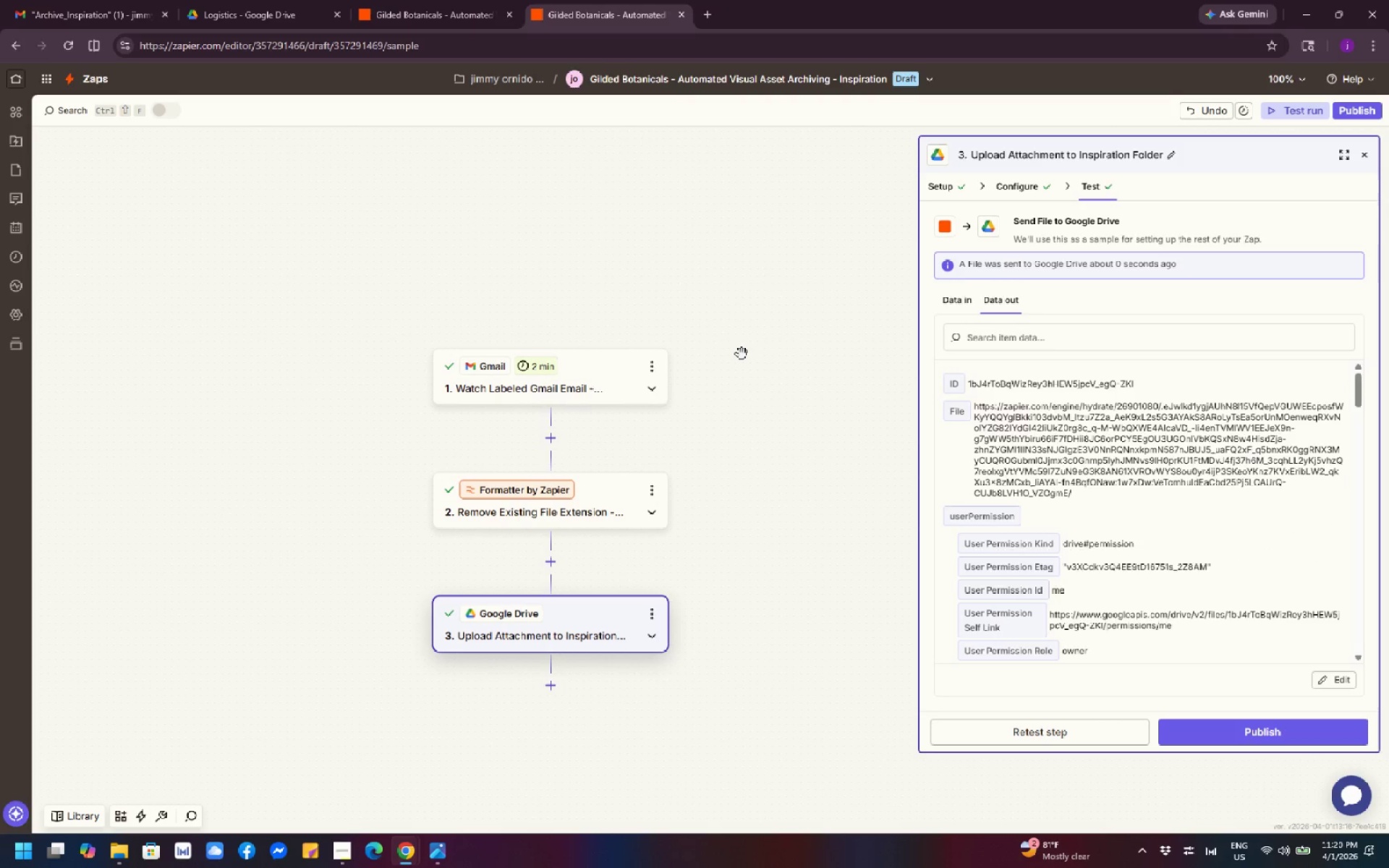 
left_click_drag(start_coordinate=[638, 215], to_coordinate=[595, 177])
 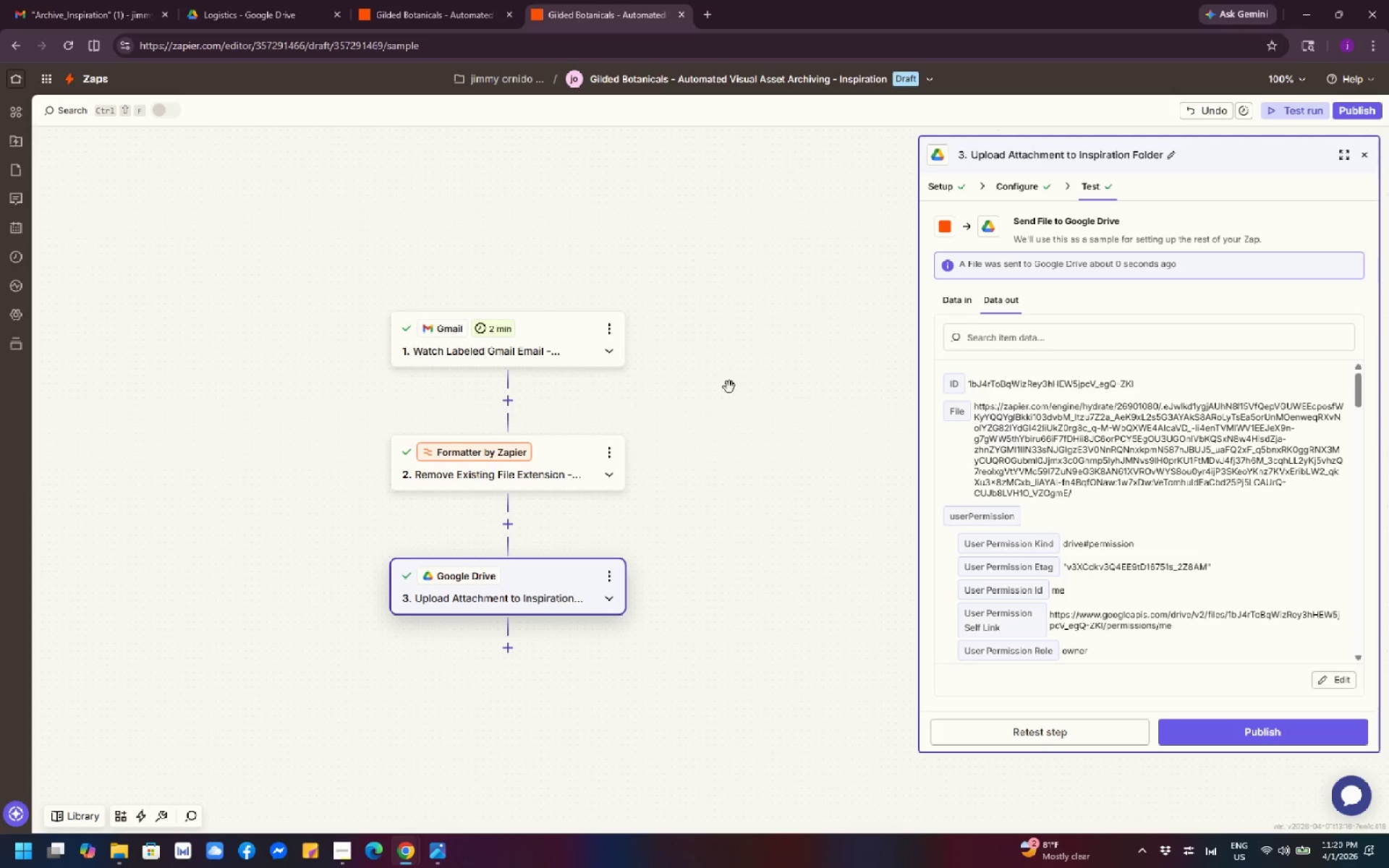 
left_click_drag(start_coordinate=[744, 417], to_coordinate=[730, 373])
 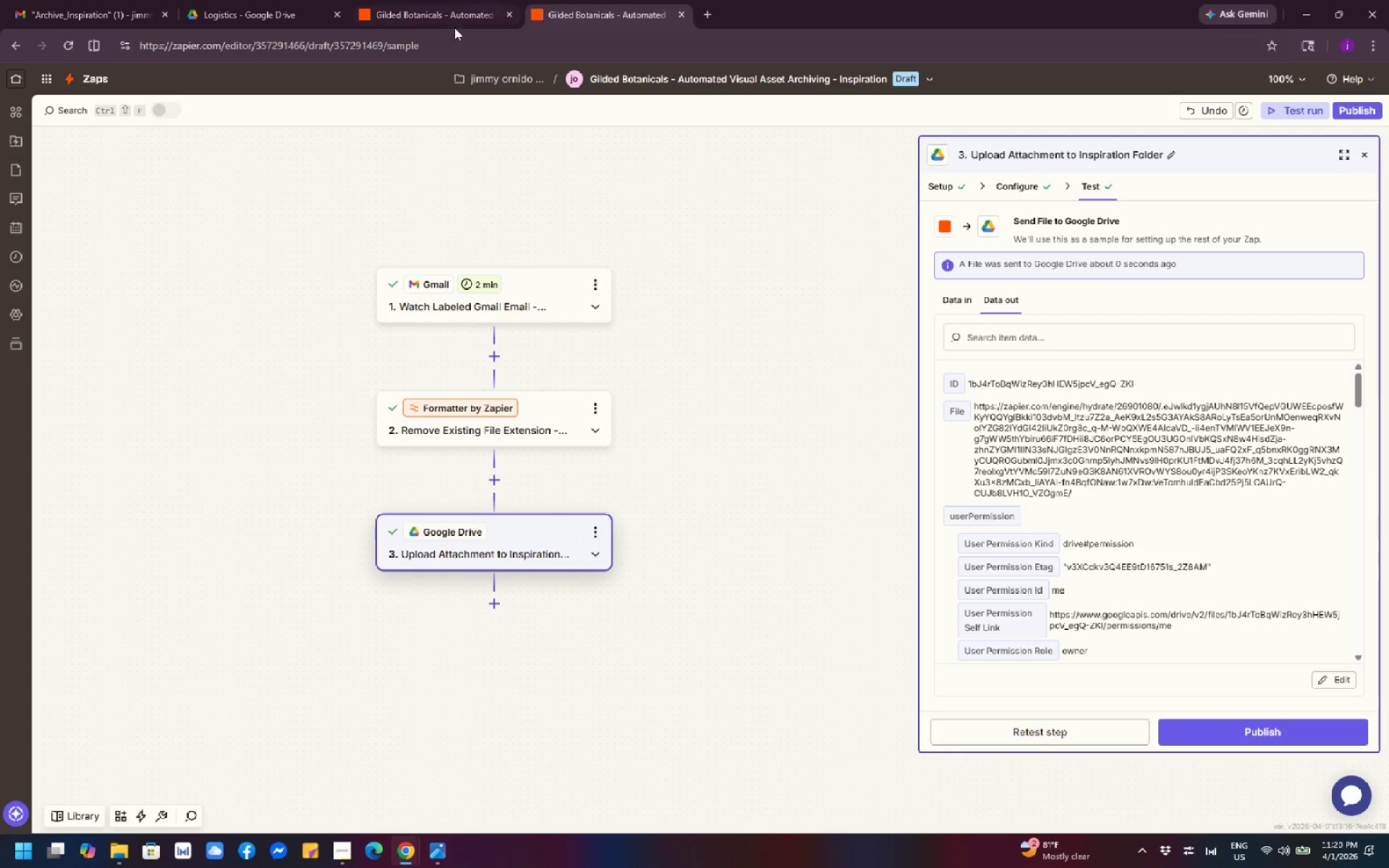 
left_click([451, 22])
 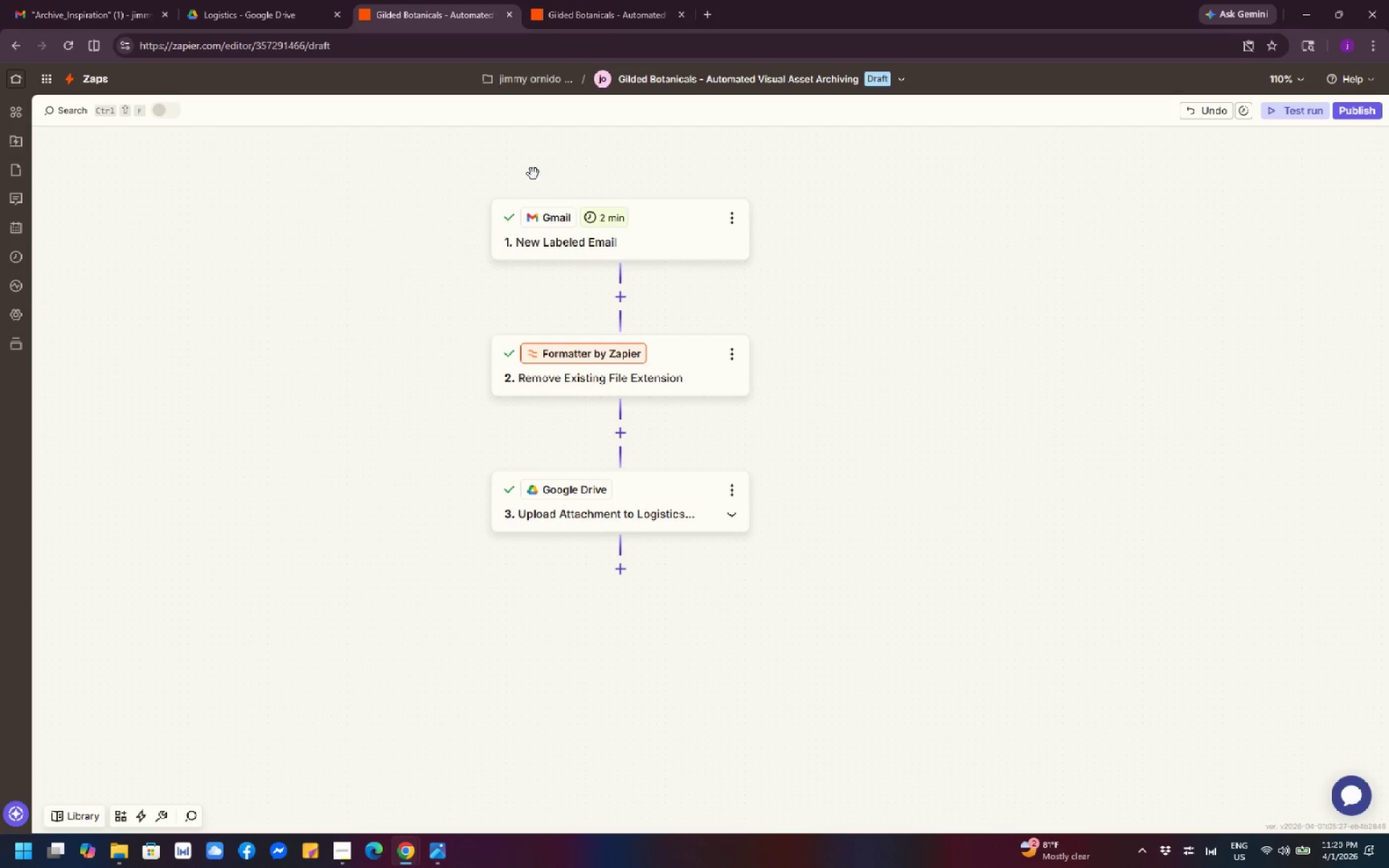 
left_click_drag(start_coordinate=[911, 245], to_coordinate=[891, 294])
 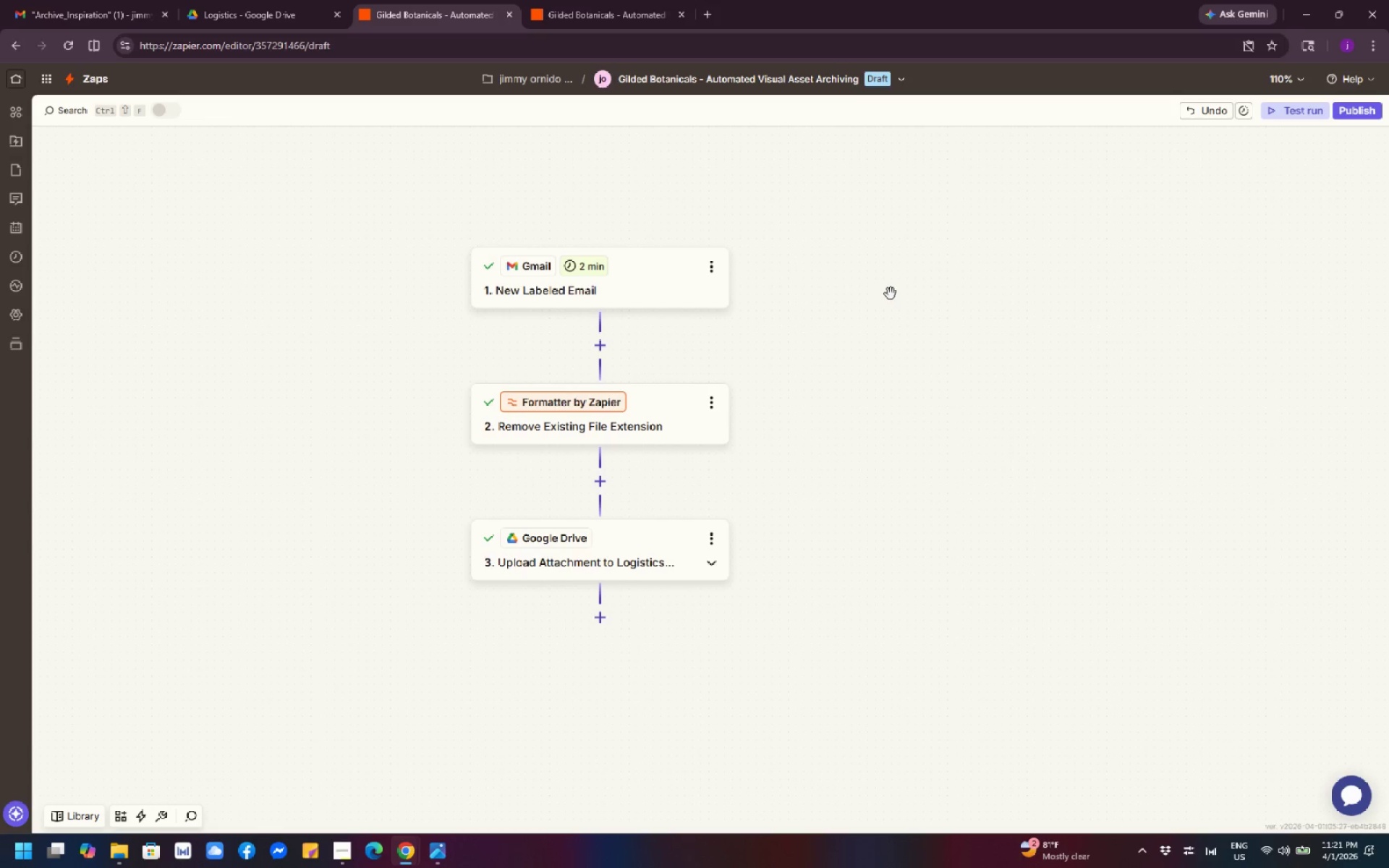 
wait(9.59)
 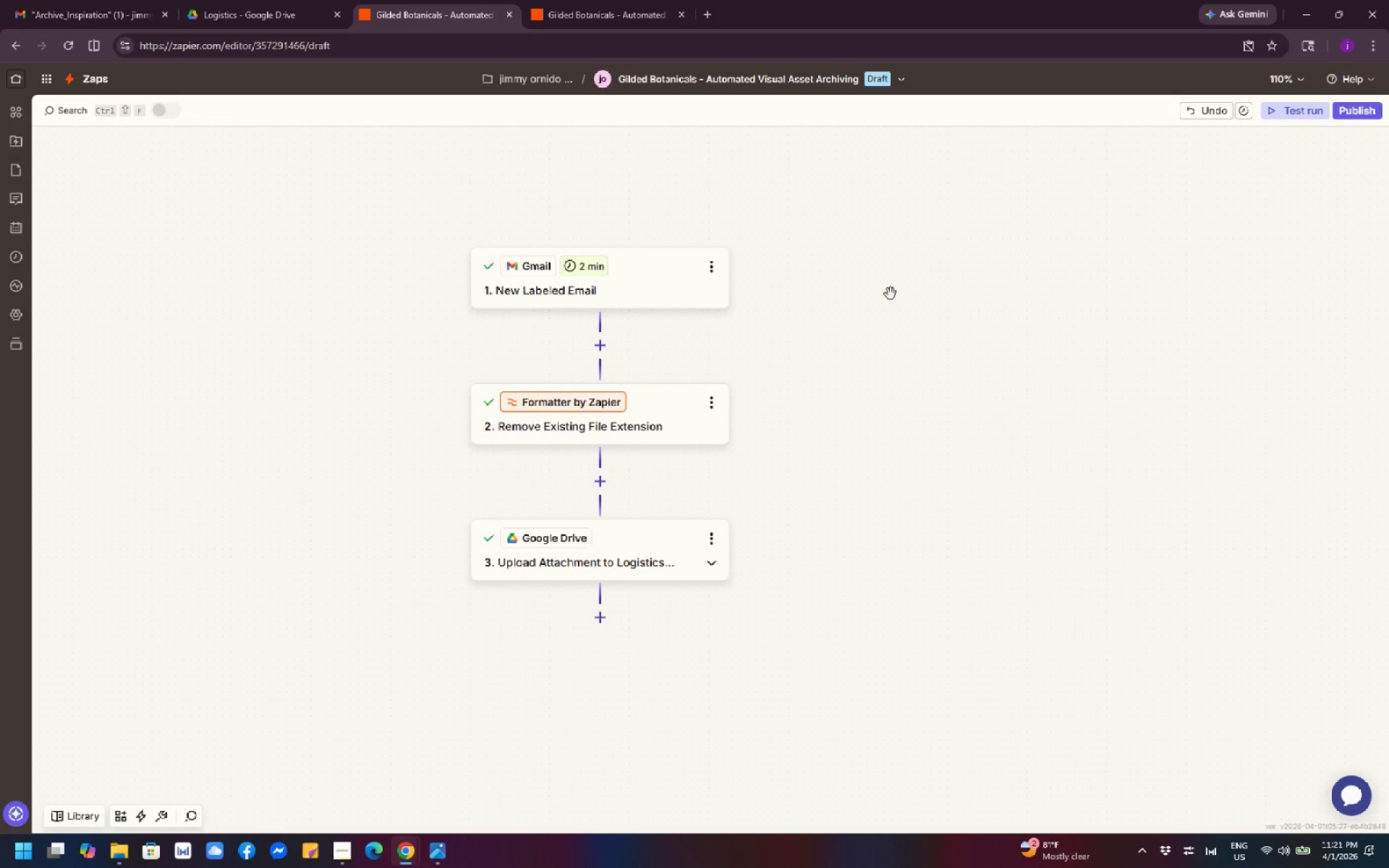 
left_click_drag(start_coordinate=[839, 400], to_coordinate=[800, 375])
 